 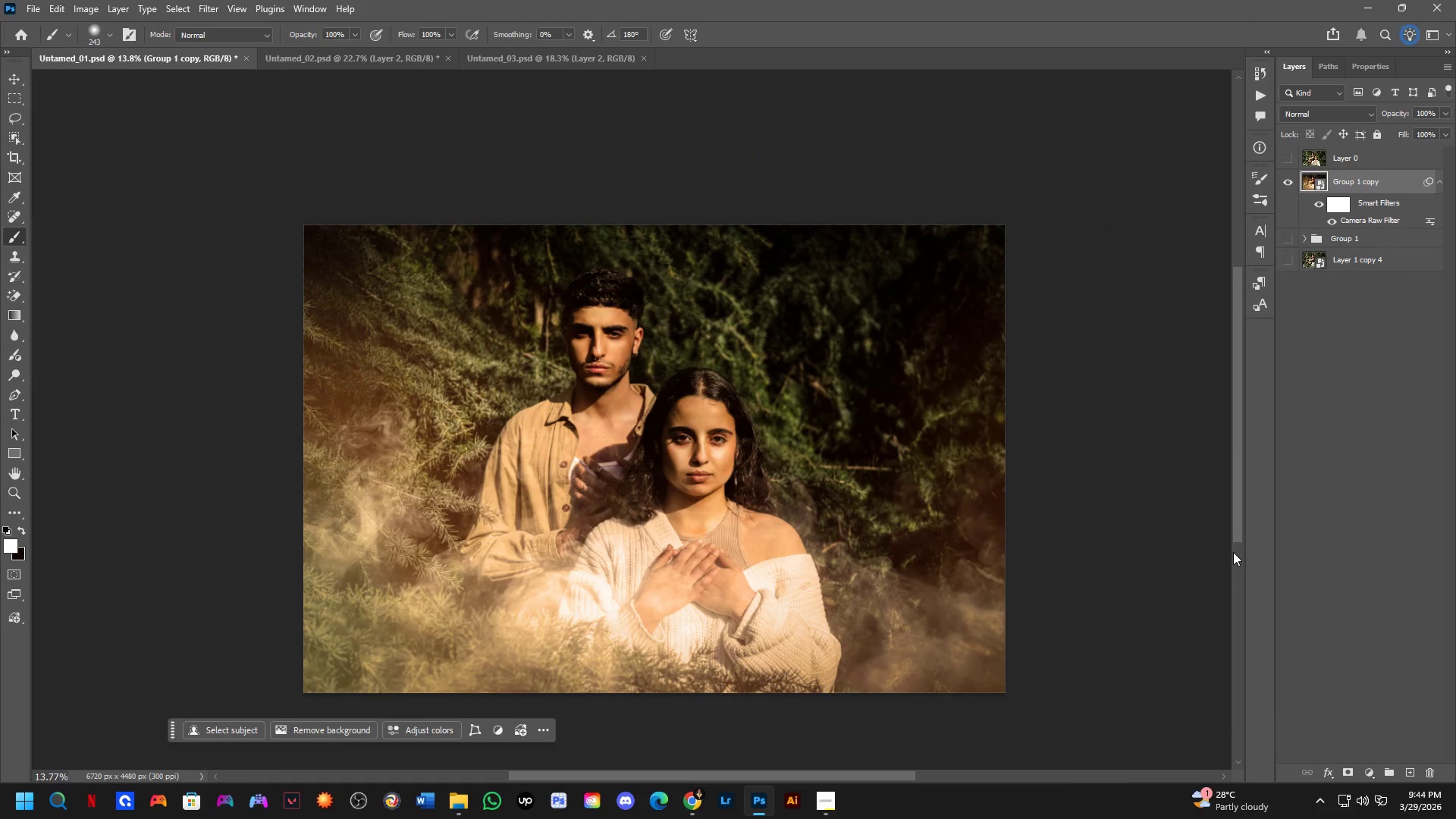 
double_click([1285, 155])
 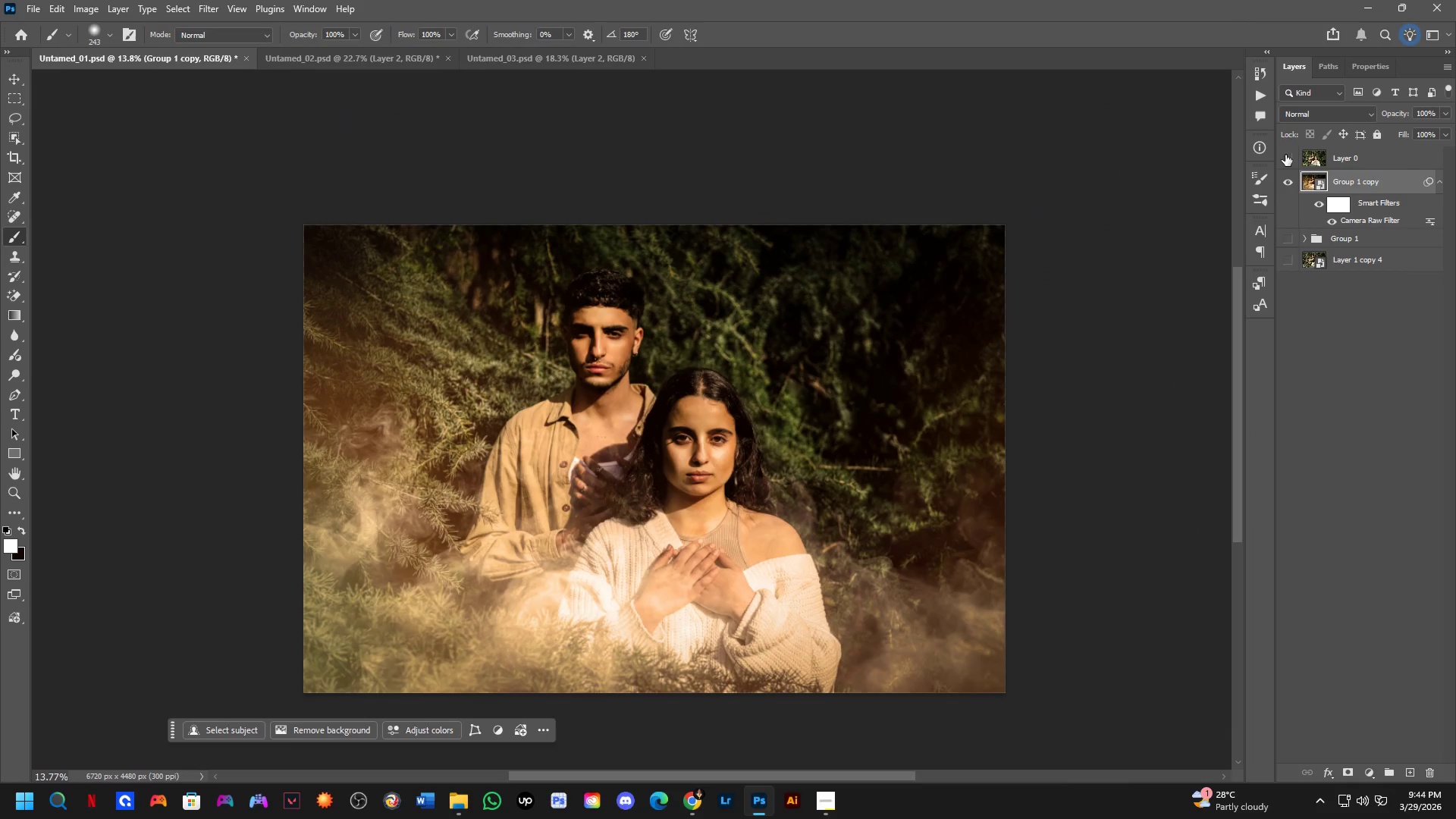 
triple_click([1285, 155])
 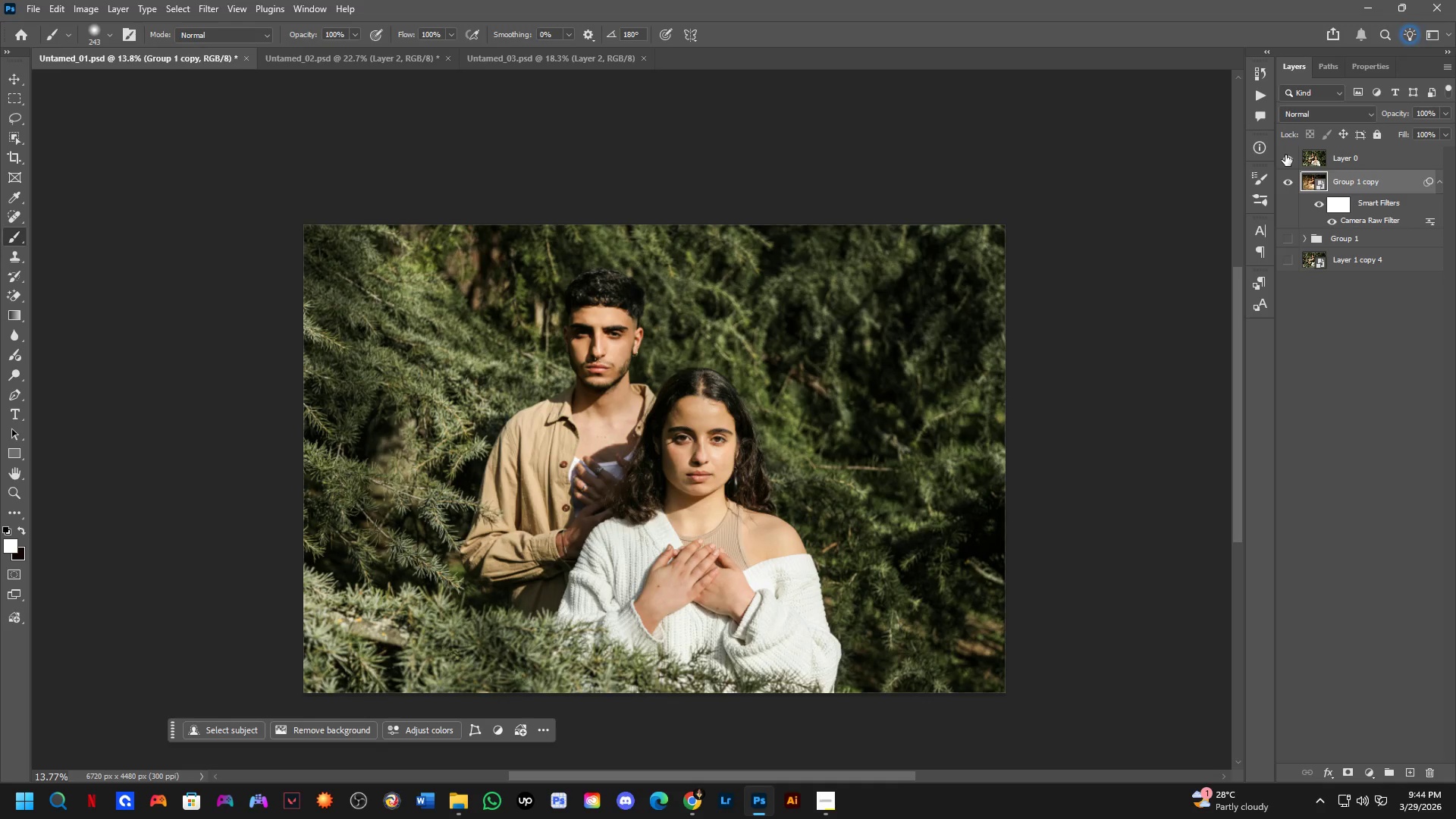 
triple_click([1285, 155])
 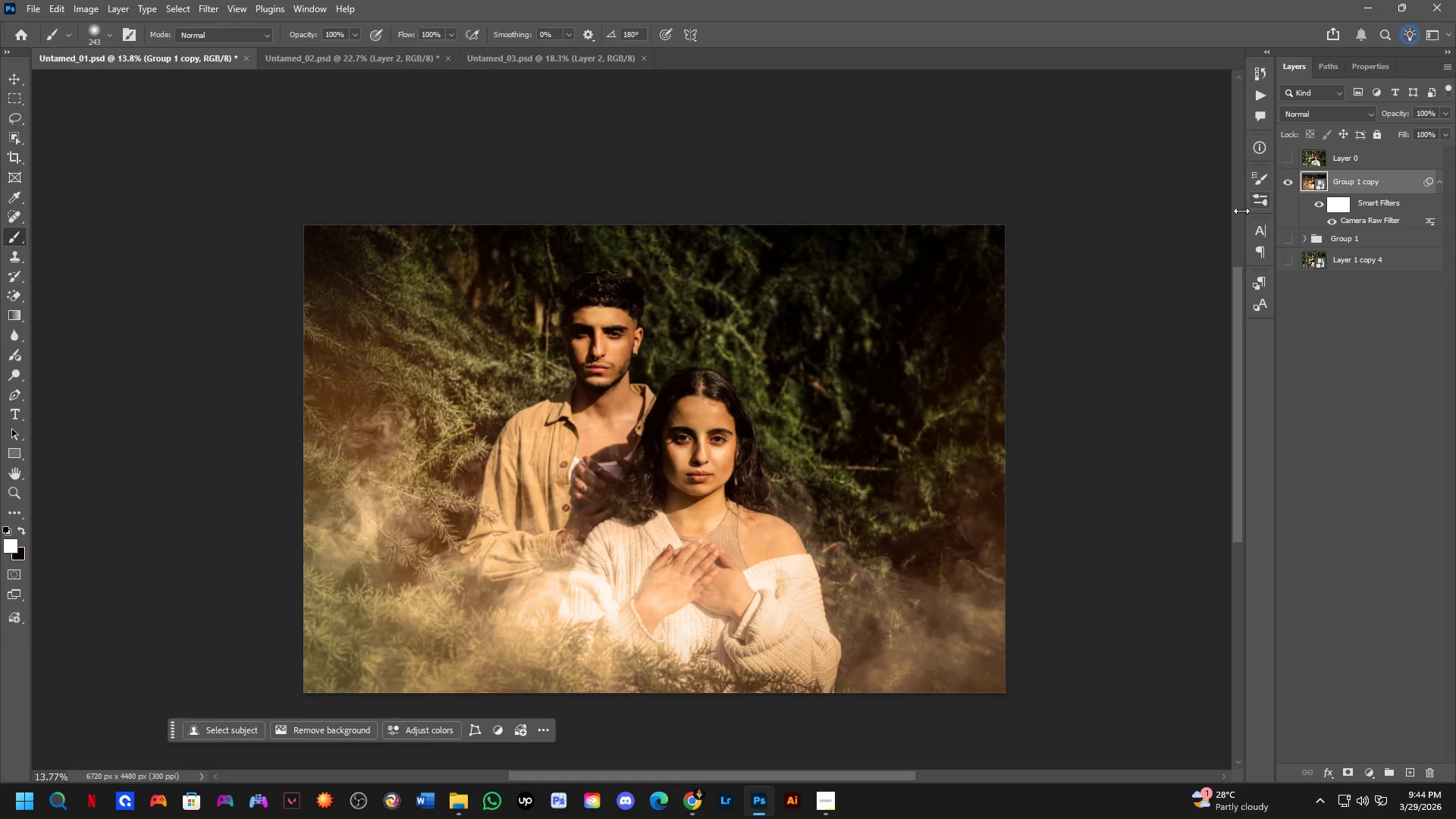 
hold_key(key=Space, duration=0.45)
 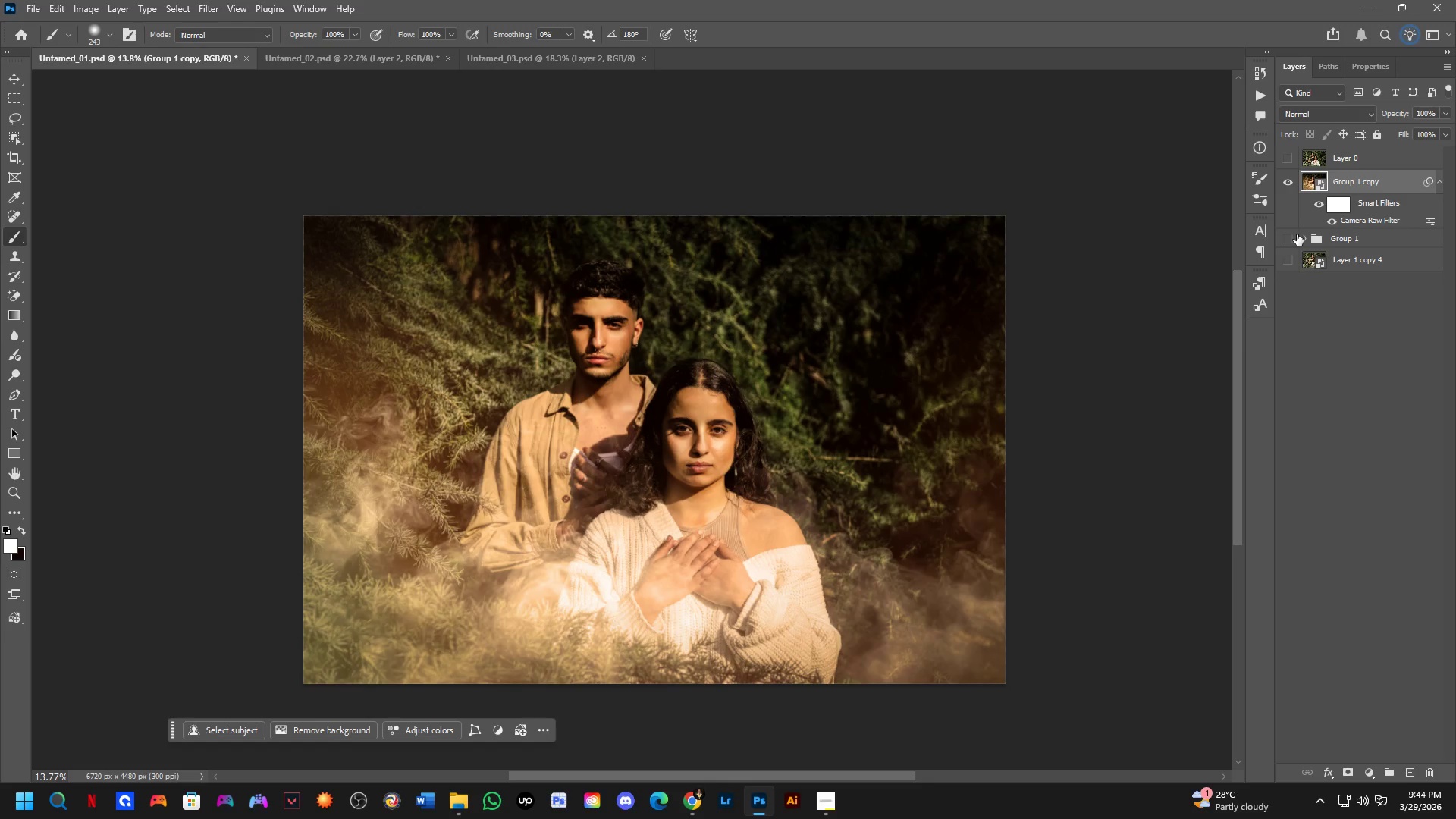 
left_click_drag(start_coordinate=[719, 398], to_coordinate=[719, 389])
 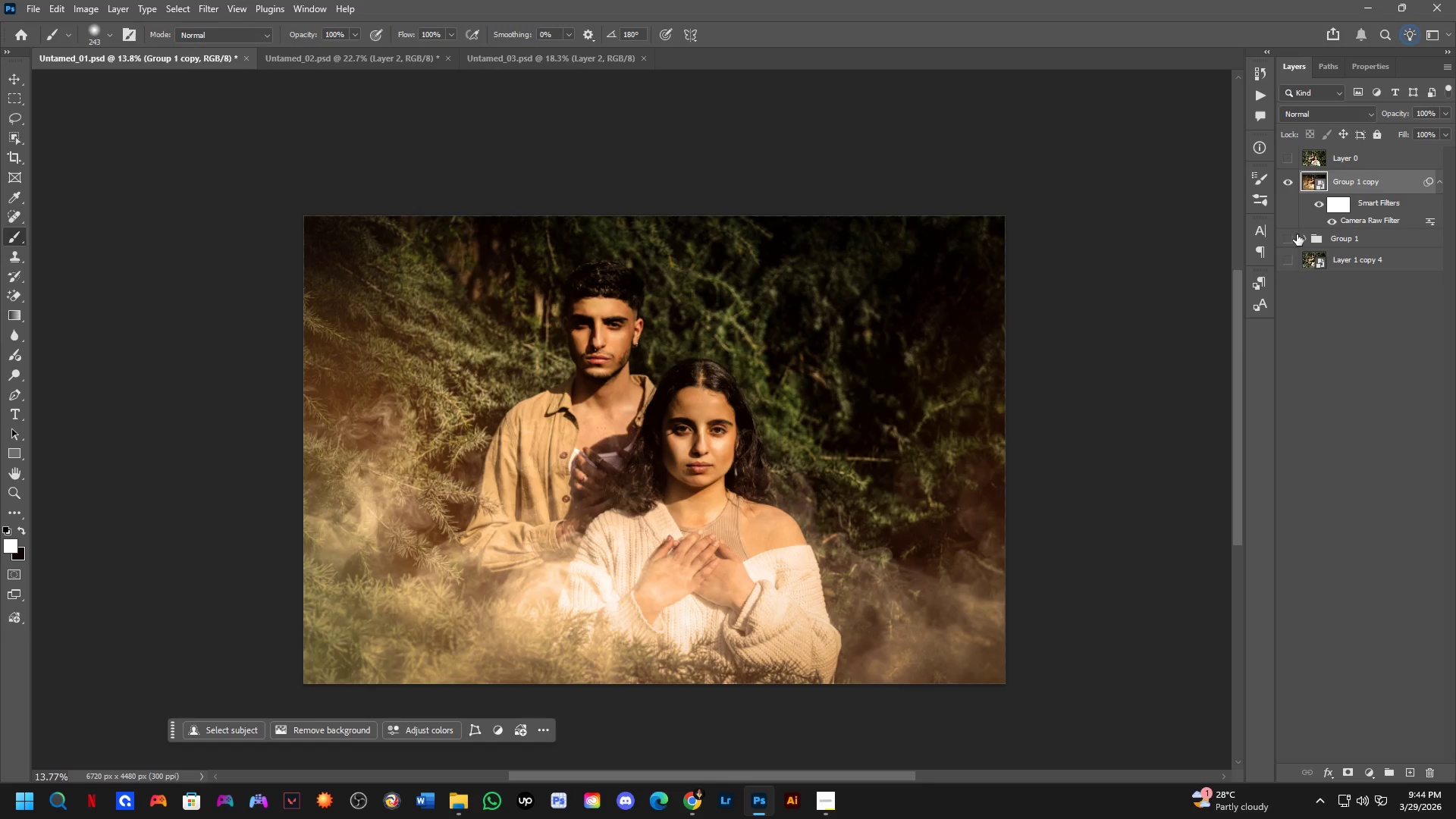 
key(Control+ControlLeft)
 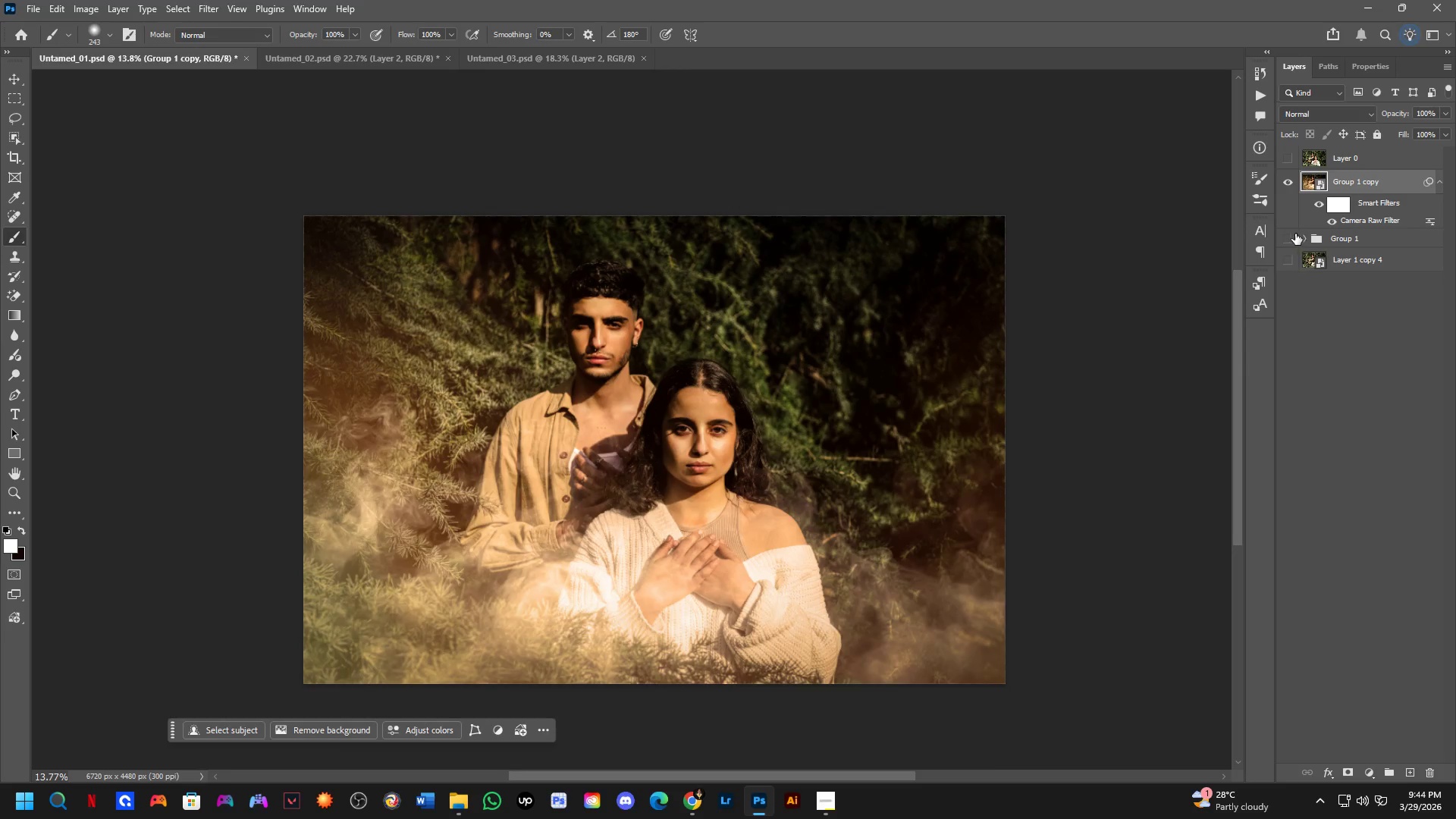 
key(Control+Tab)
 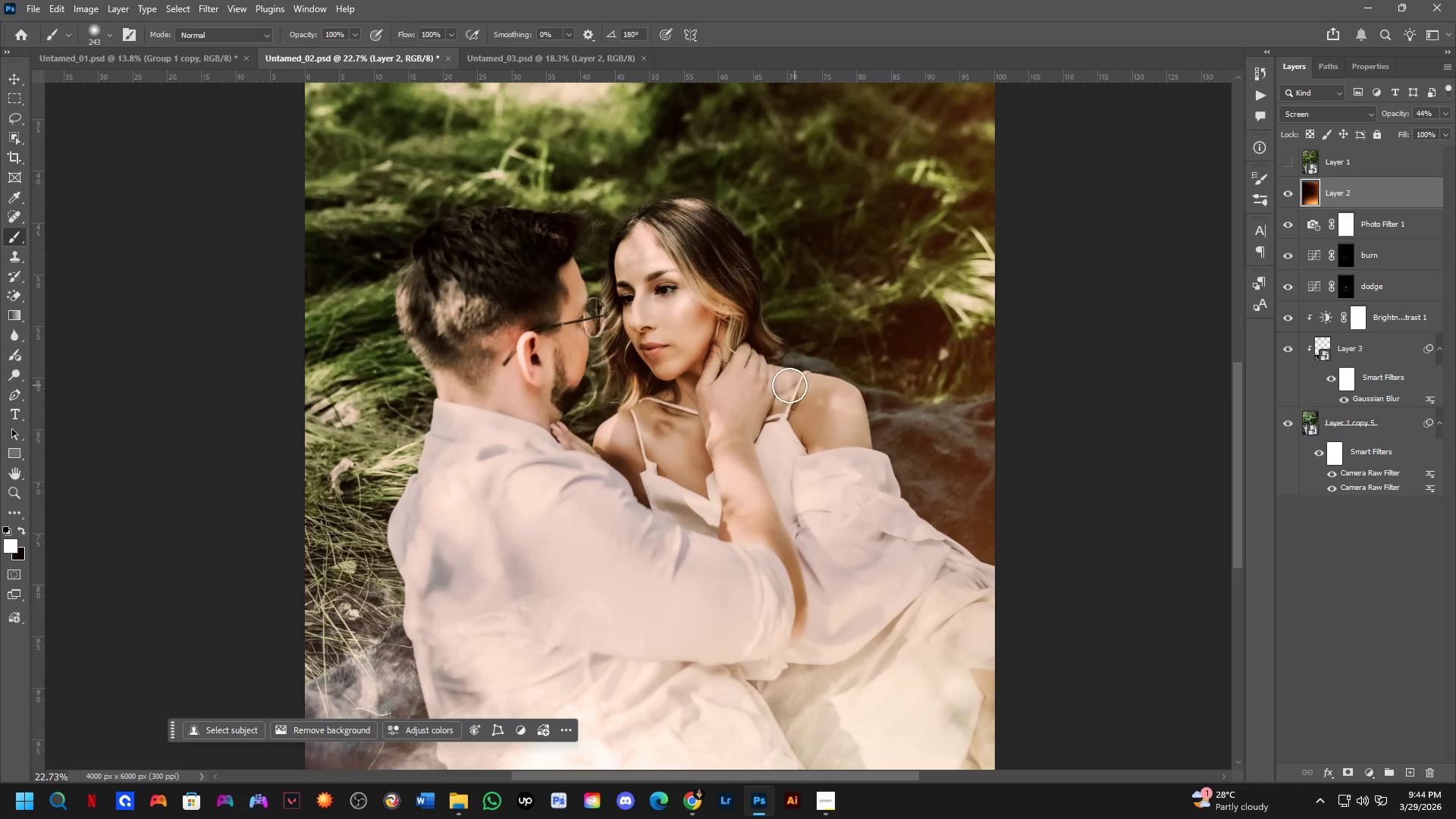 
scroll: coordinate [764, 372], scroll_direction: down, amount: 4.0
 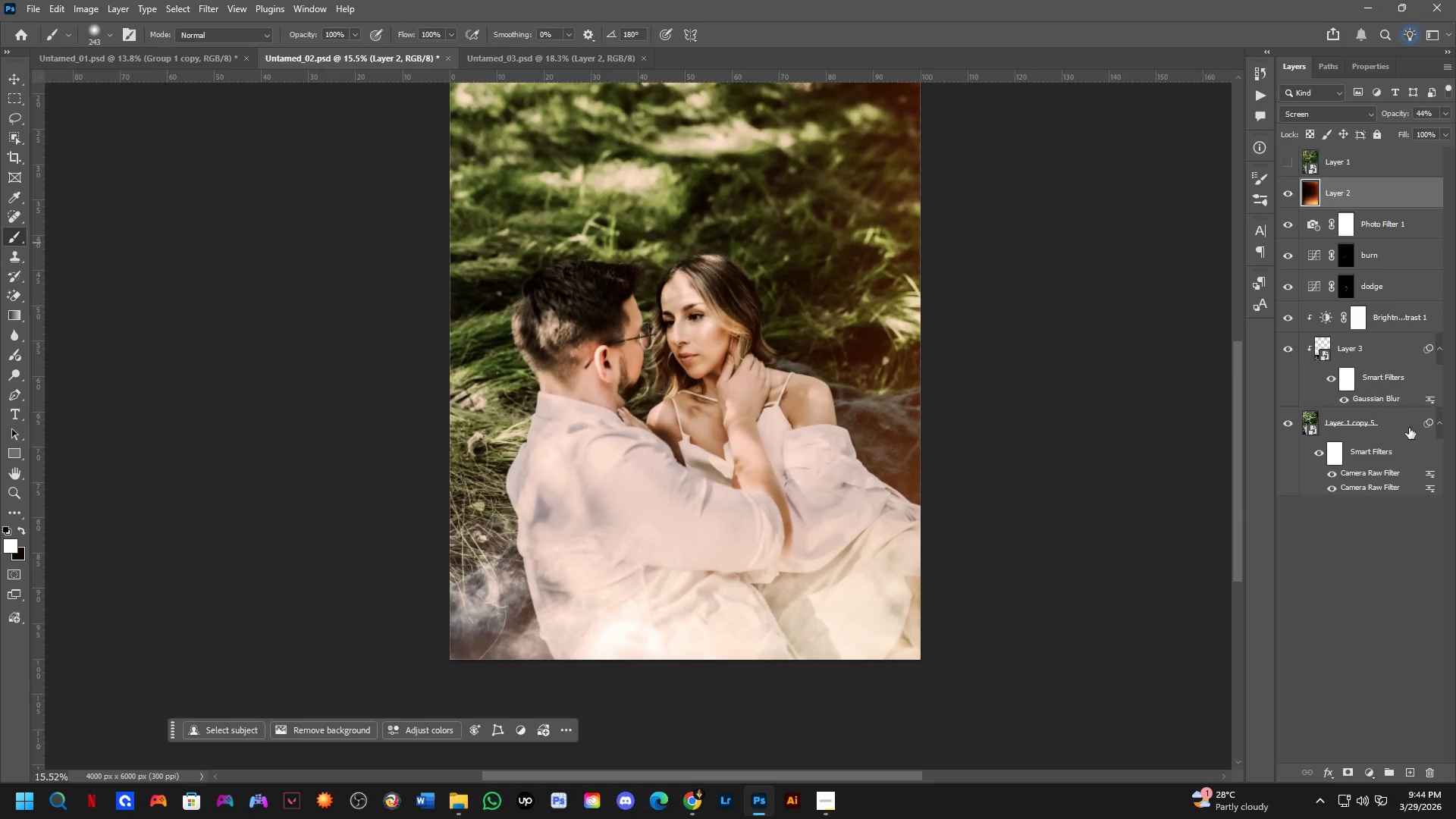 
key(Control+ControlLeft)
 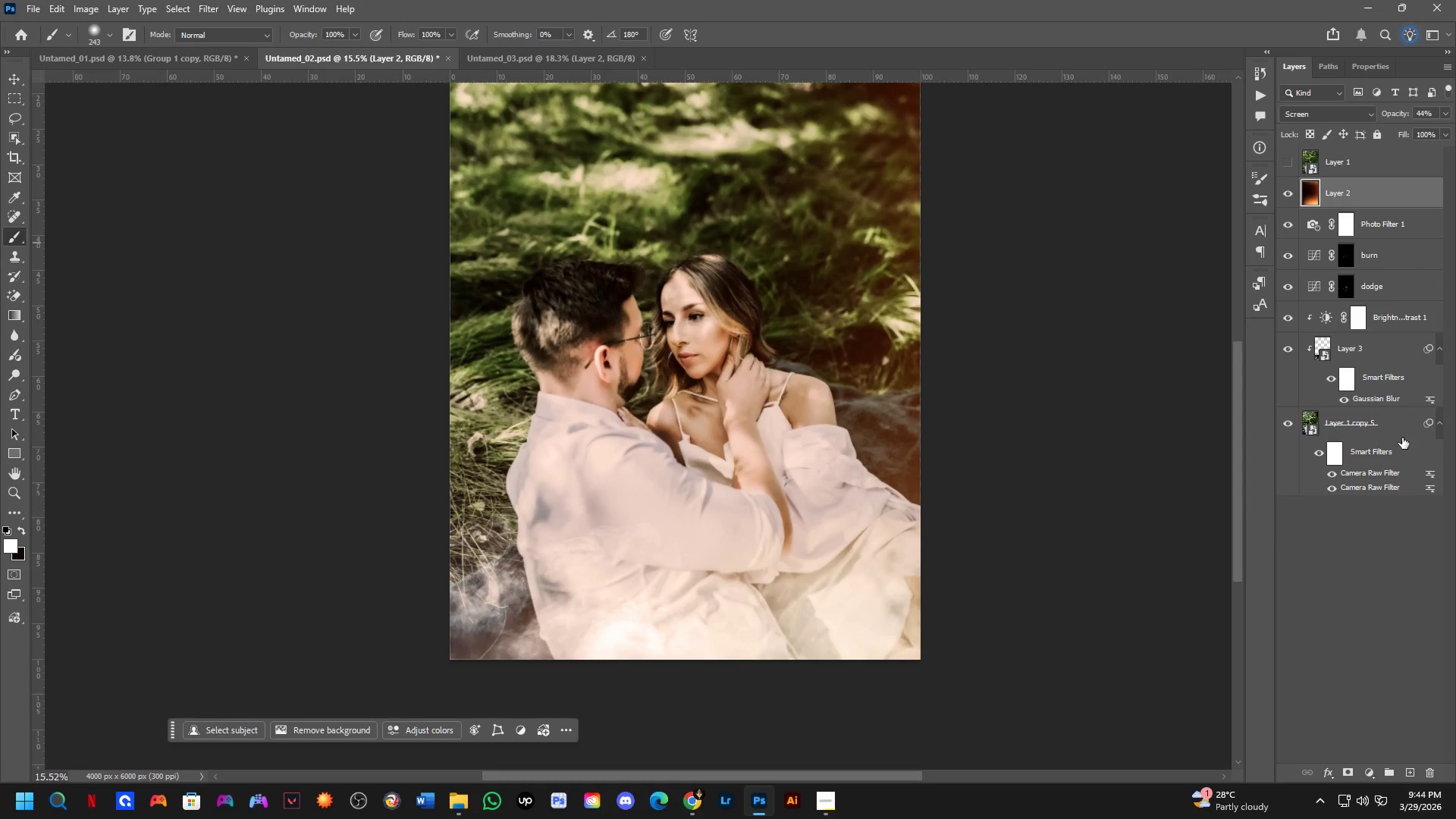 
key(Control+Shift+ShiftLeft)
 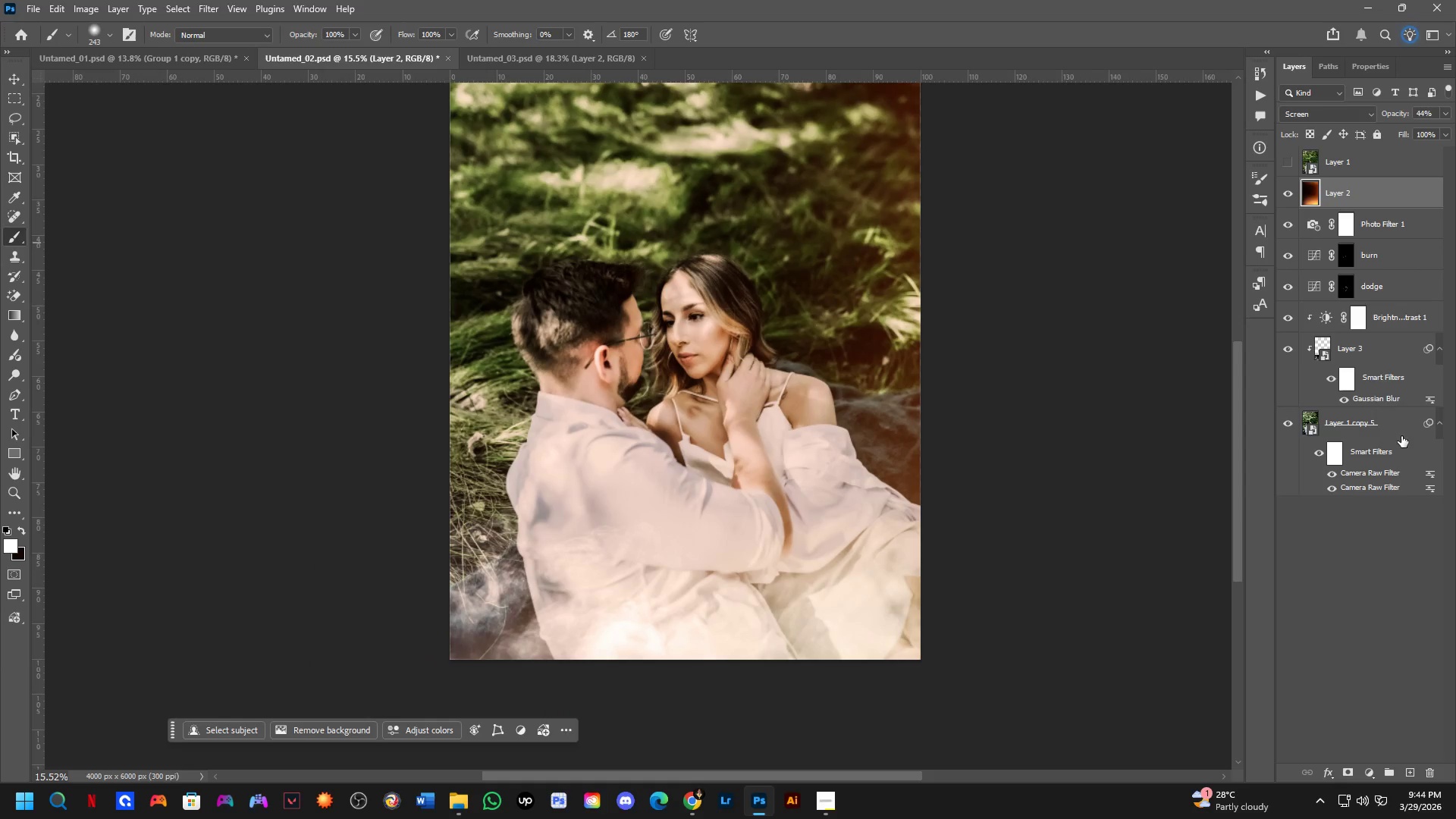 
left_click([1401, 436])
 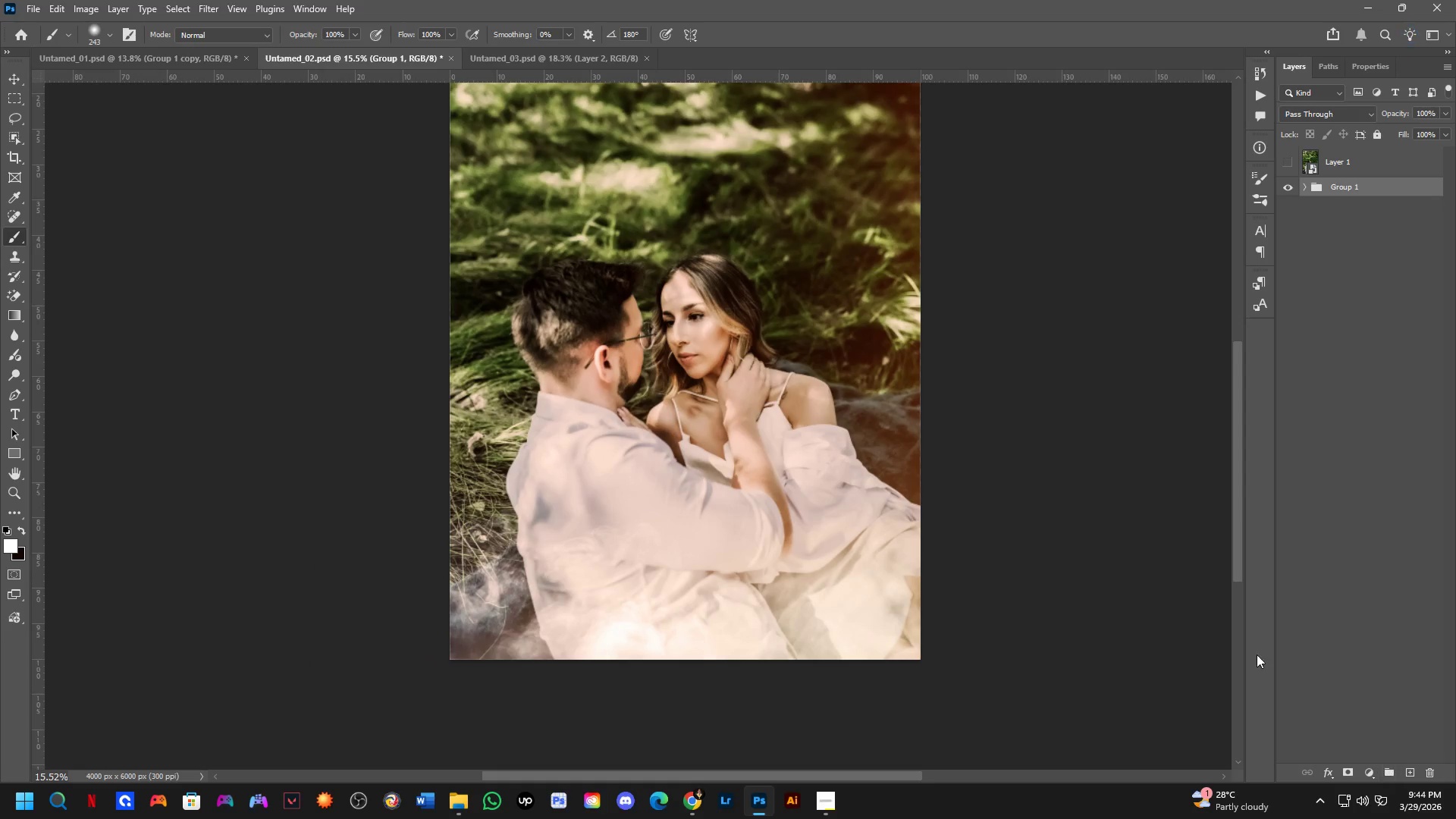 
hold_key(key=Space, duration=0.52)
 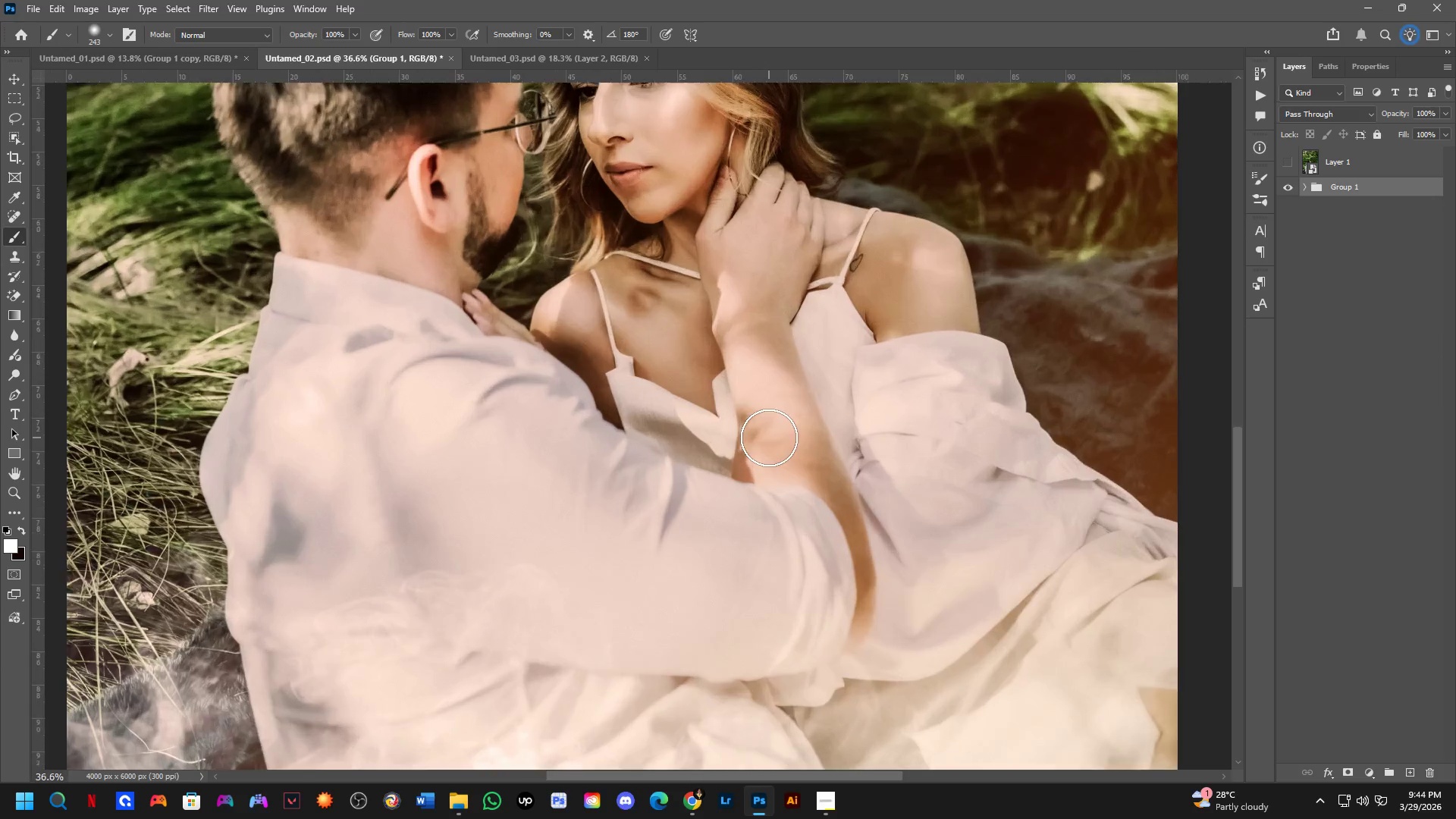 
left_click_drag(start_coordinate=[735, 473], to_coordinate=[748, 453])
 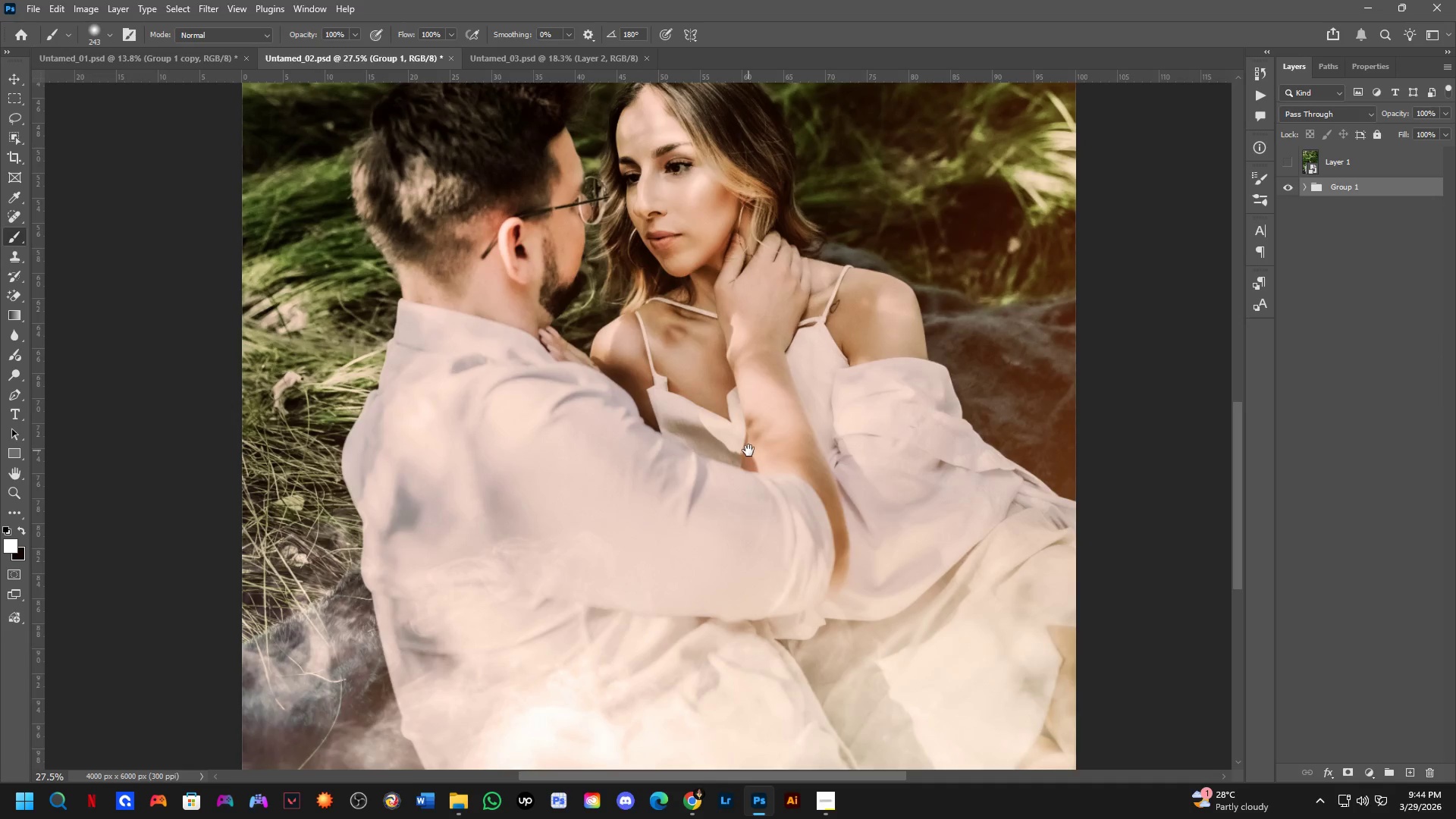 
scroll: coordinate [734, 477], scroll_direction: up, amount: 6.0
 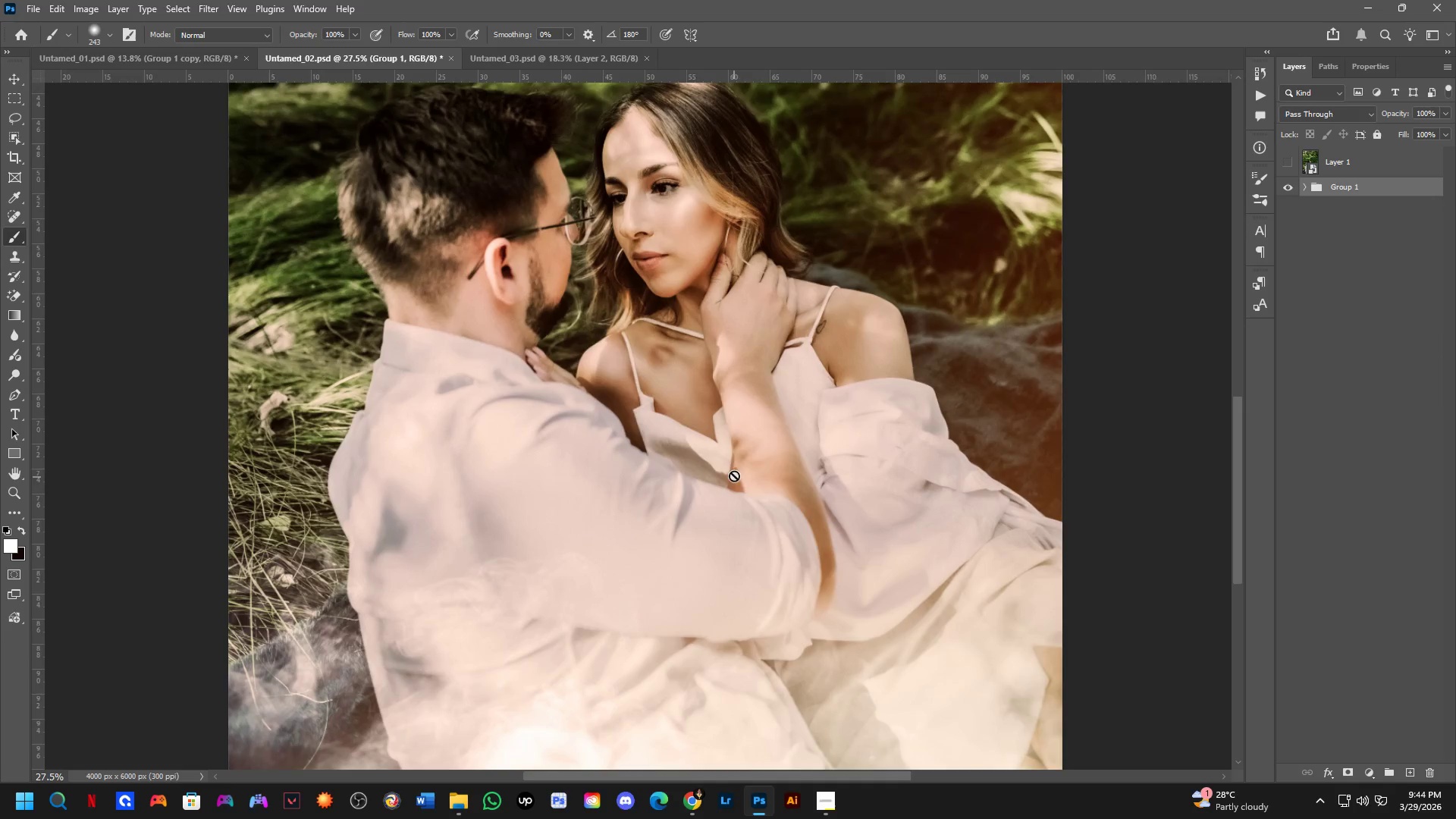 
hold_key(key=Space, duration=1.25)
 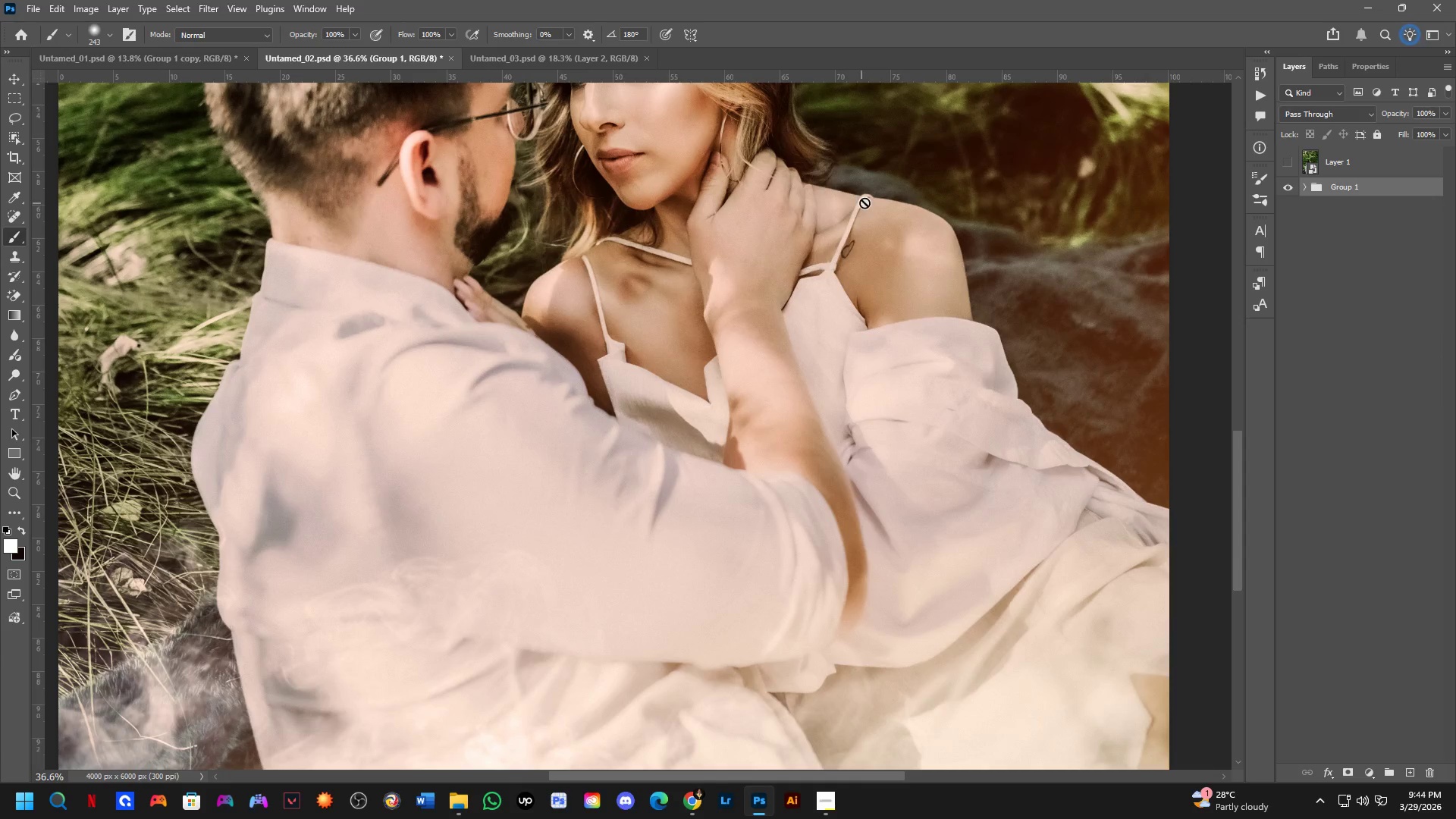 
left_click_drag(start_coordinate=[785, 418], to_coordinate=[777, 404])
 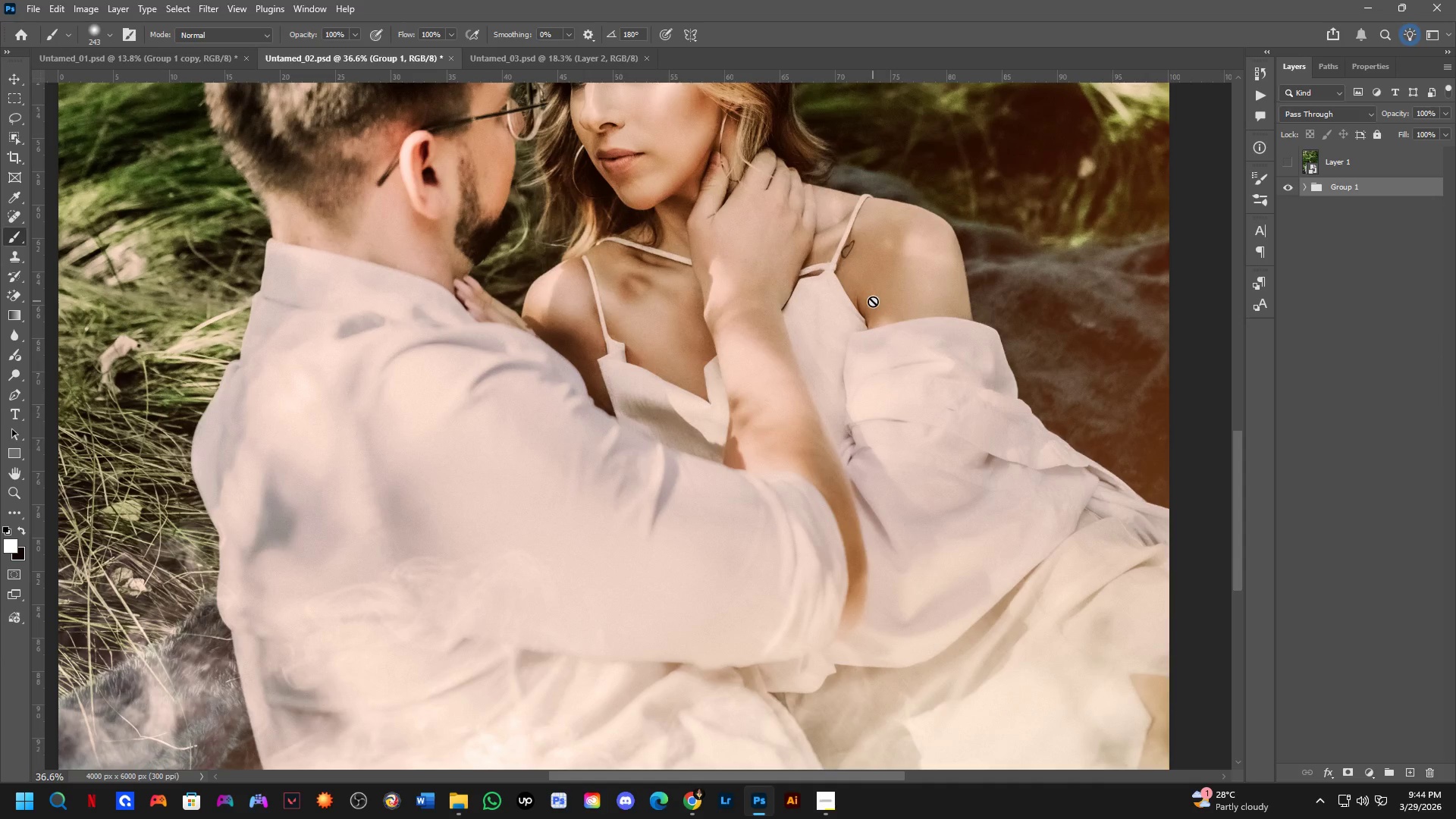 
scroll: coordinate [769, 438], scroll_direction: up, amount: 3.0
 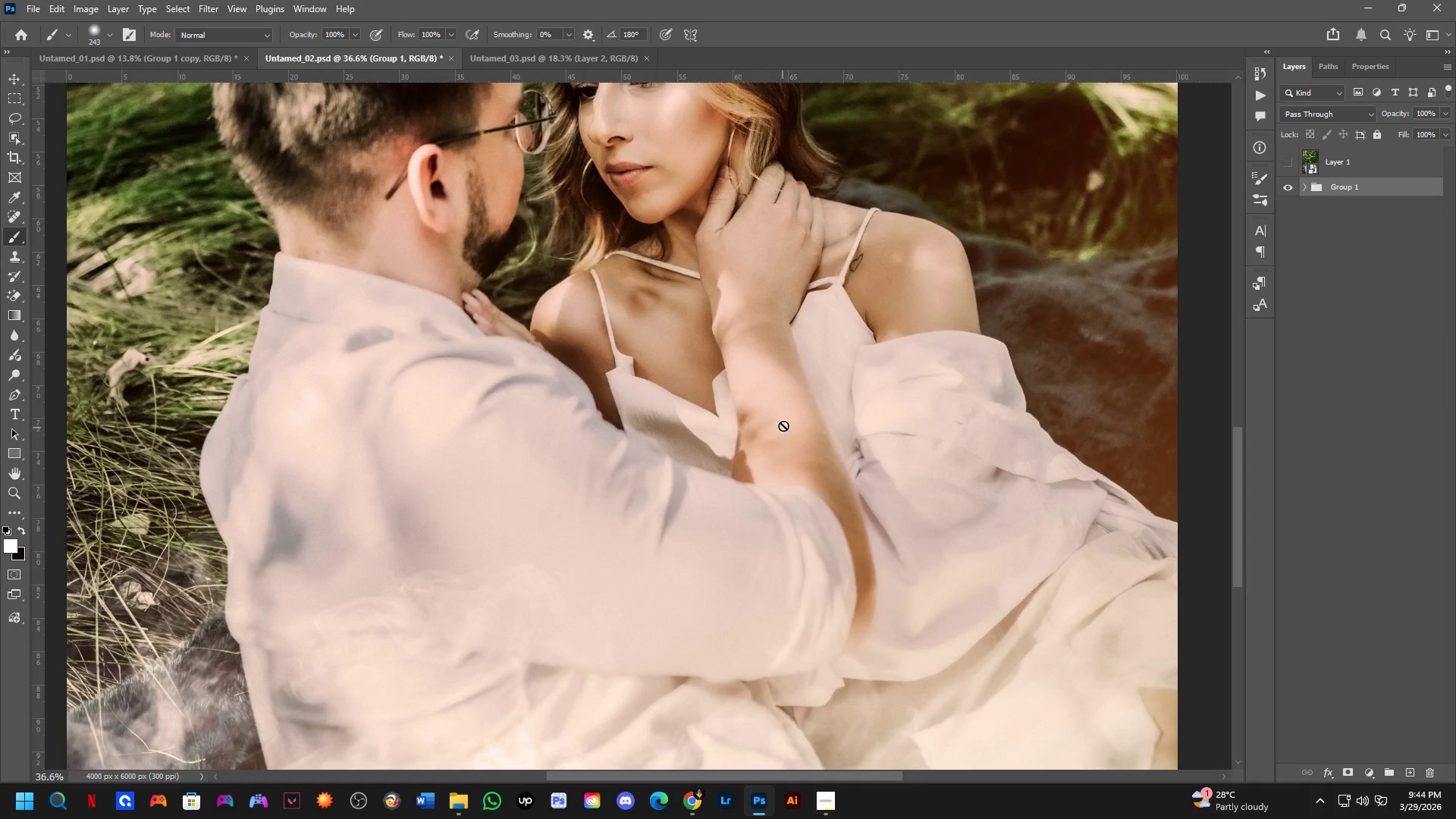 
hold_key(key=Space, duration=0.62)
 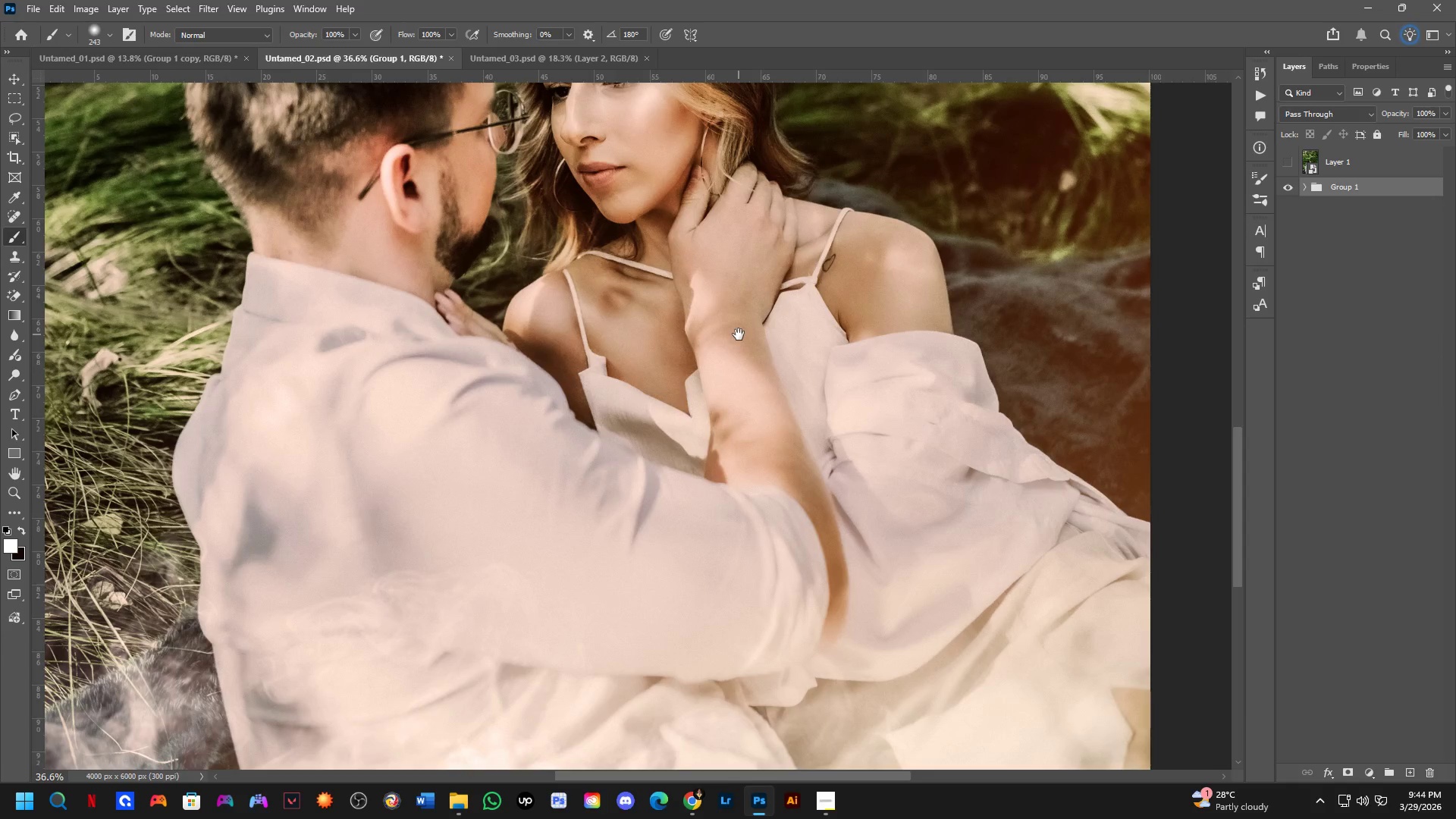 
left_click_drag(start_coordinate=[768, 431], to_coordinate=[749, 444])
 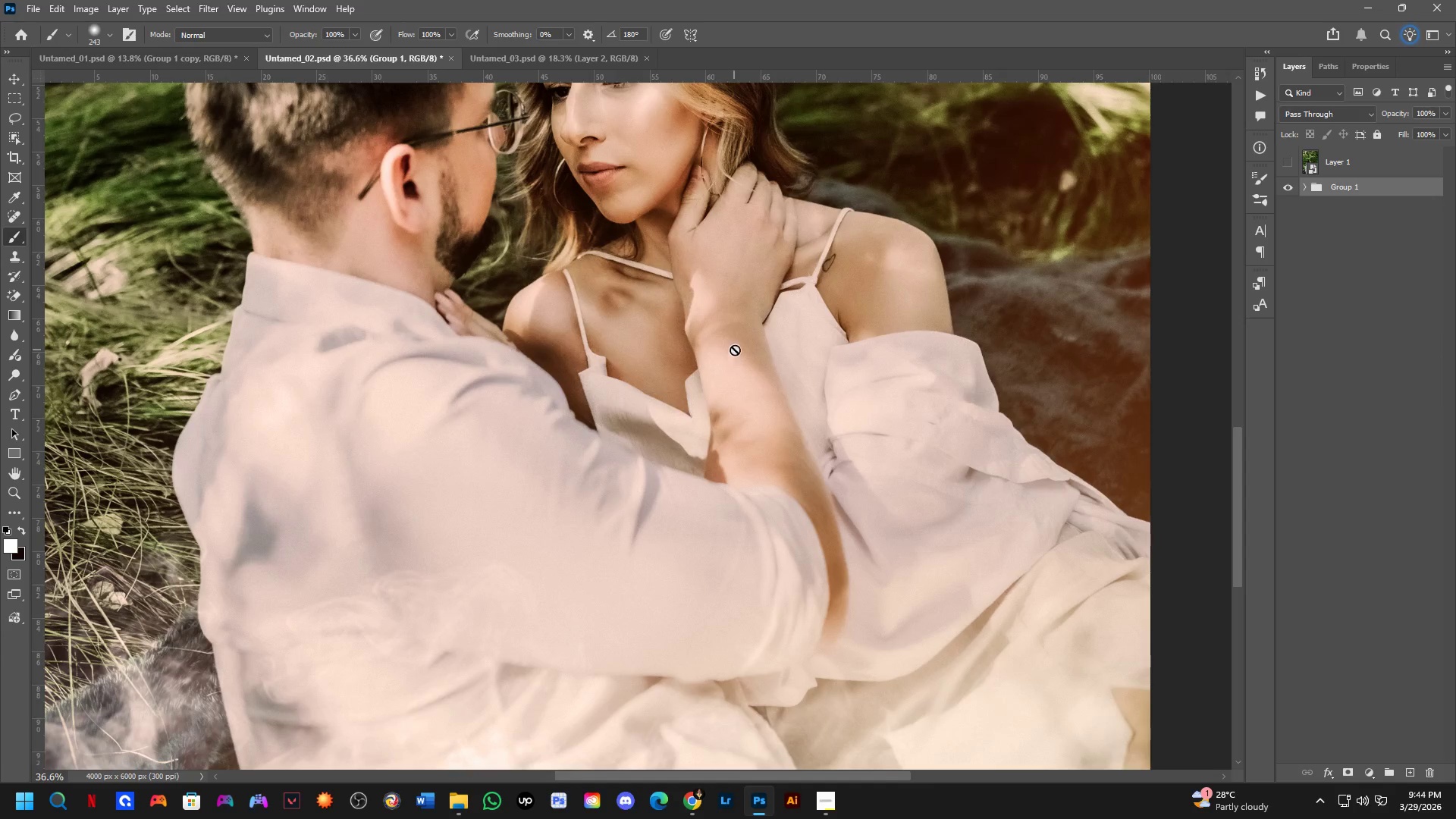 
hold_key(key=Space, duration=0.58)
 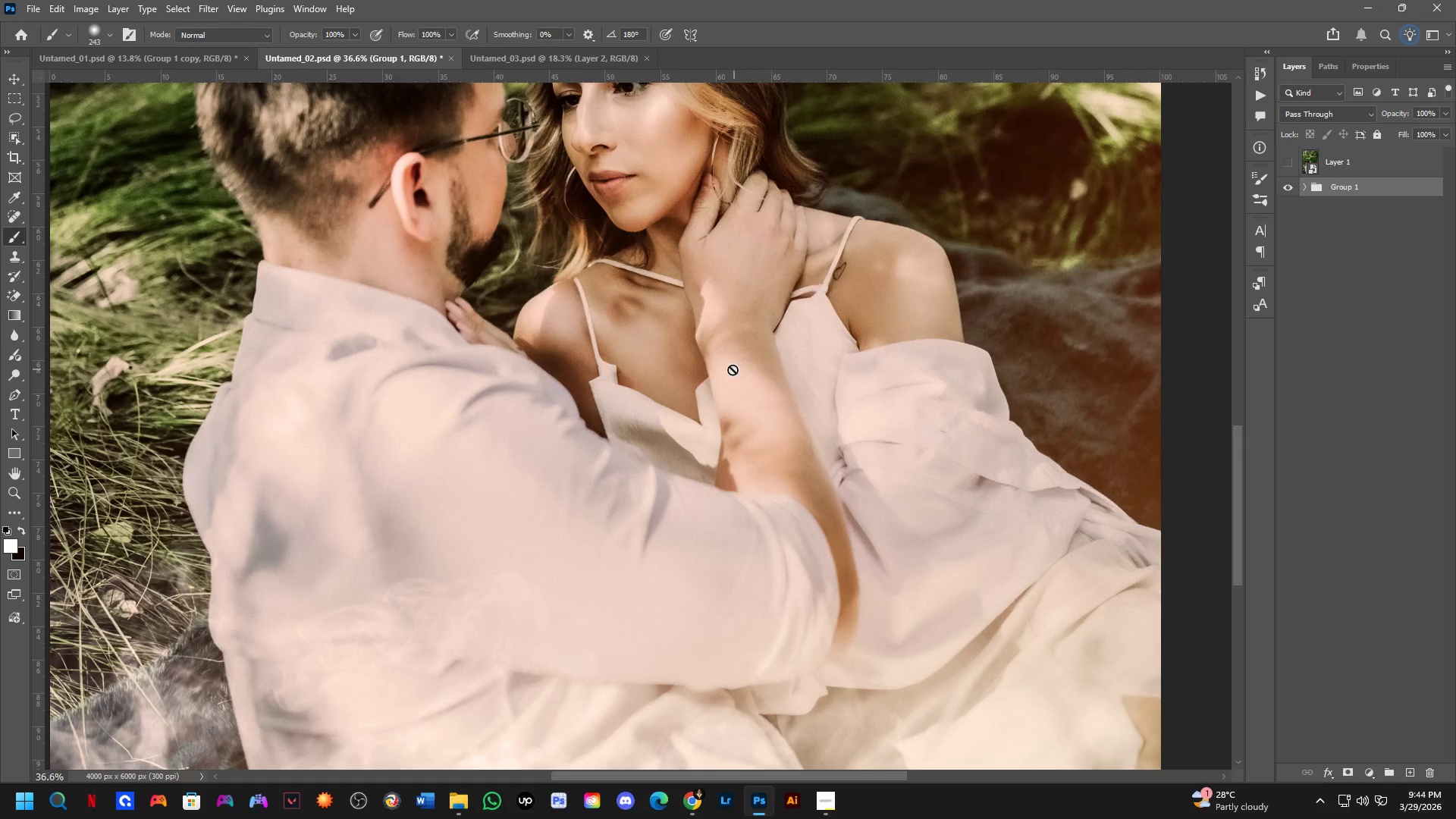 
left_click_drag(start_coordinate=[739, 334], to_coordinate=[749, 343])
 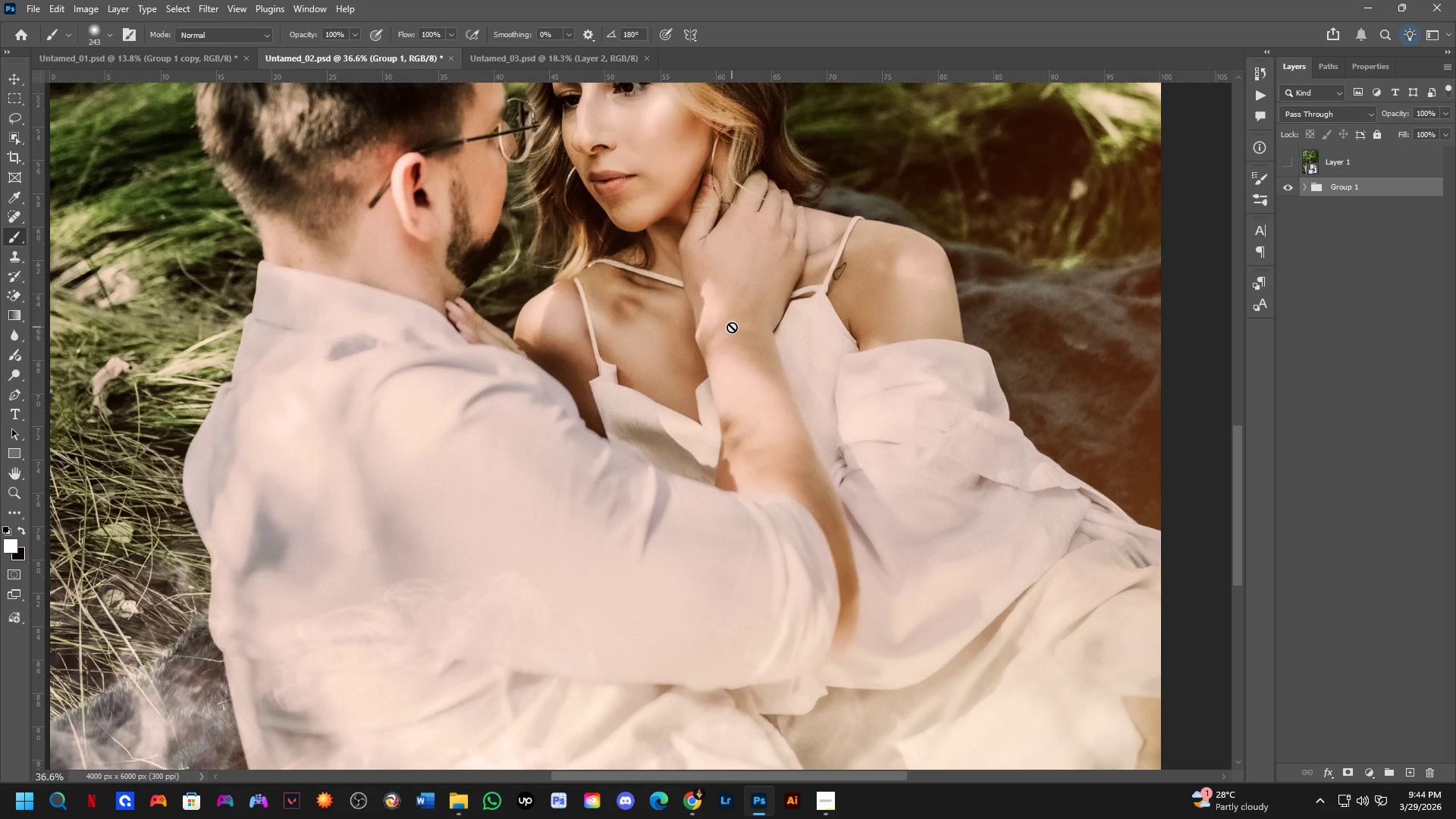 
hold_key(key=Space, duration=0.8)
 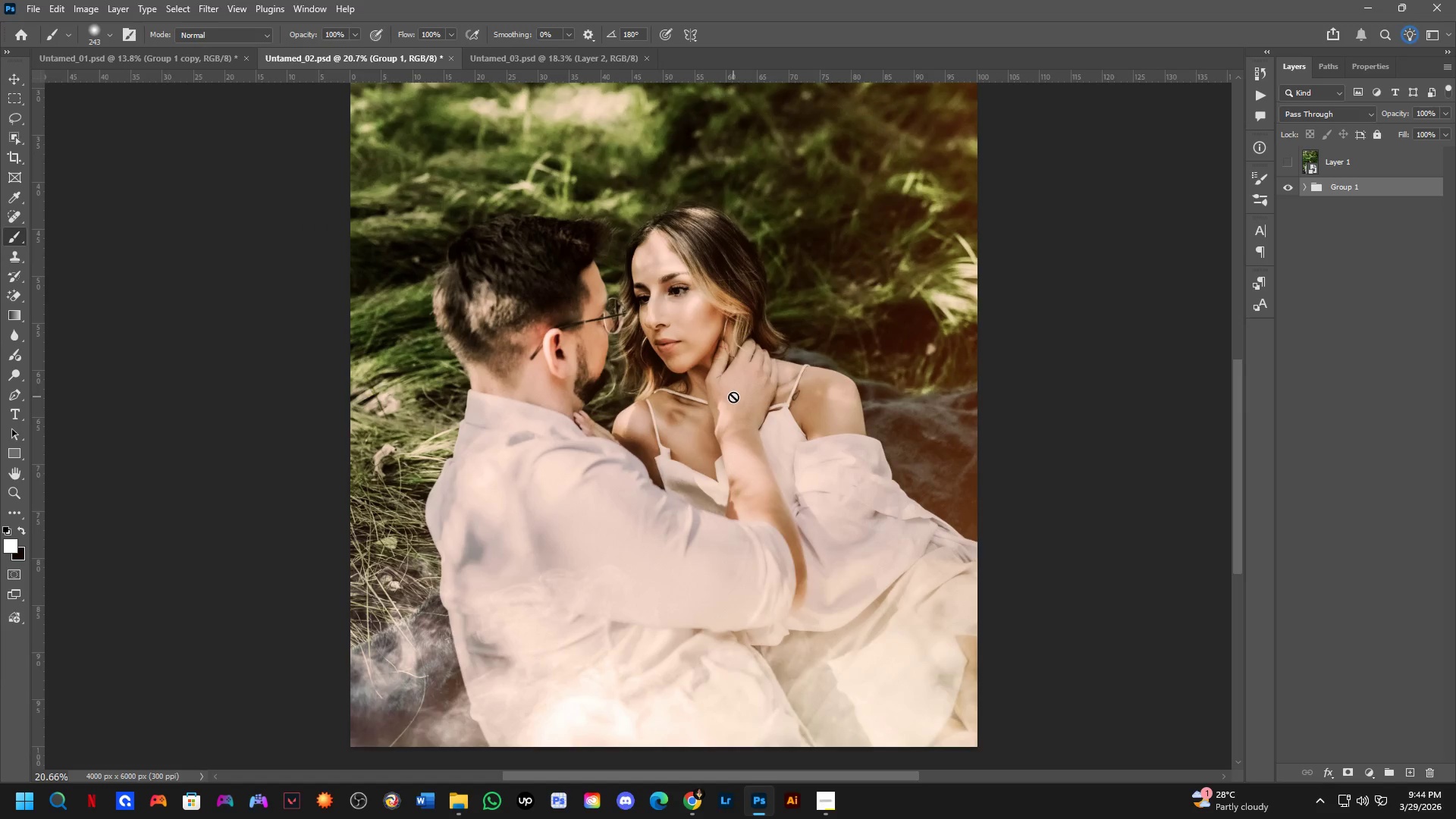 
left_click_drag(start_coordinate=[732, 306], to_coordinate=[733, 396])
 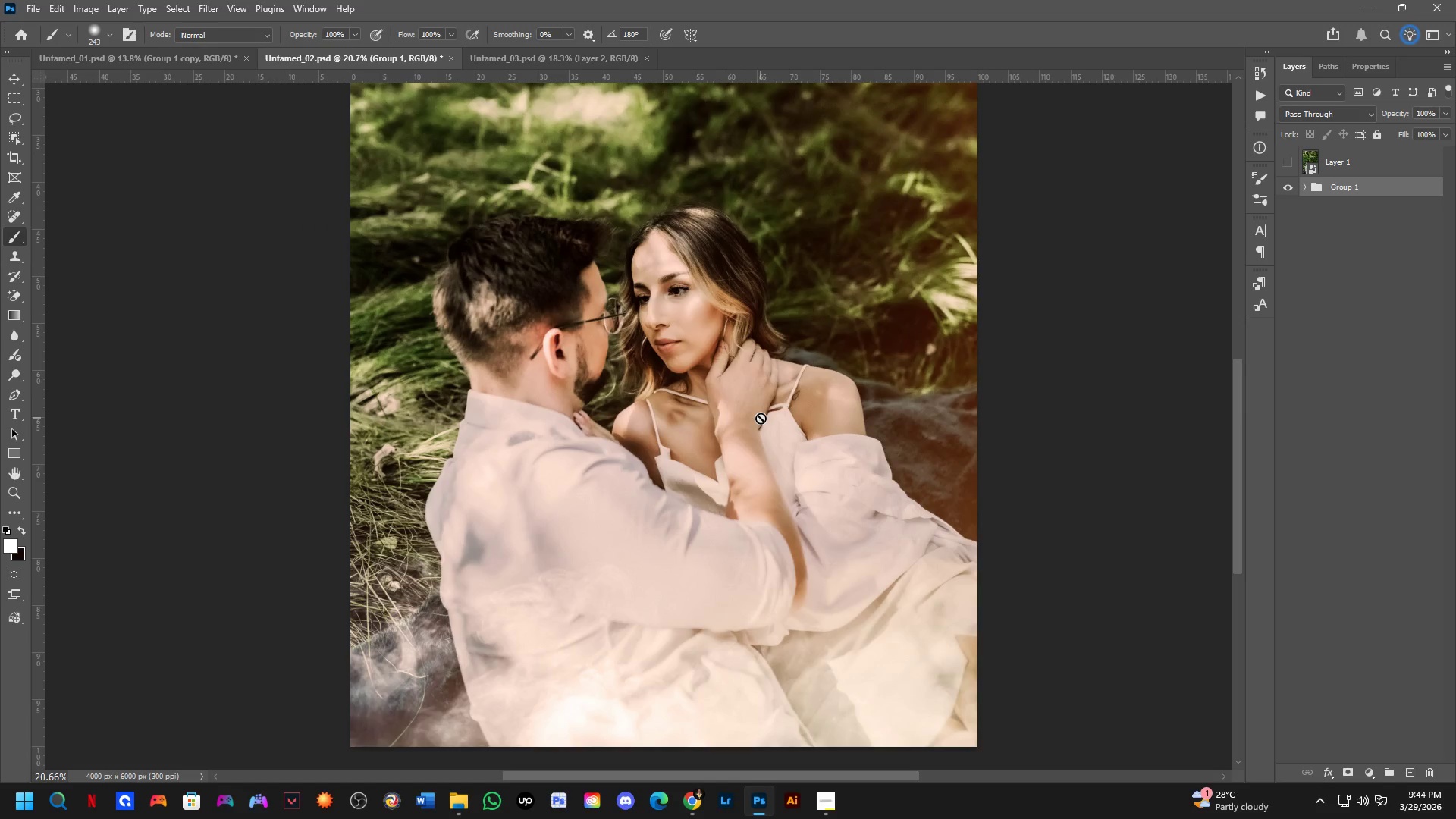 
scroll: coordinate [735, 351], scroll_direction: down, amount: 6.0
 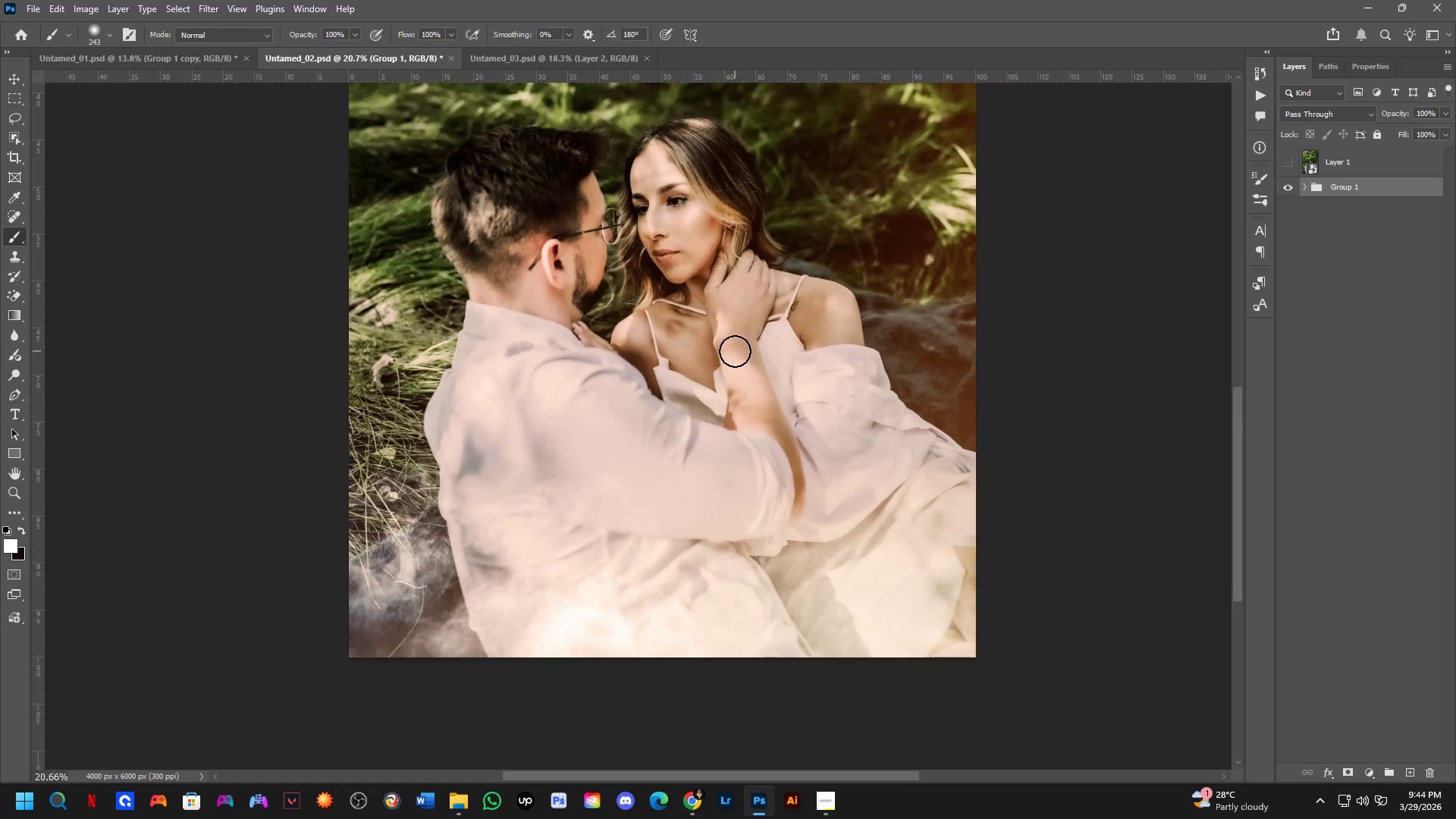 
hold_key(key=Space, duration=0.48)
 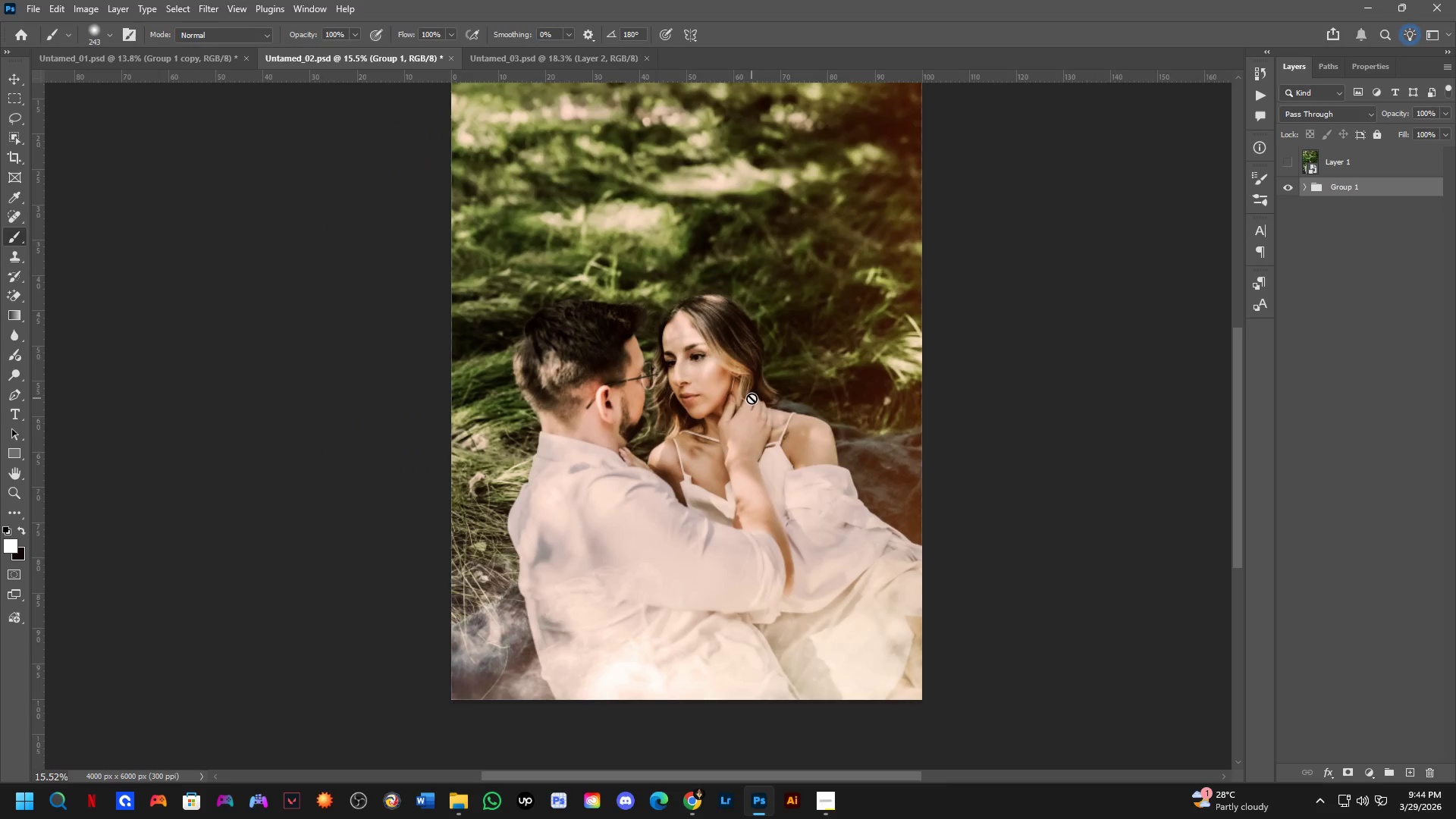 
left_click_drag(start_coordinate=[757, 384], to_coordinate=[757, 422])
 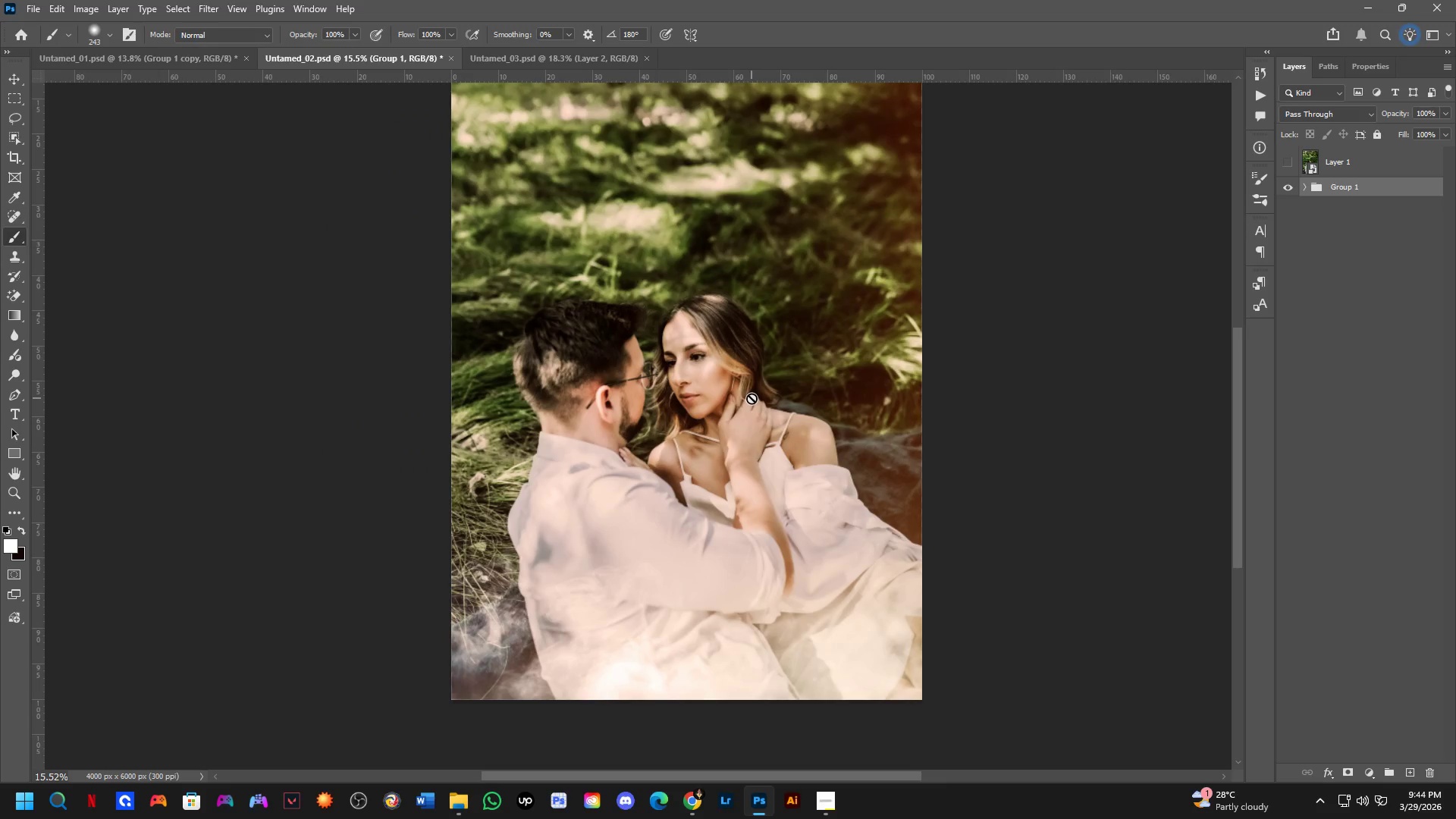 
scroll: coordinate [757, 405], scroll_direction: down, amount: 3.0
 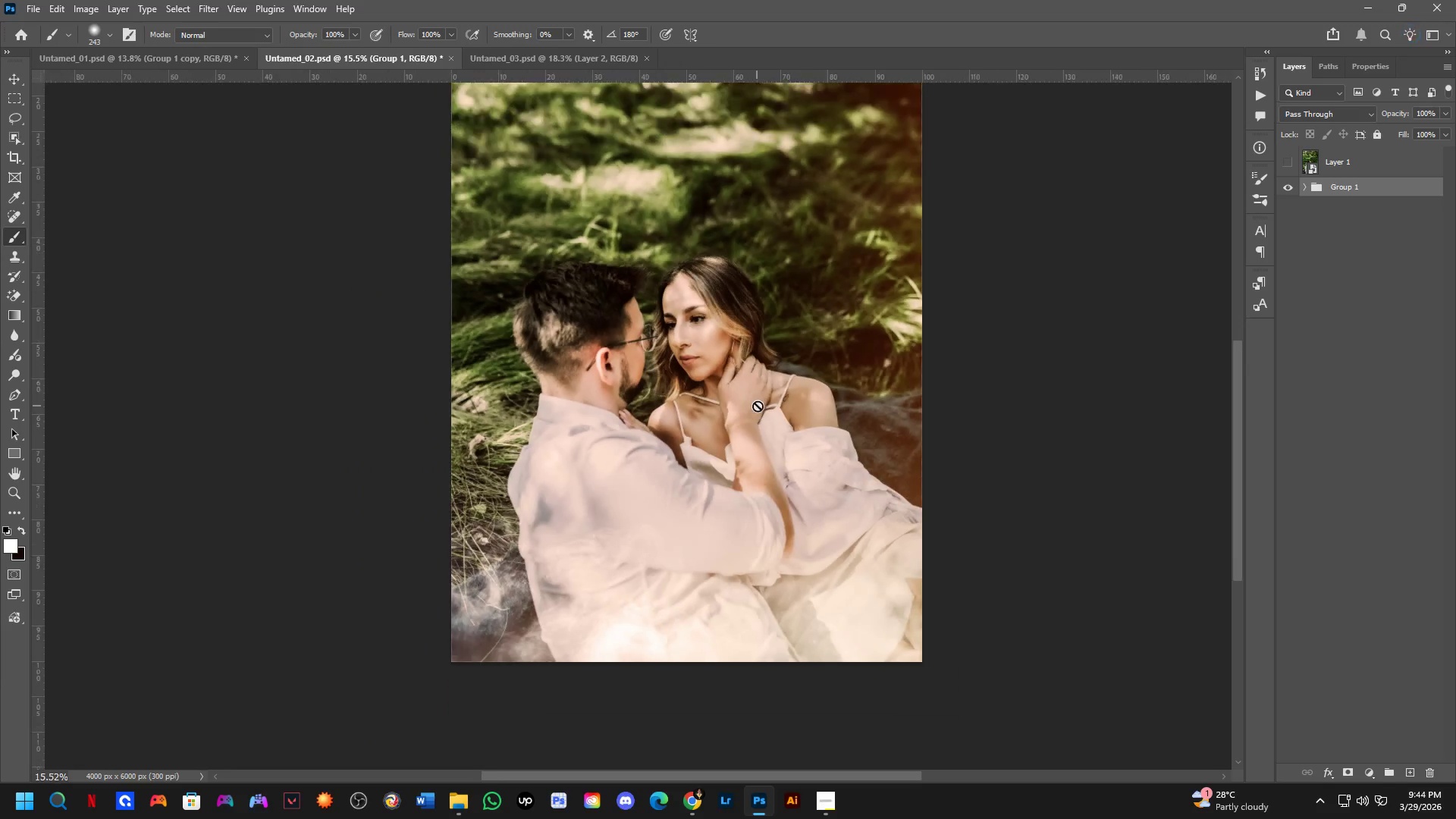 
hold_key(key=Space, duration=0.62)
 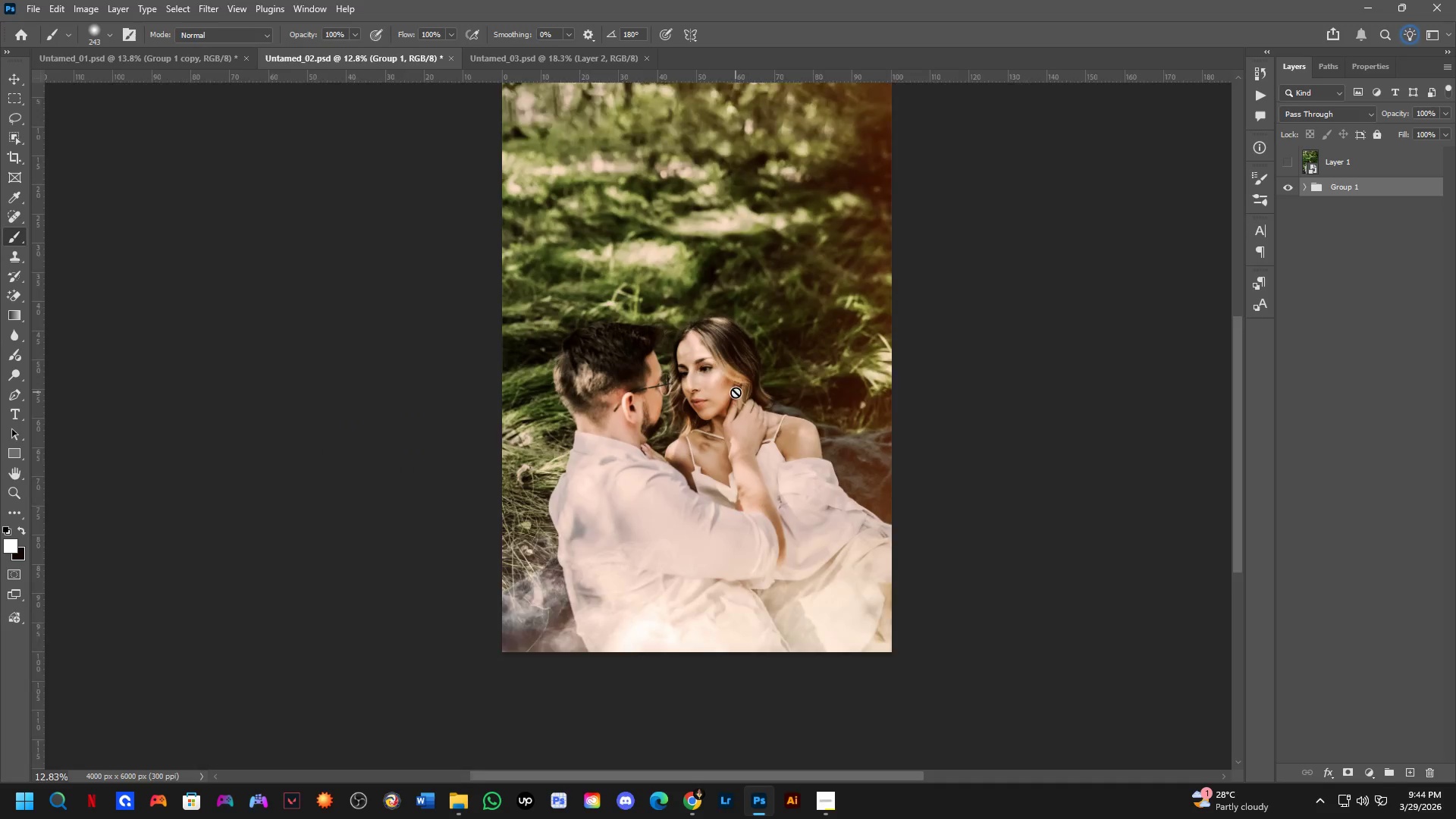 
scroll: coordinate [745, 413], scroll_direction: down, amount: 2.0
 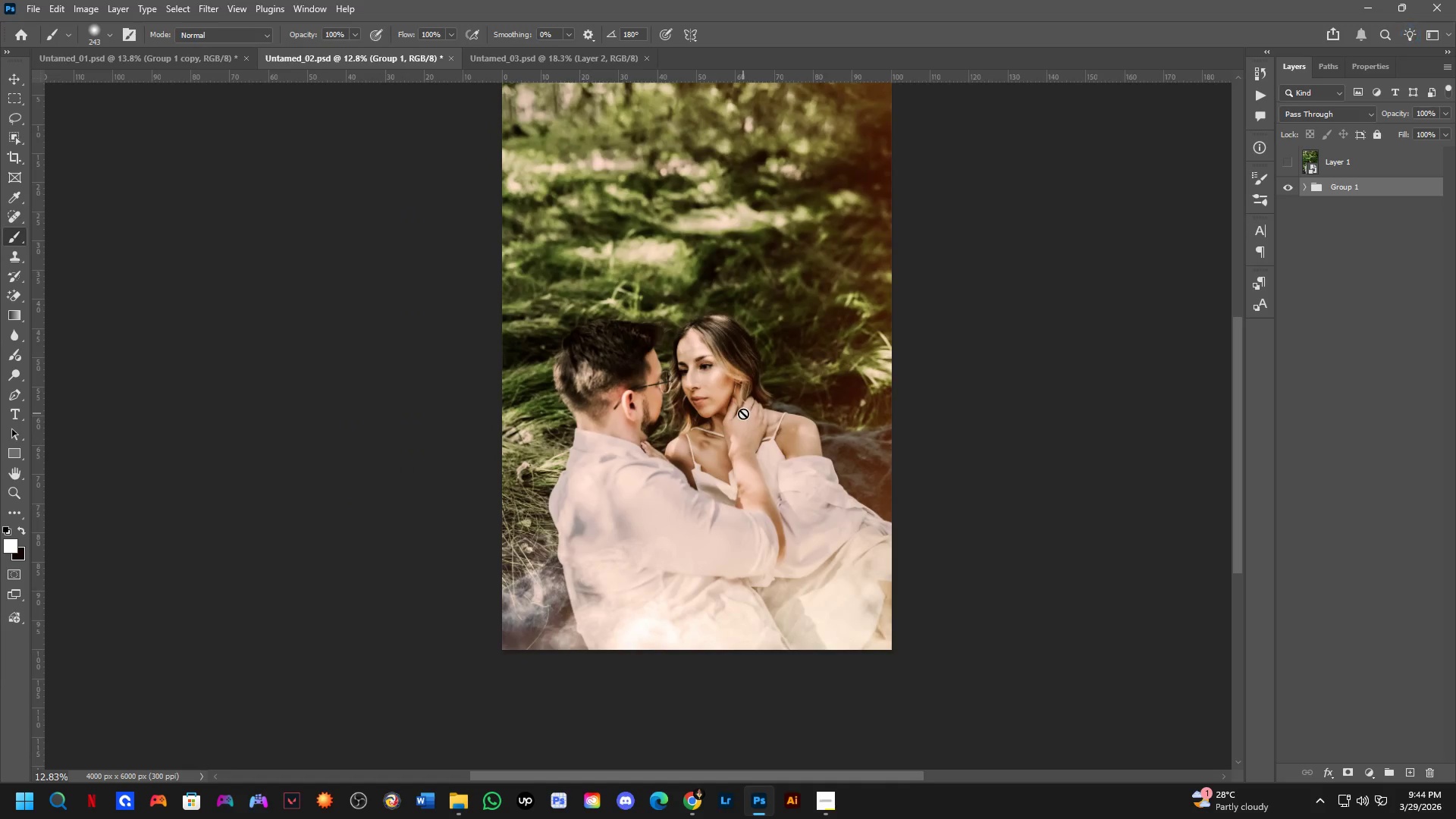 
hold_key(key=Space, duration=0.53)
 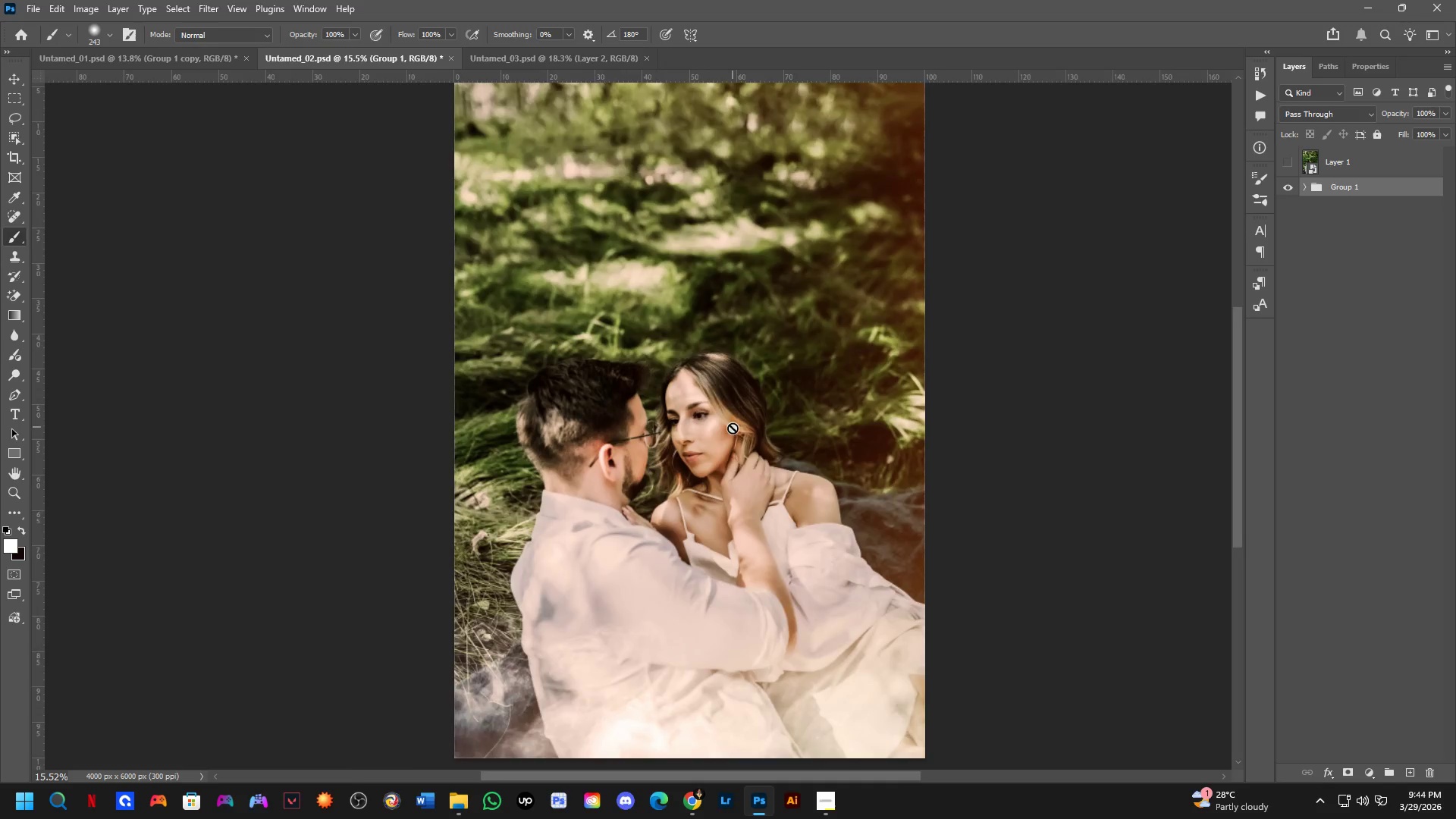 
left_click_drag(start_coordinate=[733, 375], to_coordinate=[733, 420])
 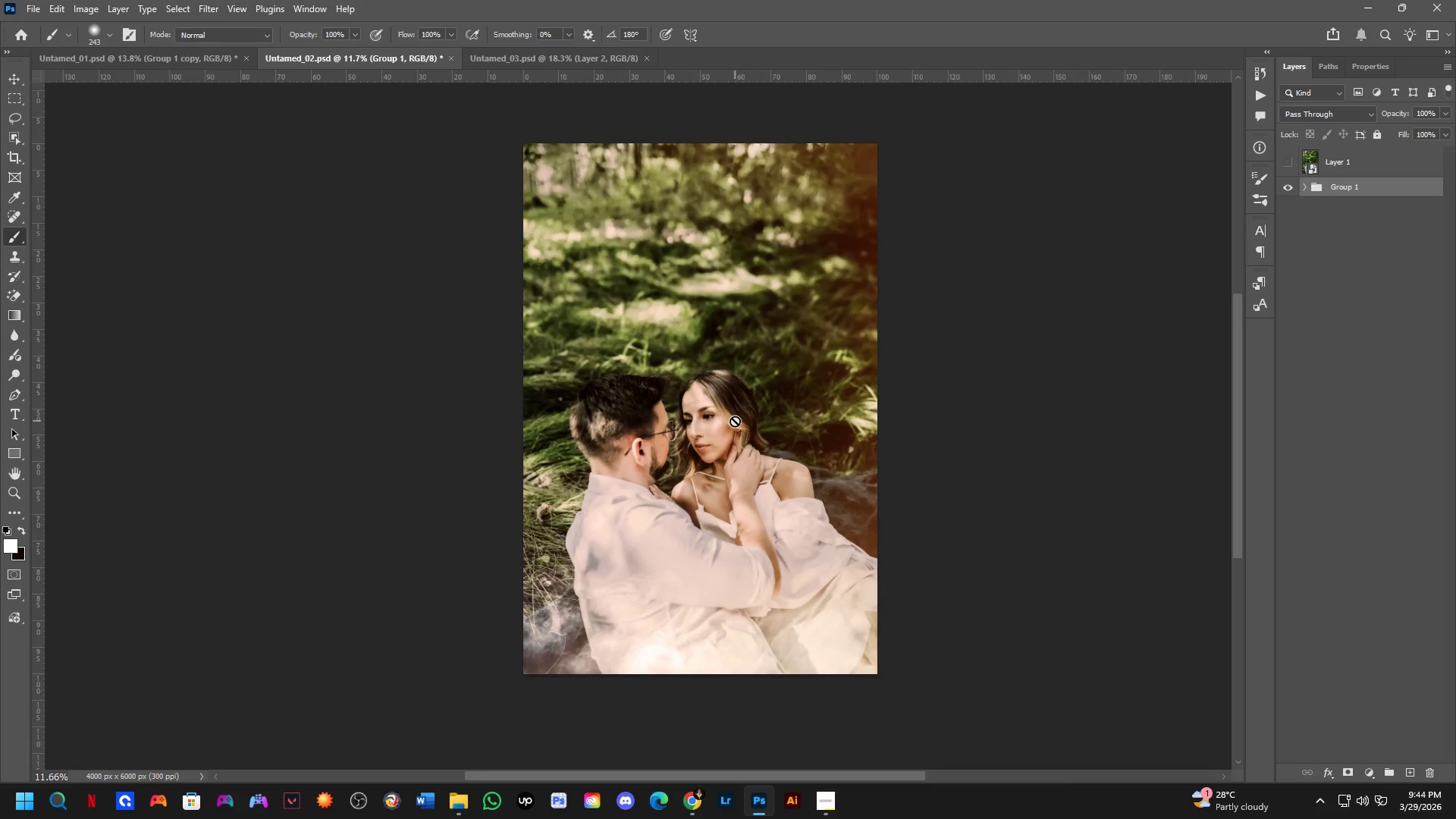 
scroll: coordinate [736, 394], scroll_direction: down, amount: 1.0
 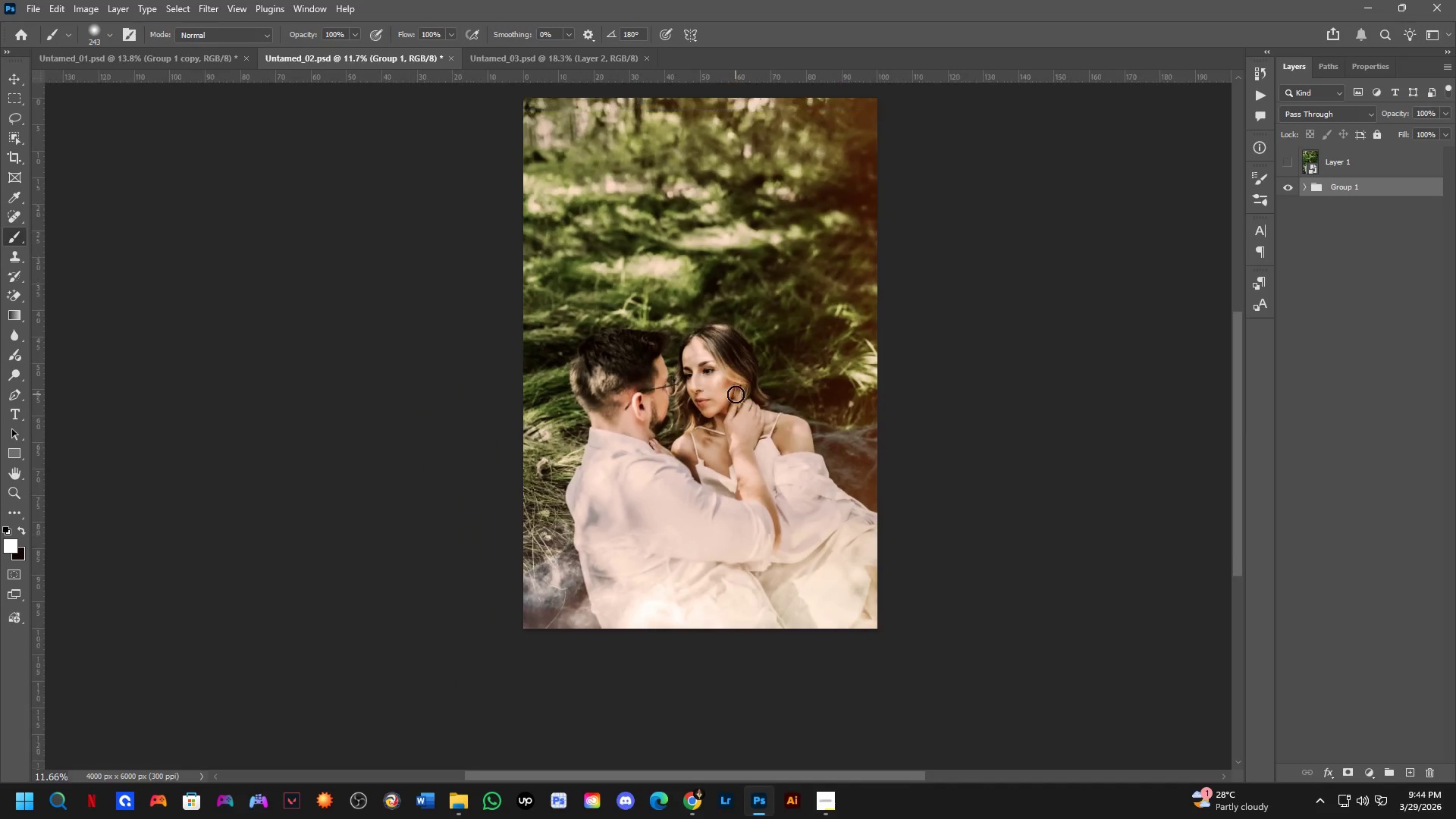 
hold_key(key=Space, duration=0.53)
 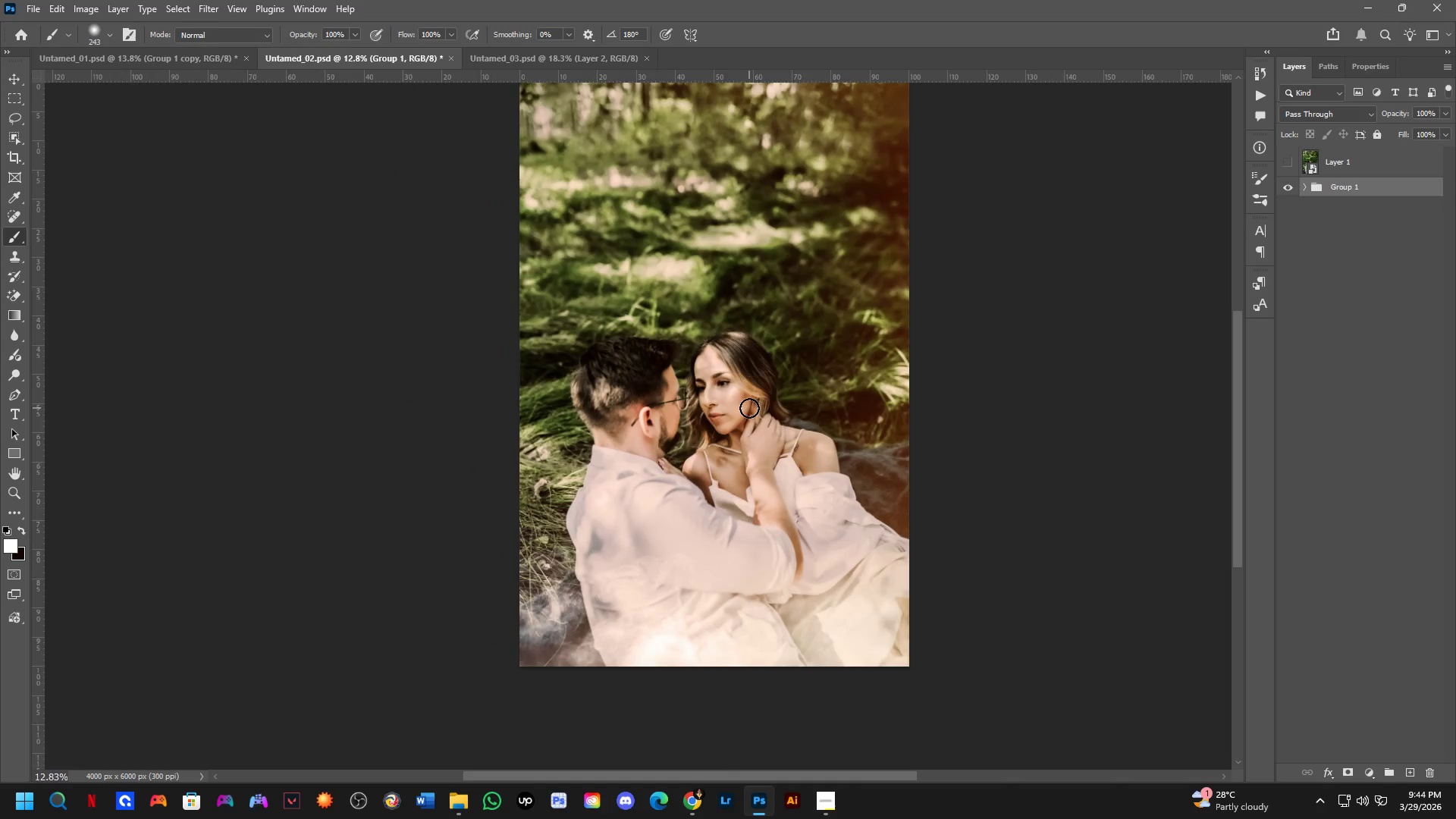 
left_click_drag(start_coordinate=[732, 449], to_coordinate=[750, 412])
 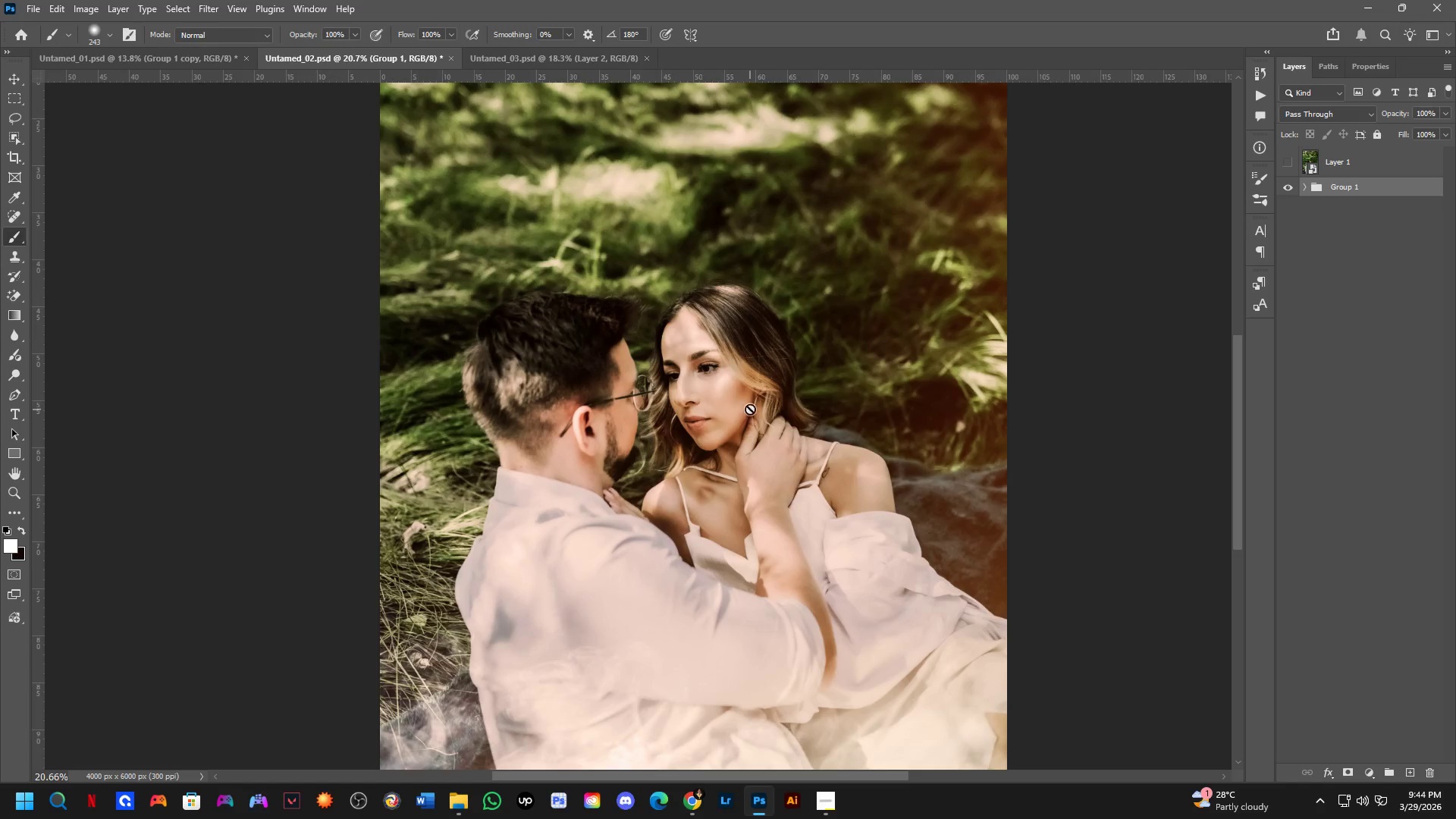 
scroll: coordinate [732, 446], scroll_direction: up, amount: 6.0
 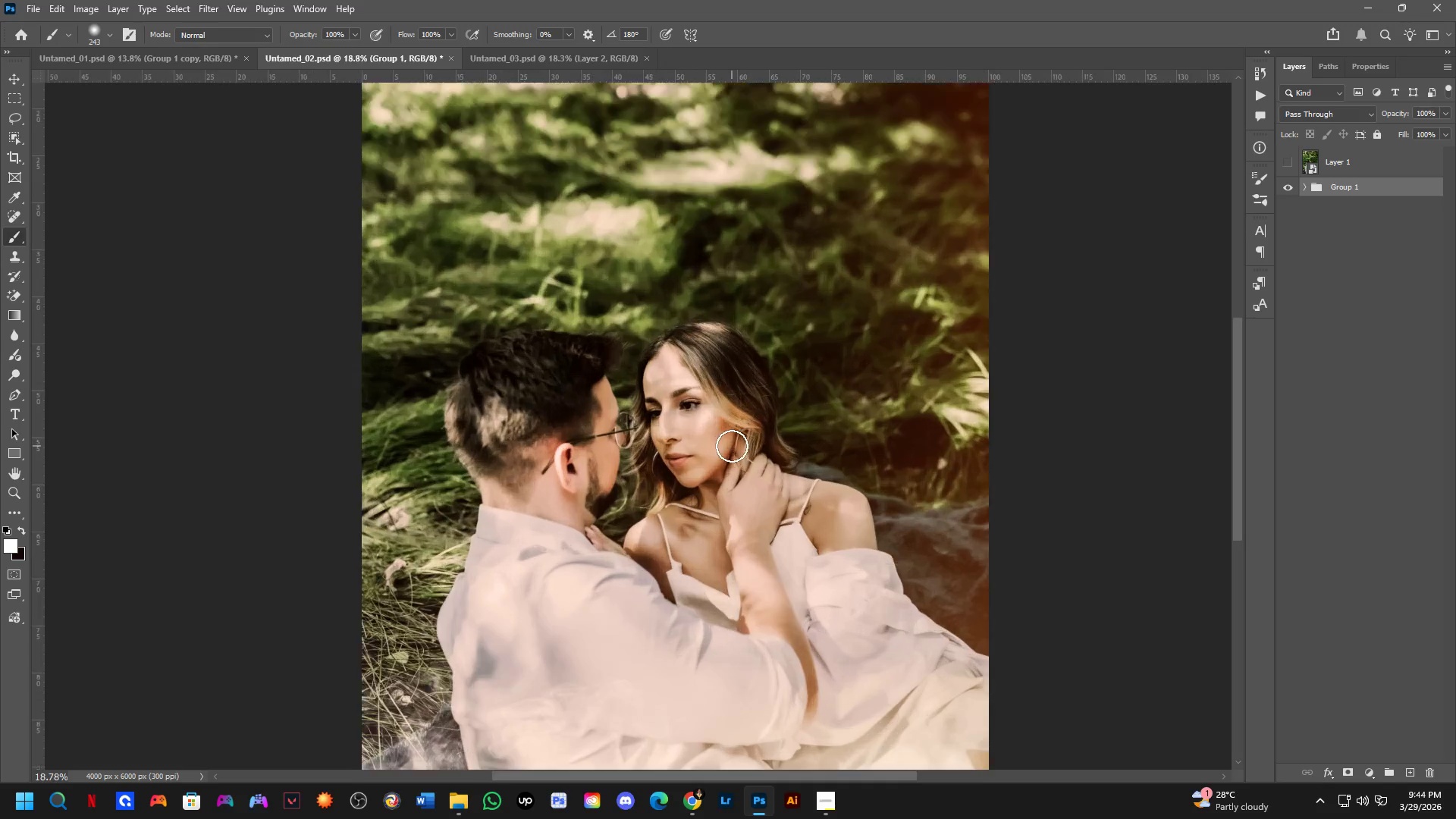 
hold_key(key=Space, duration=0.52)
 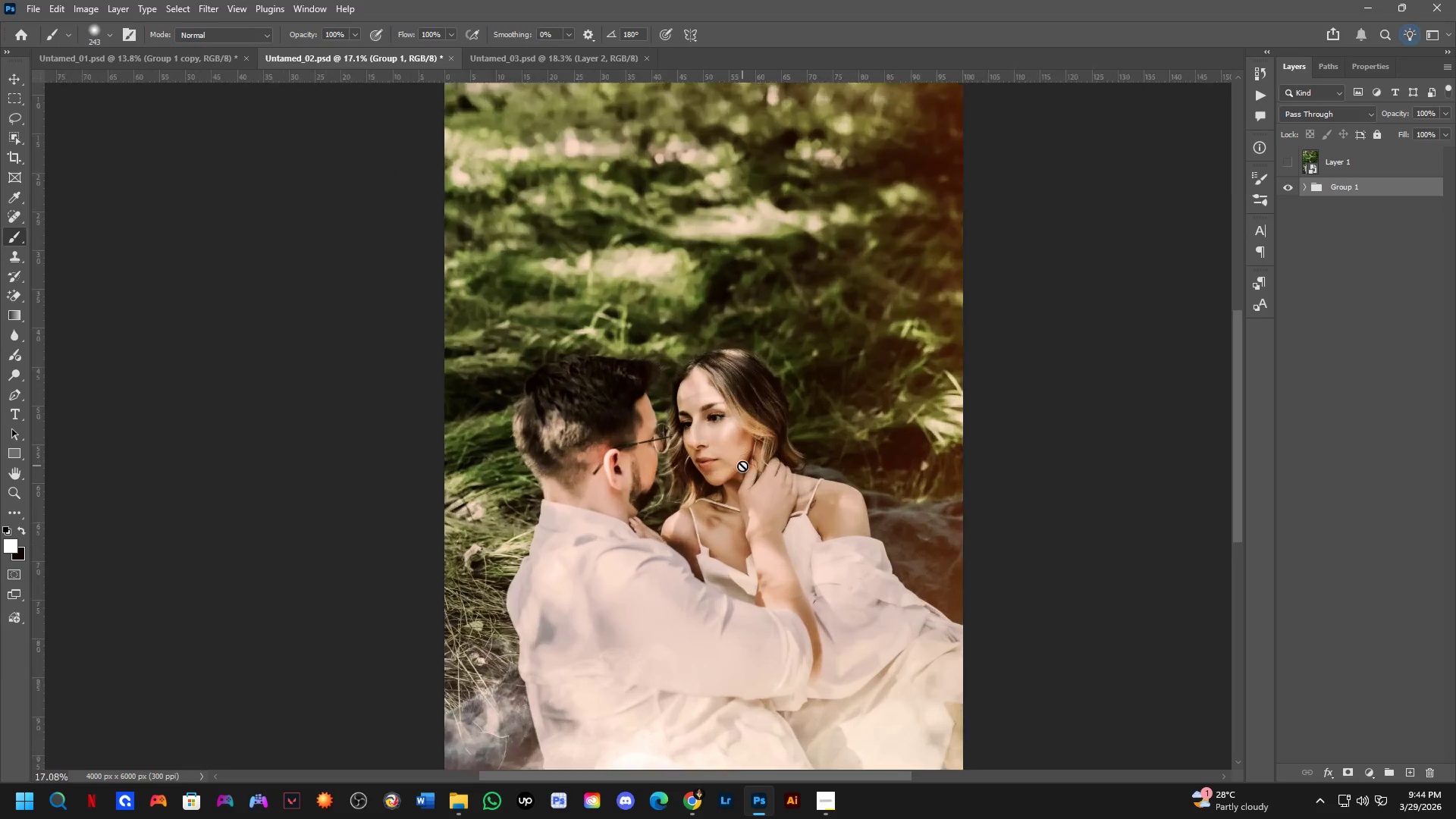 
left_click_drag(start_coordinate=[752, 388], to_coordinate=[752, 435])
 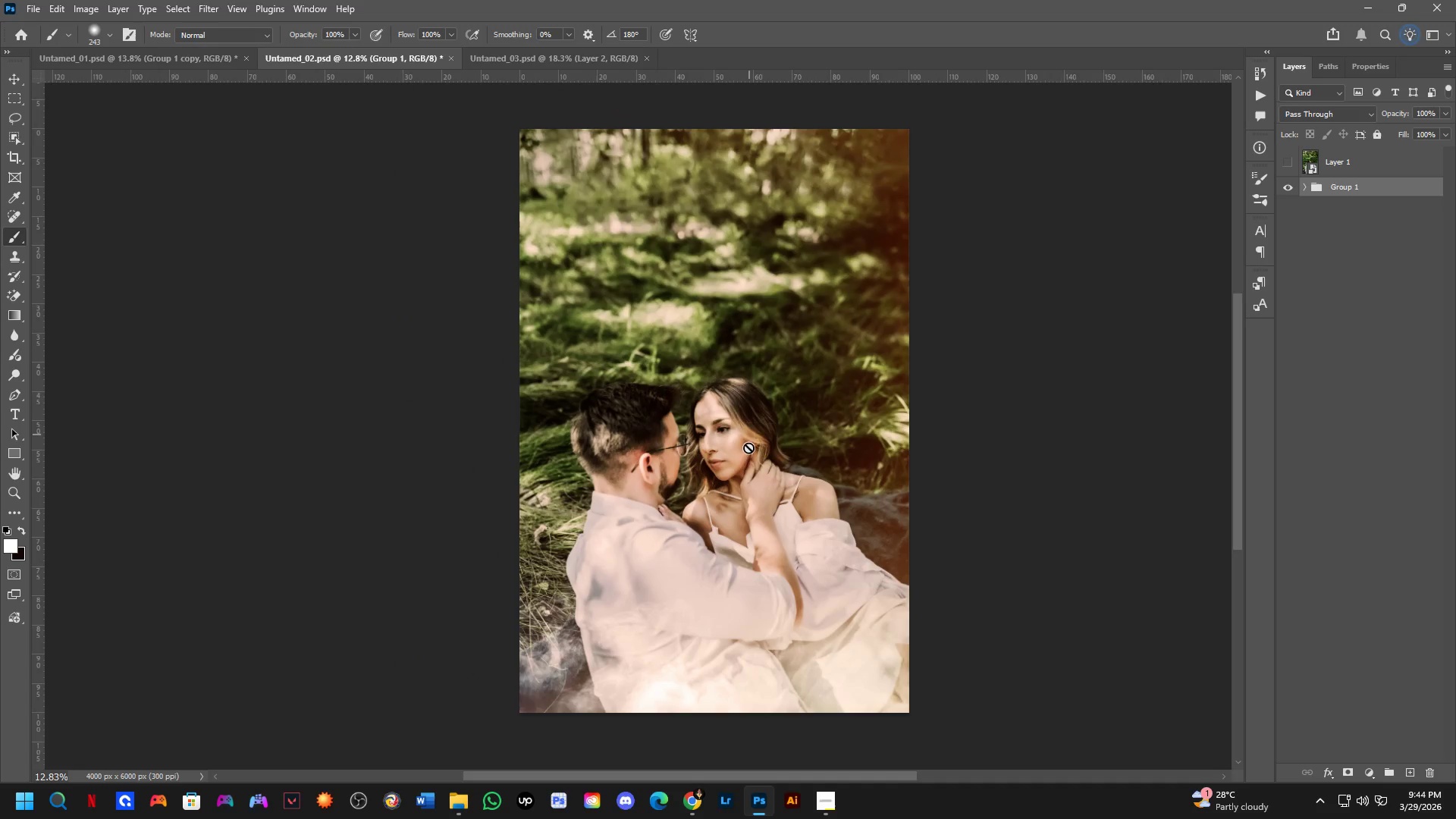 
scroll: coordinate [749, 408], scroll_direction: down, amount: 5.0
 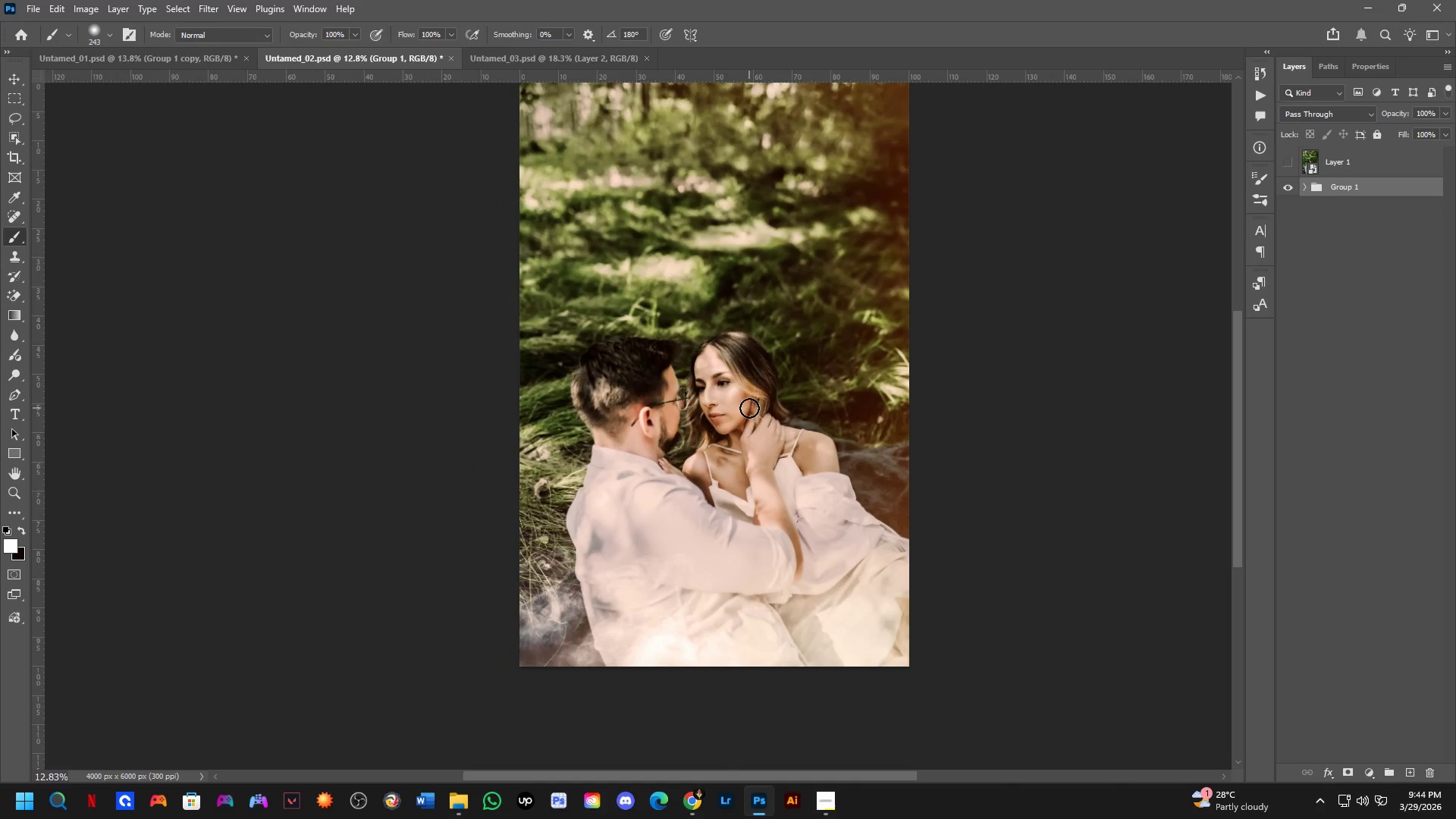 
hold_key(key=Space, duration=0.52)
 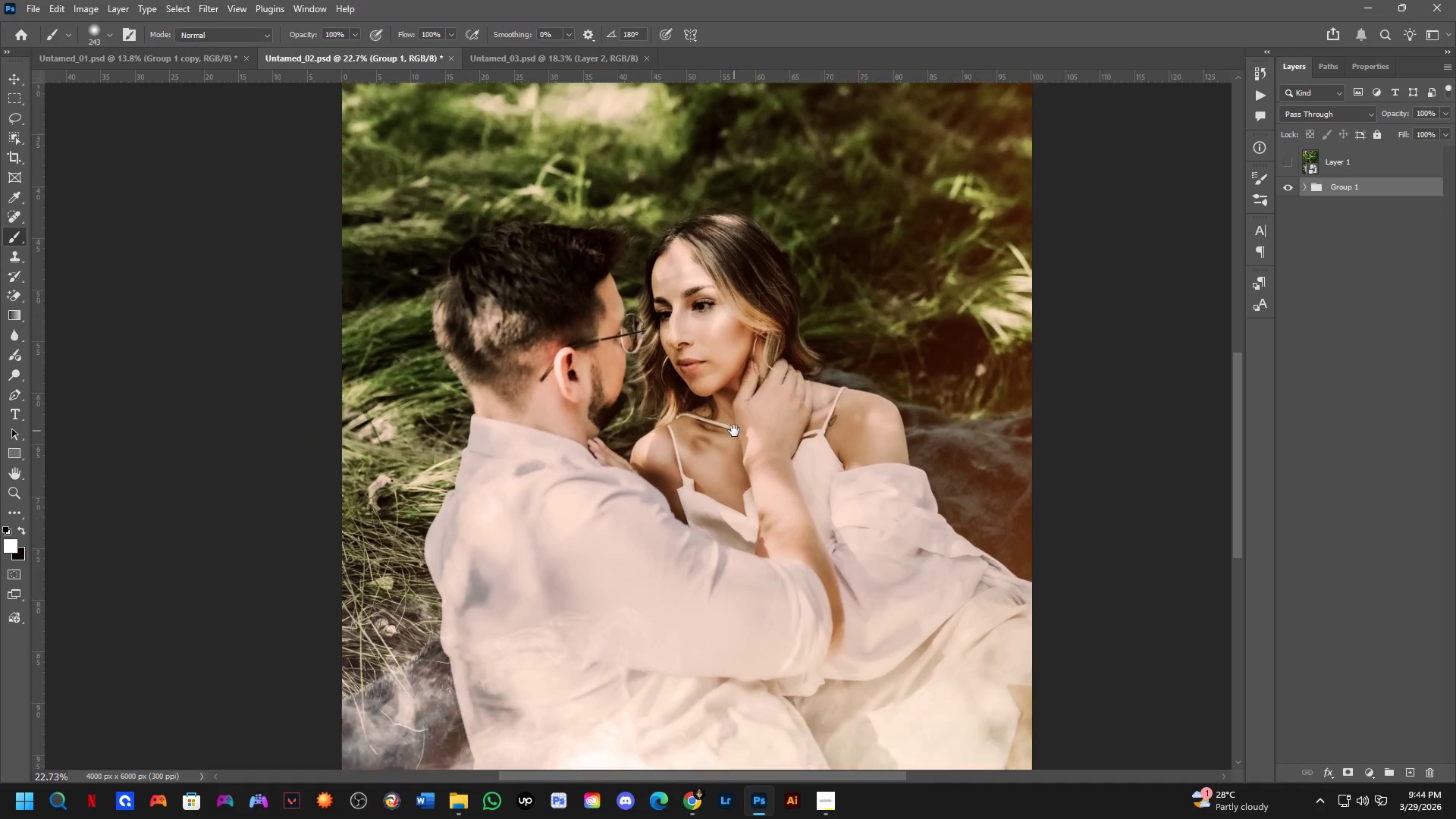 
left_click_drag(start_coordinate=[735, 449], to_coordinate=[737, 411])
 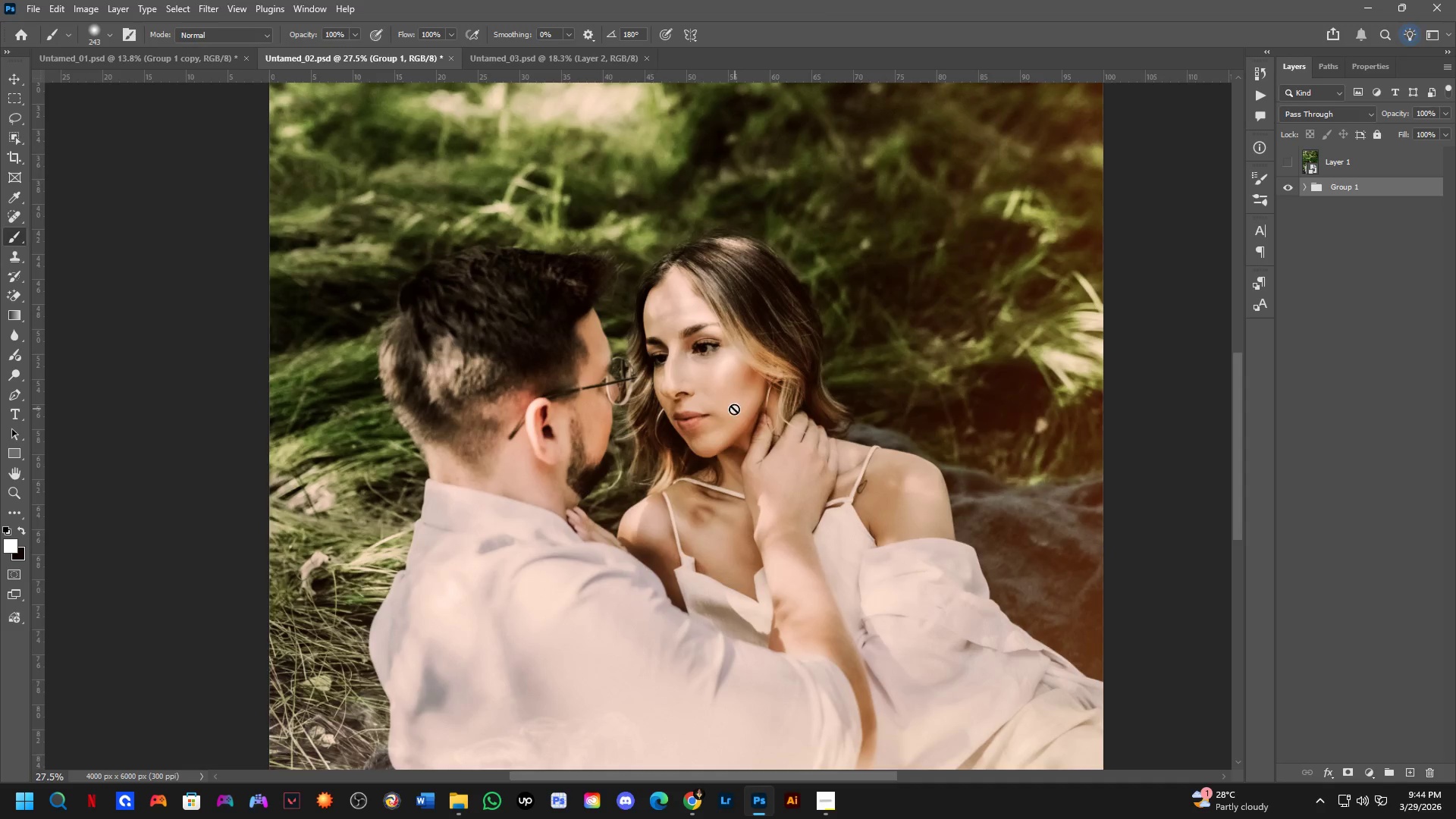 
scroll: coordinate [733, 473], scroll_direction: up, amount: 8.0
 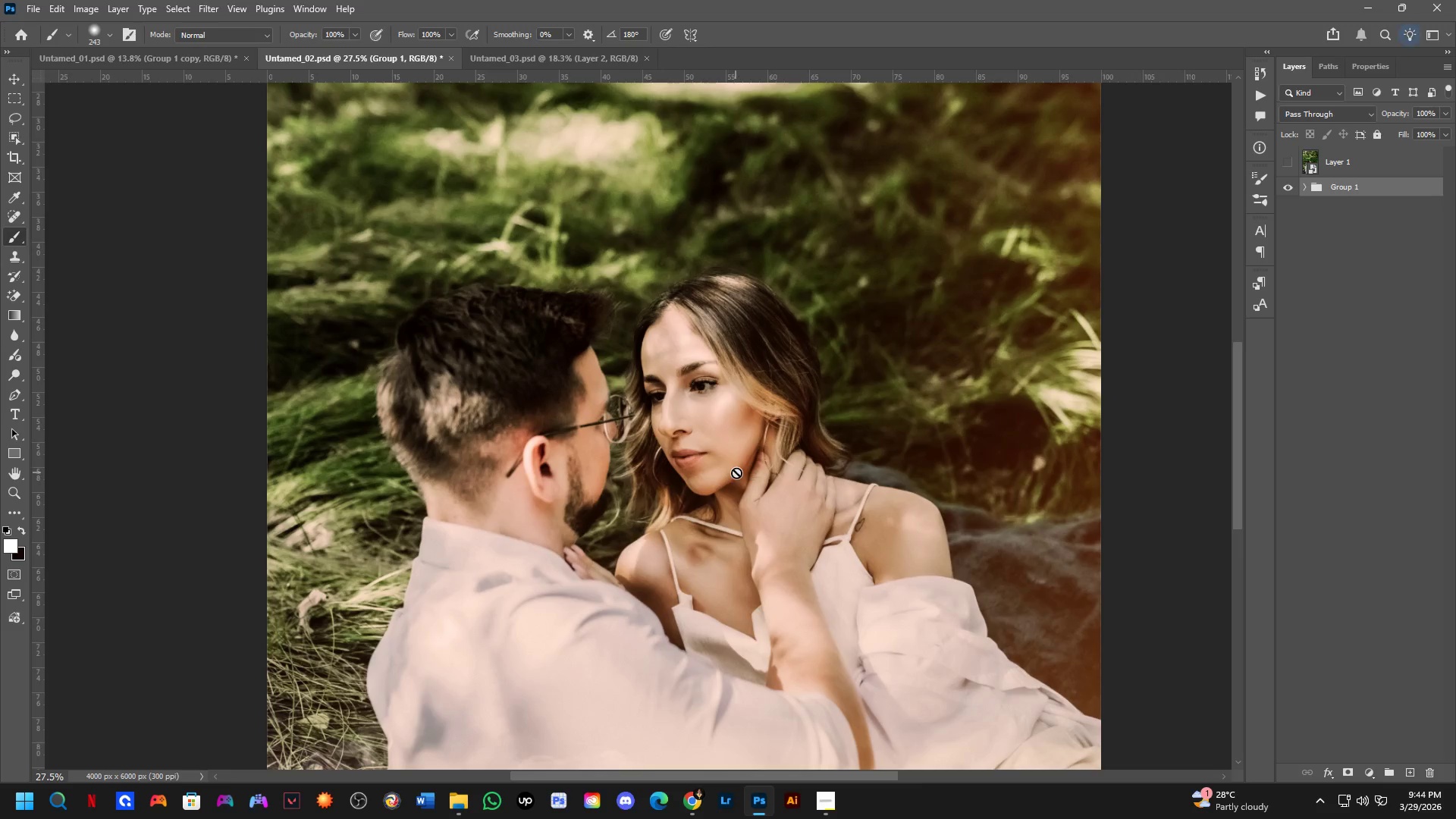 
hold_key(key=Space, duration=0.5)
 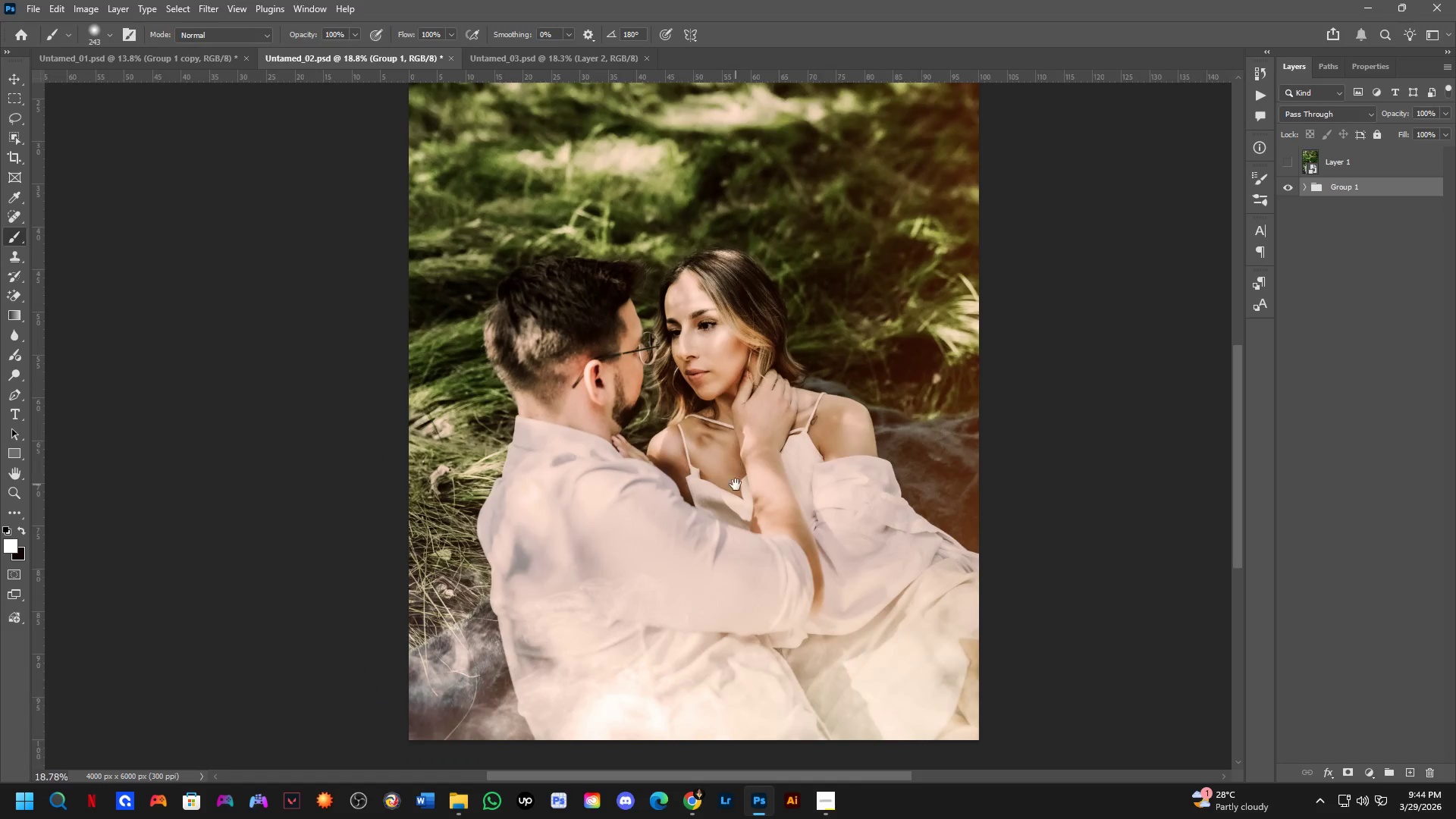 
left_click_drag(start_coordinate=[742, 484], to_coordinate=[734, 430])
 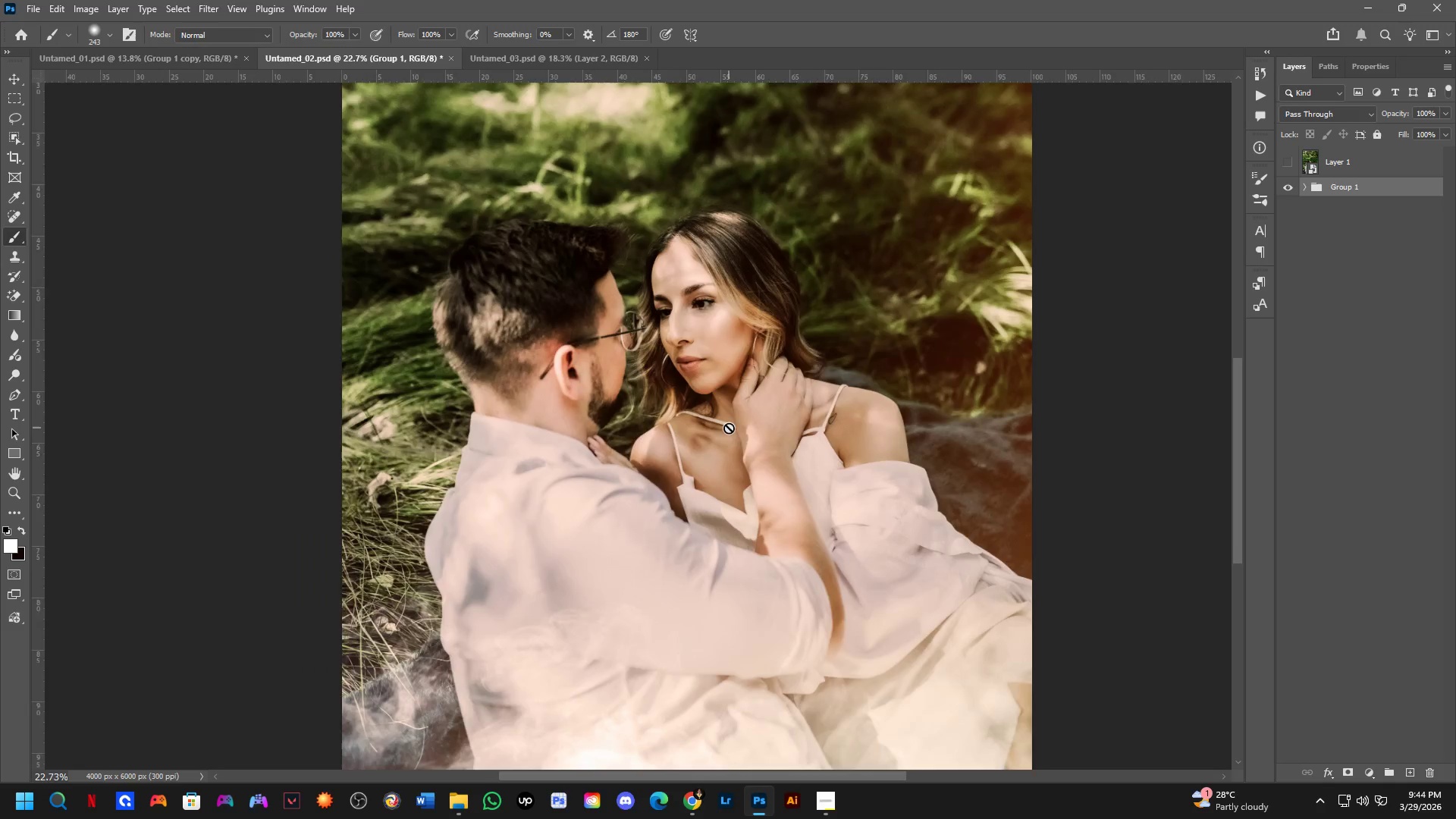 
scroll: coordinate [733, 409], scroll_direction: down, amount: 2.0
 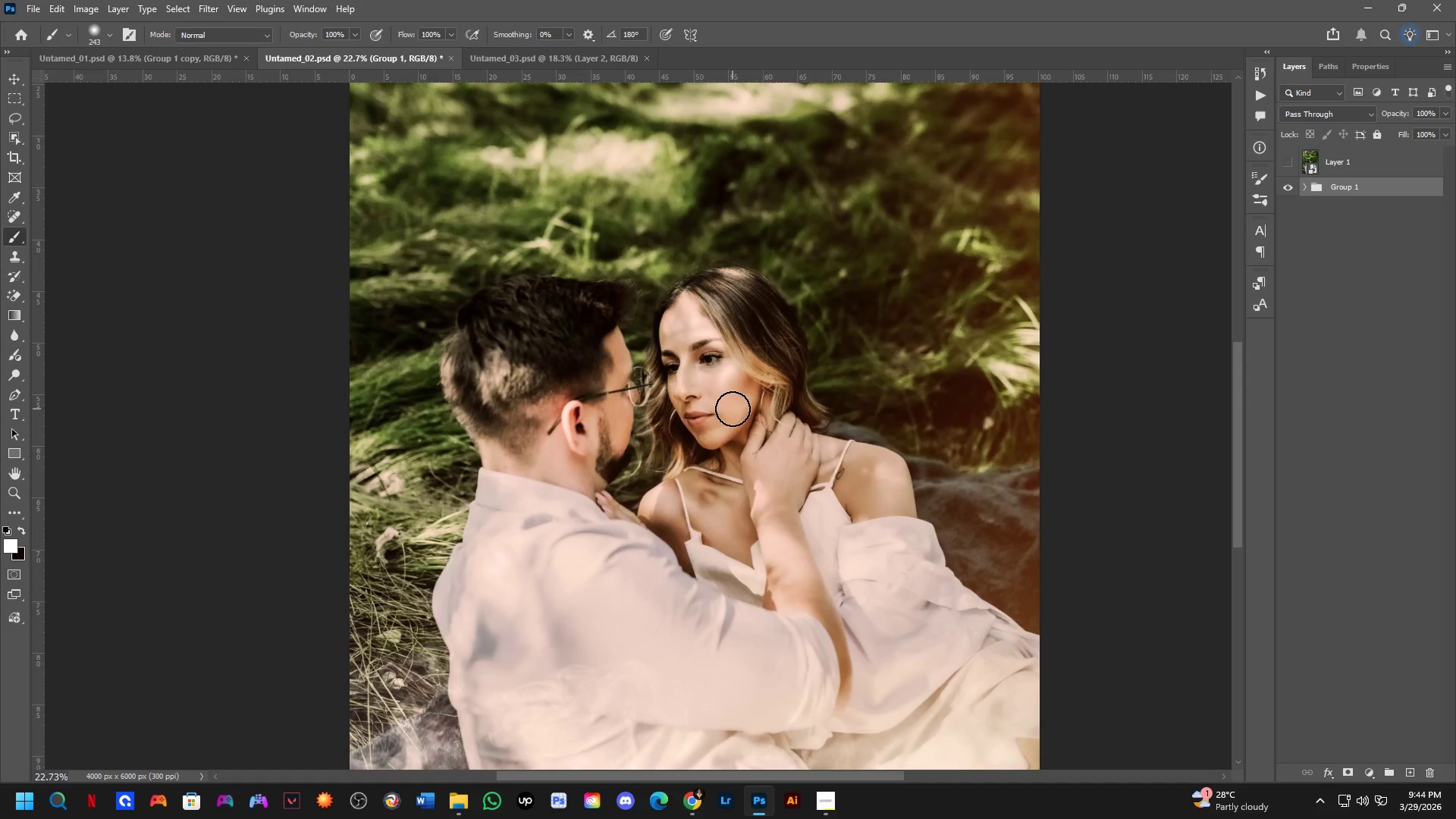 
hold_key(key=Space, duration=0.53)
 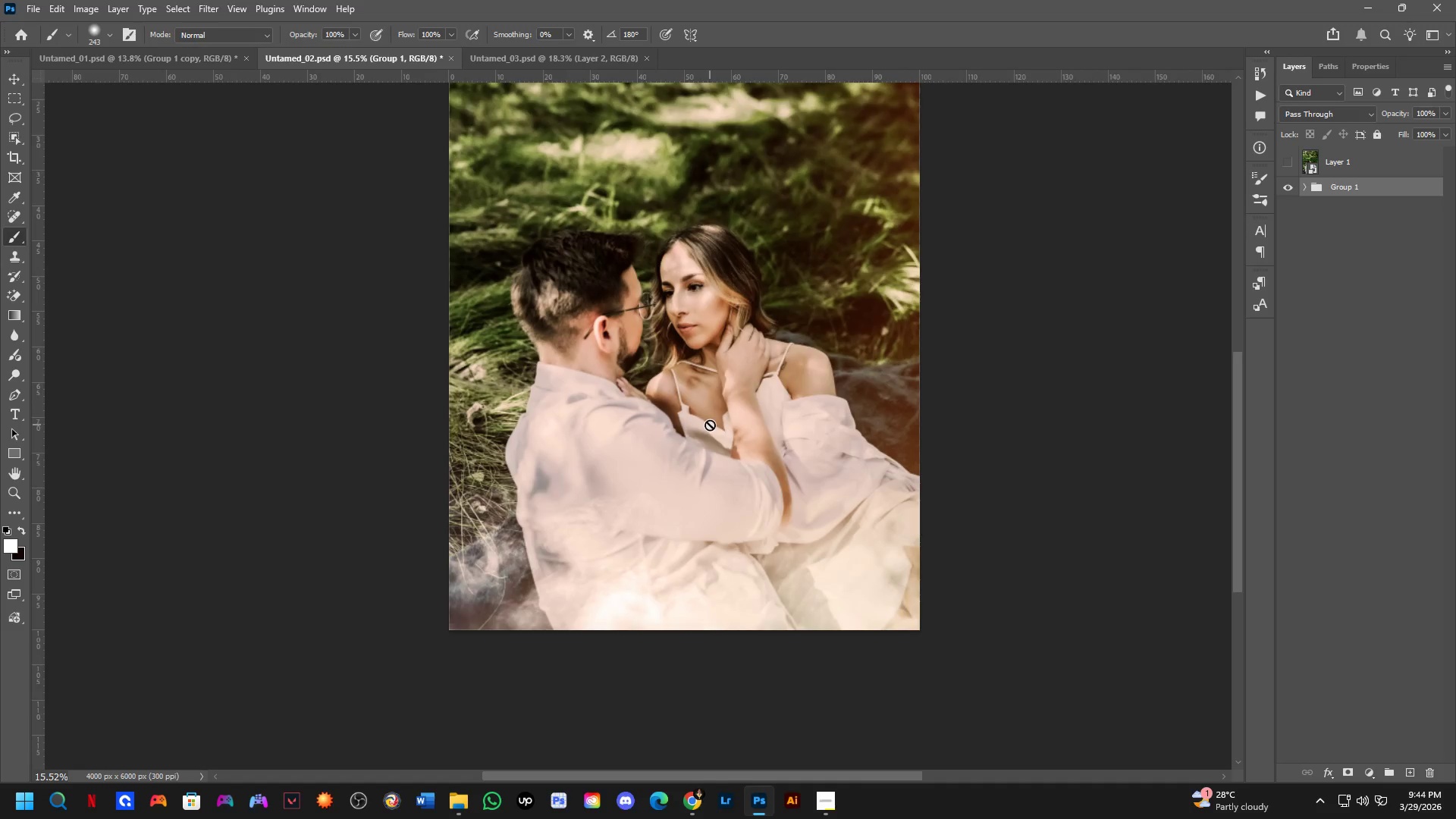 
left_click_drag(start_coordinate=[736, 485], to_coordinate=[720, 418])
 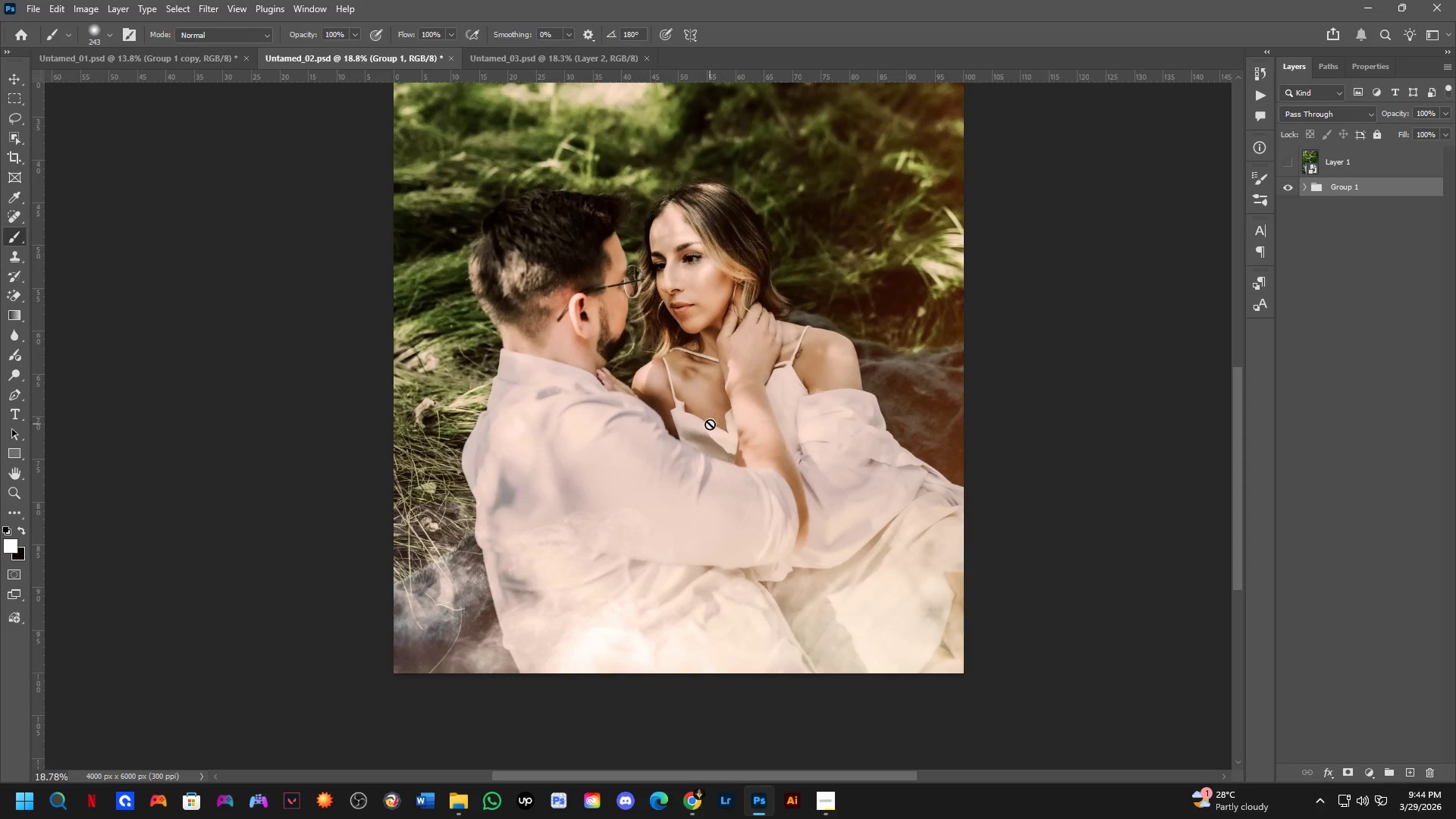 
scroll: coordinate [729, 428], scroll_direction: down, amount: 2.0
 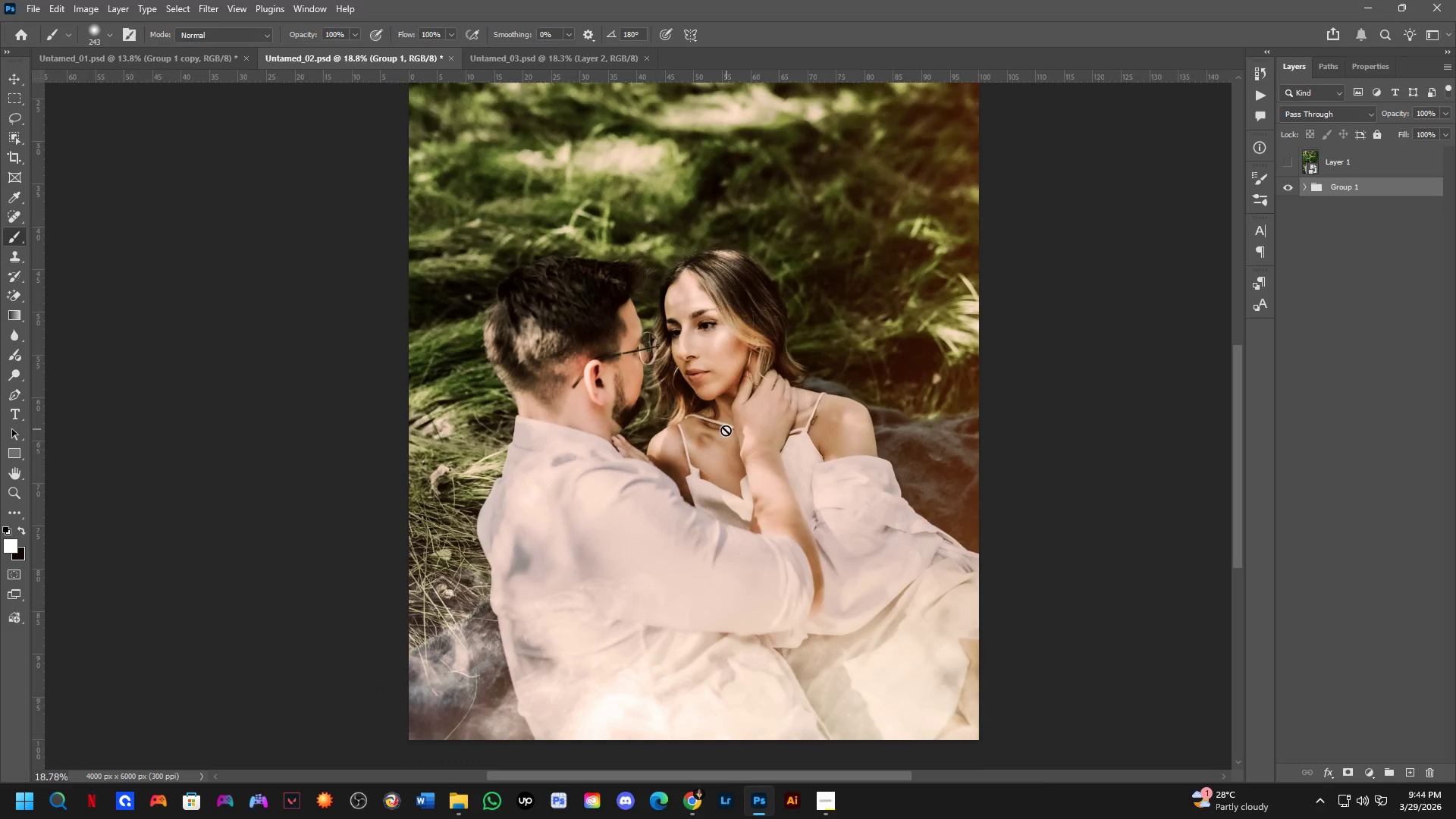 
scroll: coordinate [713, 399], scroll_direction: up, amount: 2.0
 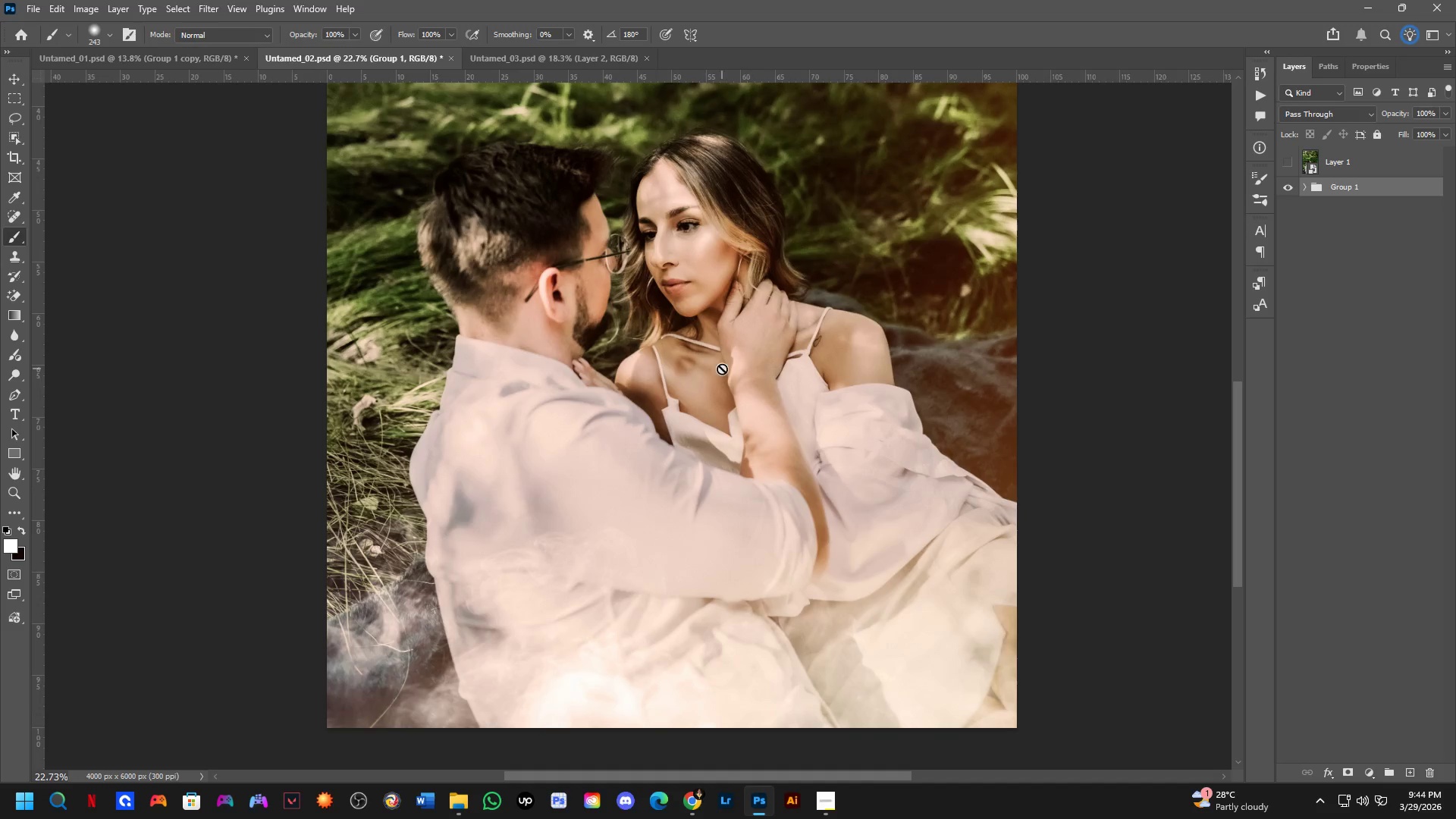 
hold_key(key=Space, duration=0.56)
 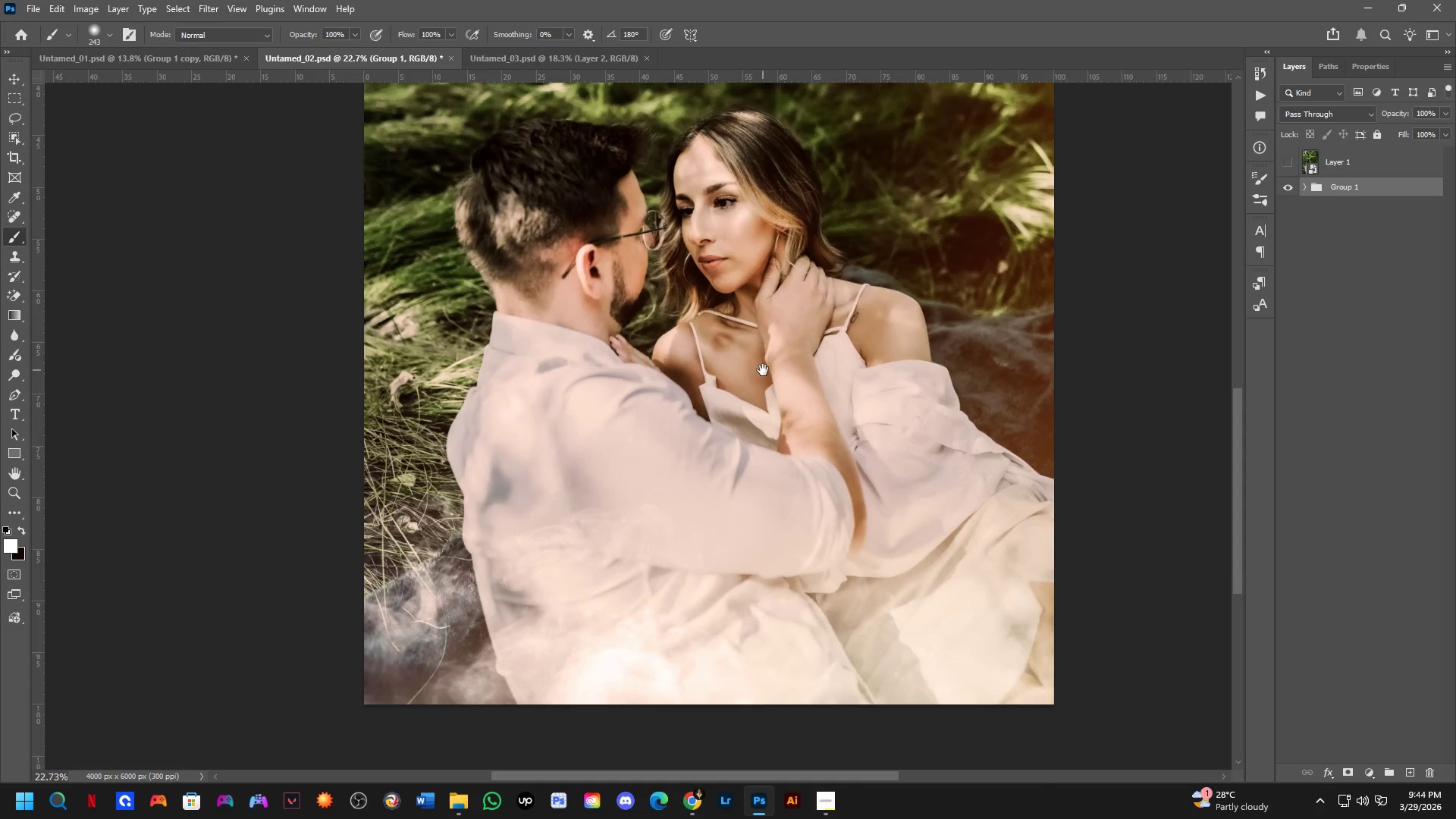 
left_click_drag(start_coordinate=[722, 369], to_coordinate=[758, 346])
 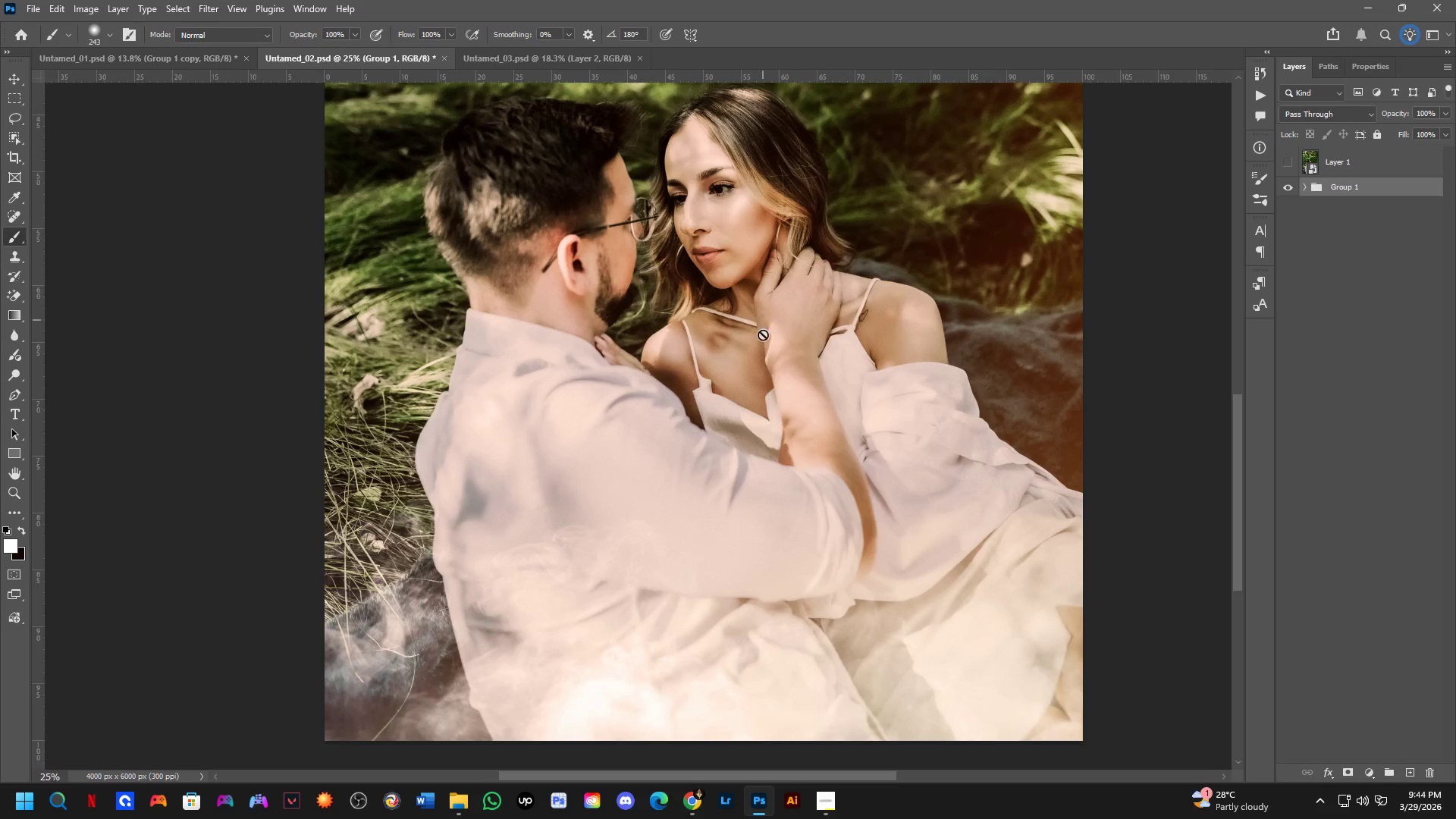 
scroll: coordinate [722, 369], scroll_direction: up, amount: 1.0
 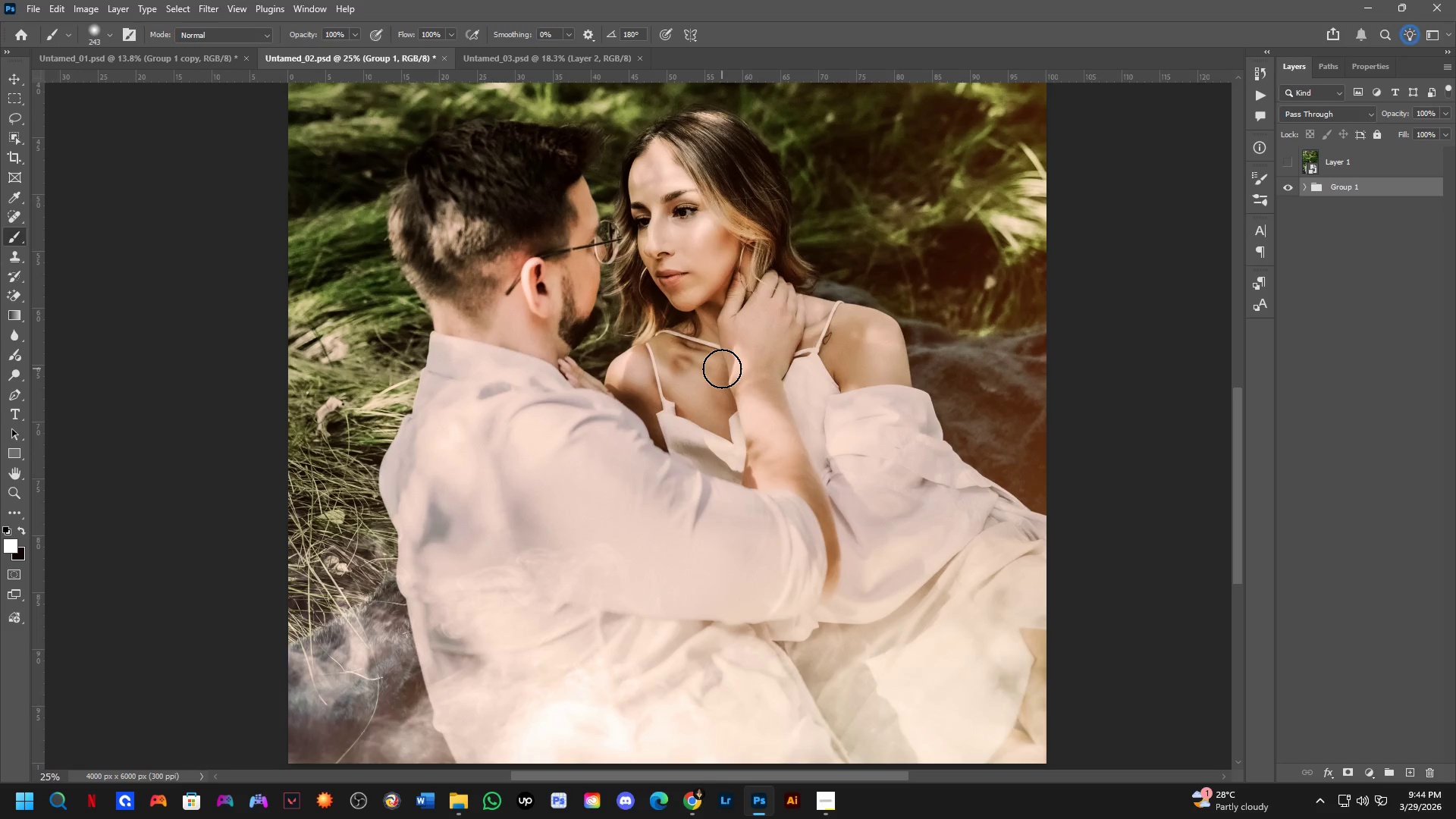 
hold_key(key=Space, duration=0.59)
 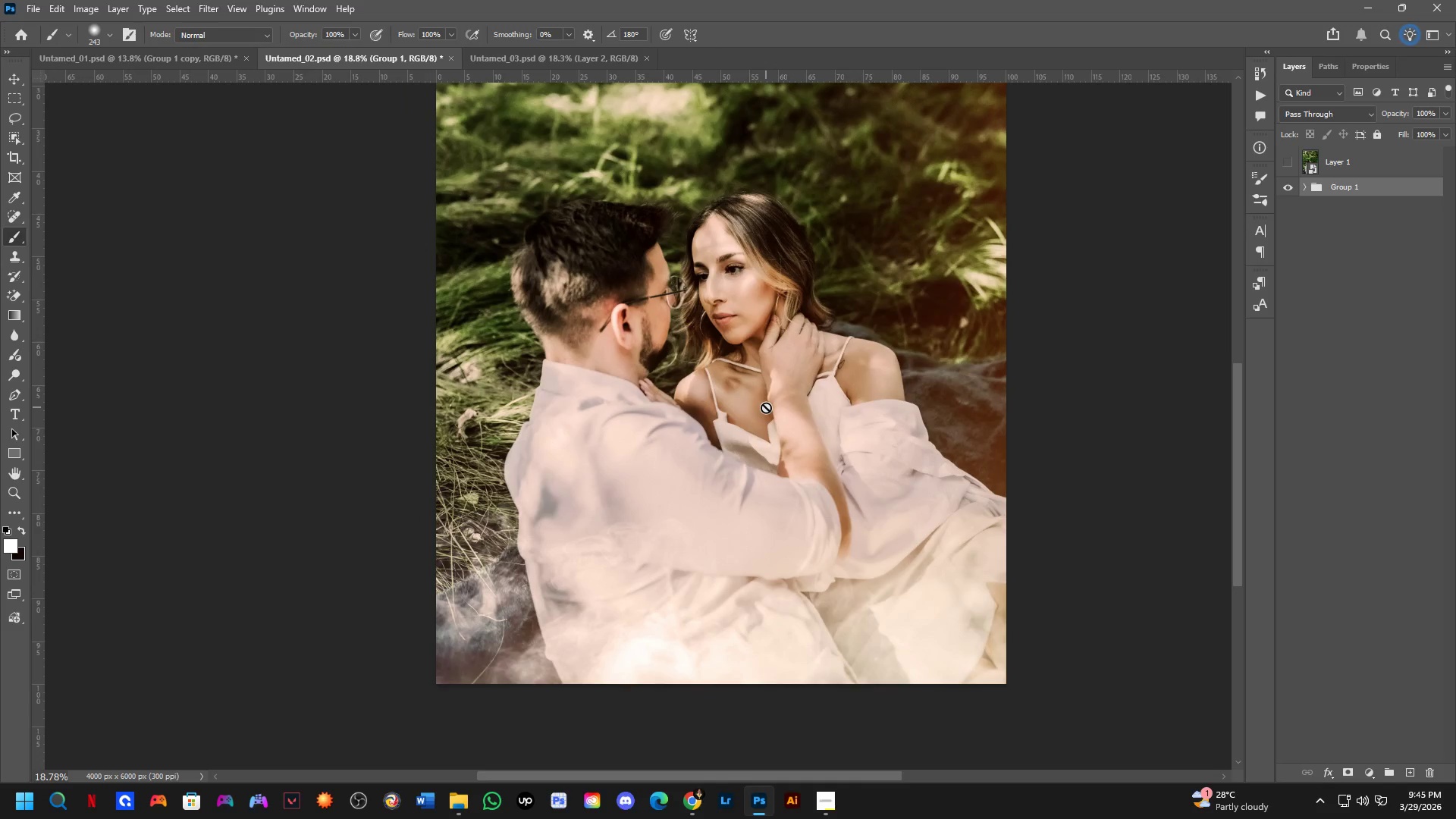 
left_click_drag(start_coordinate=[763, 371], to_coordinate=[766, 409])
 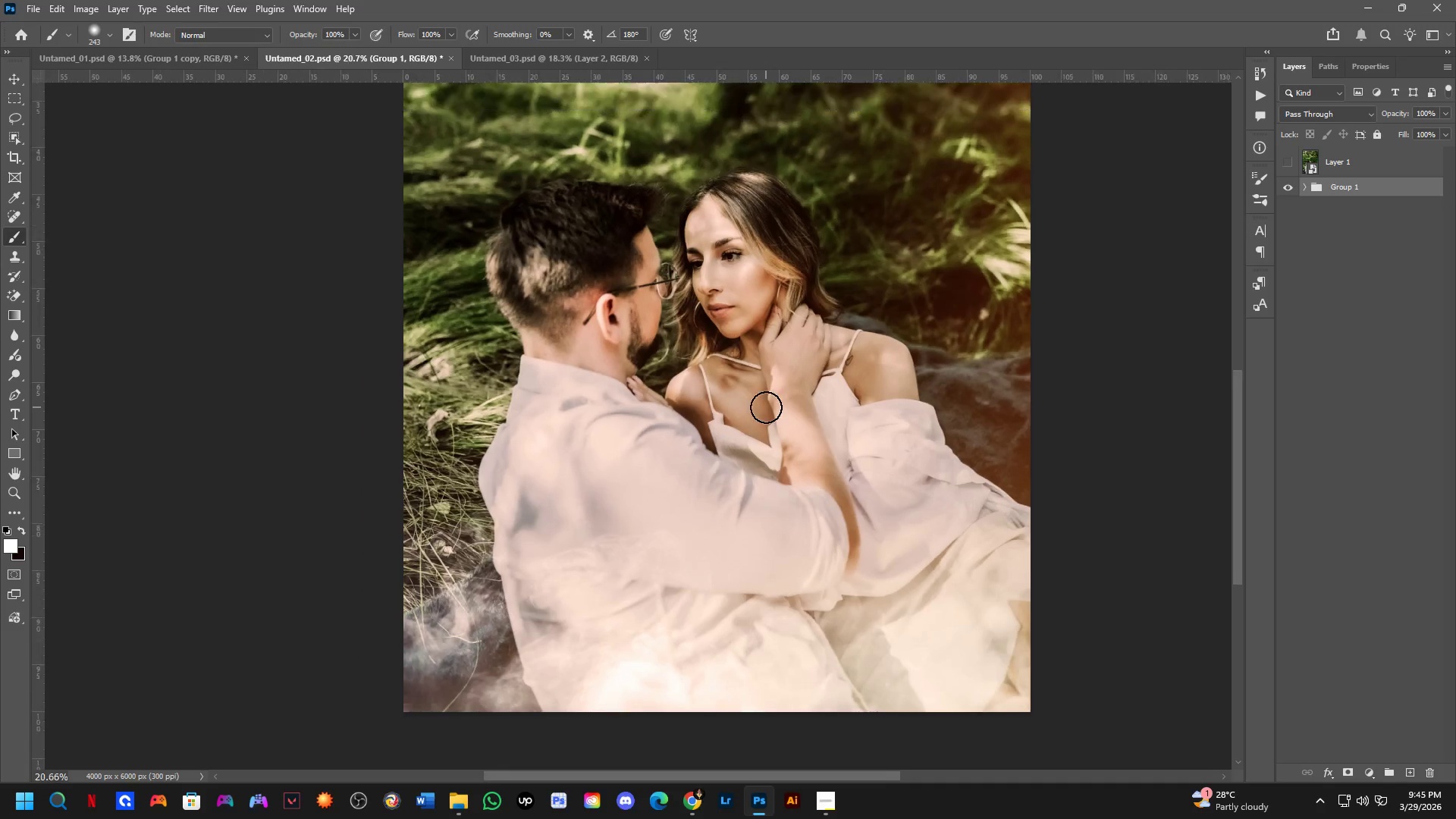 
scroll: coordinate [764, 344], scroll_direction: down, amount: 1.0
 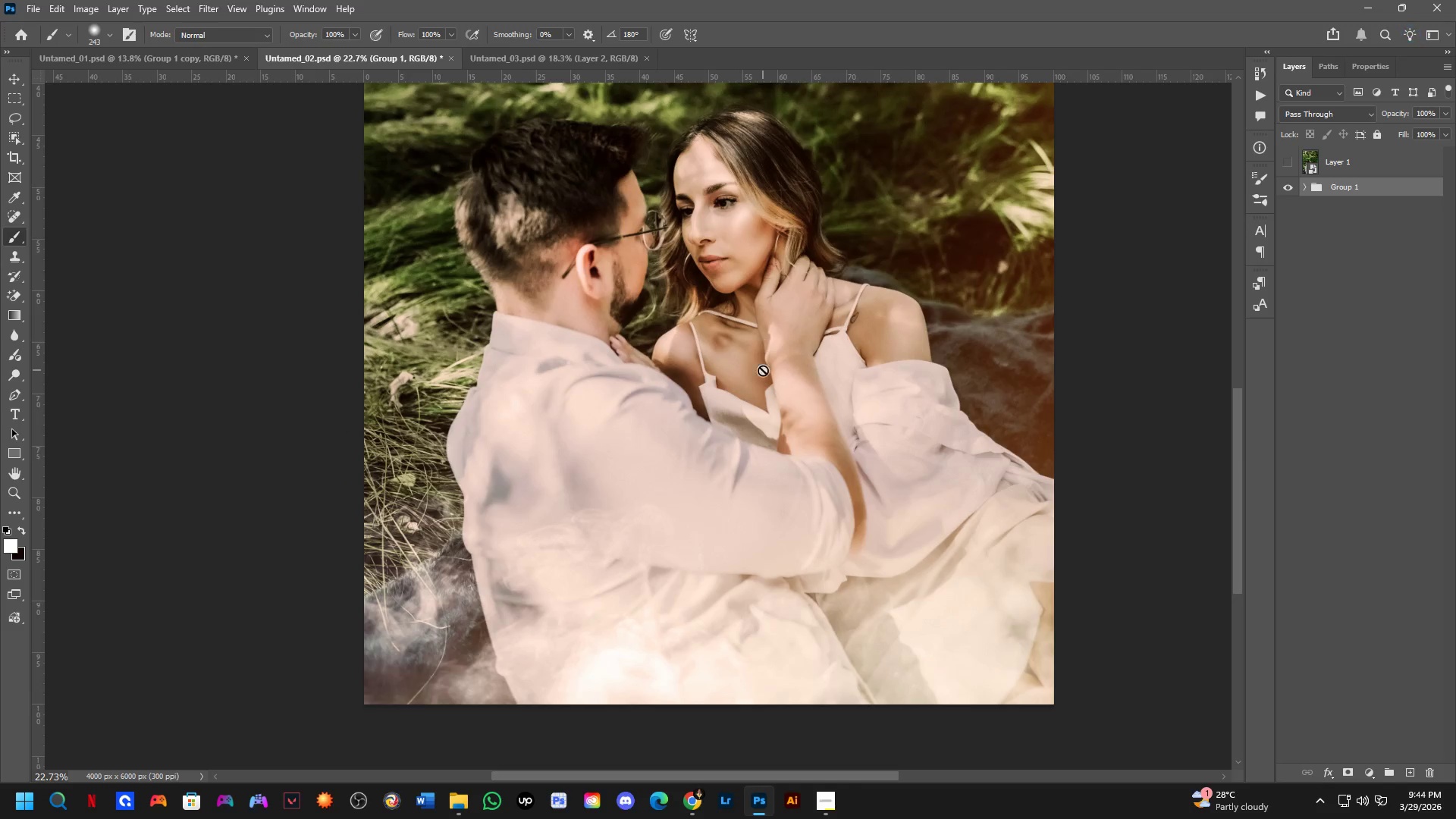 
hold_key(key=Space, duration=0.56)
 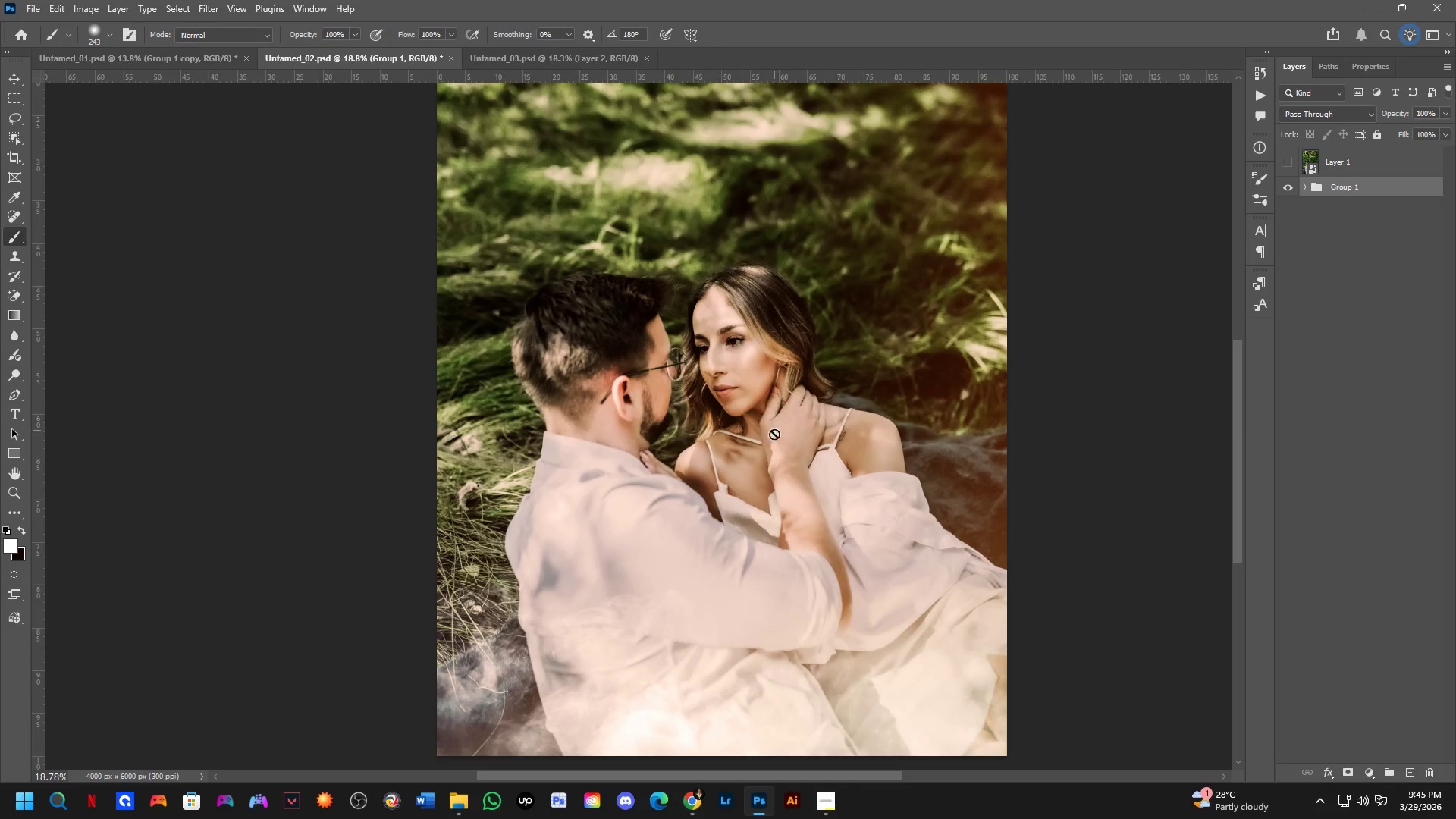 
scroll: coordinate [766, 407], scroll_direction: down, amount: 2.0
 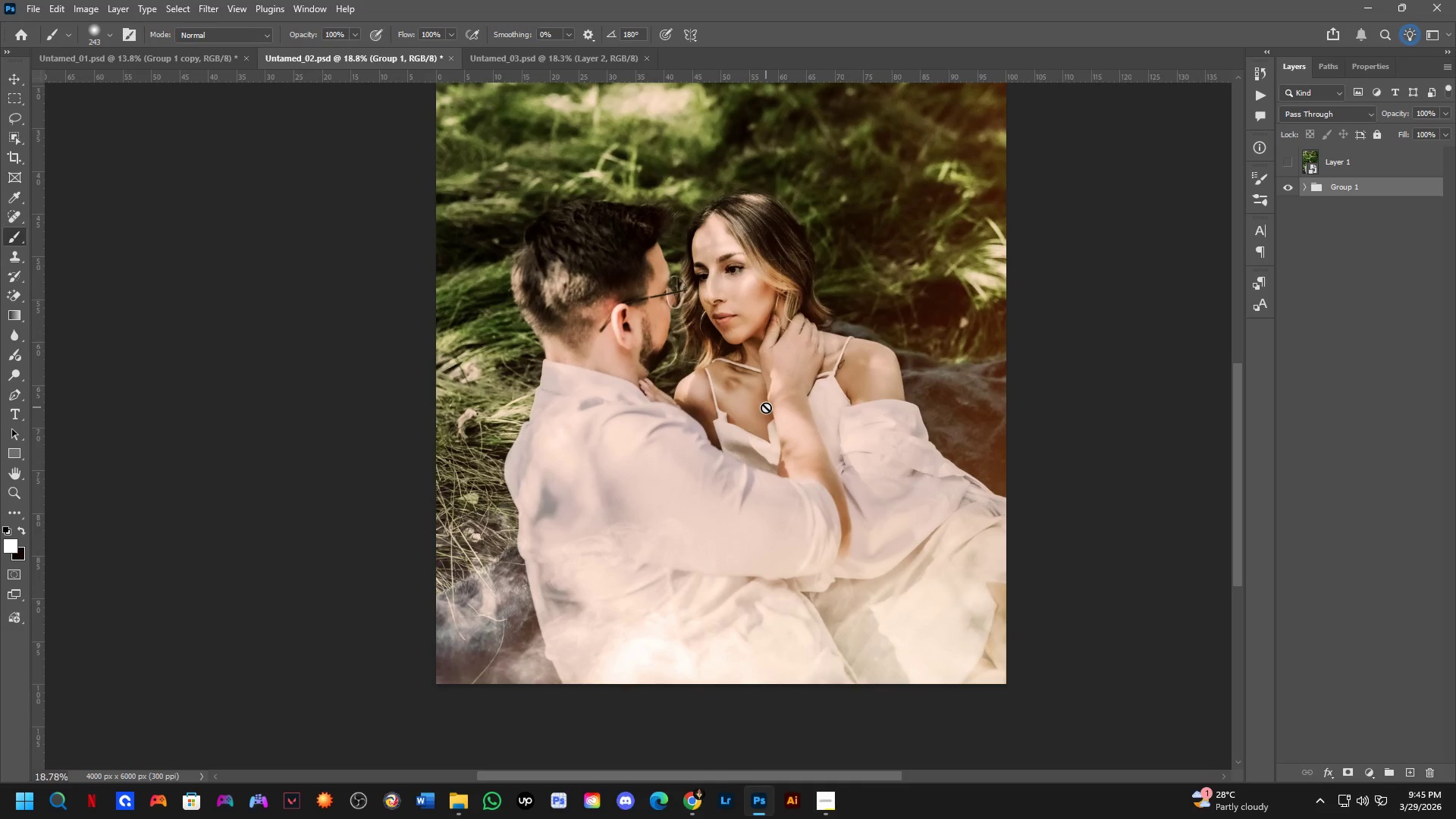 
left_click_drag(start_coordinate=[766, 391], to_coordinate=[767, 438])
 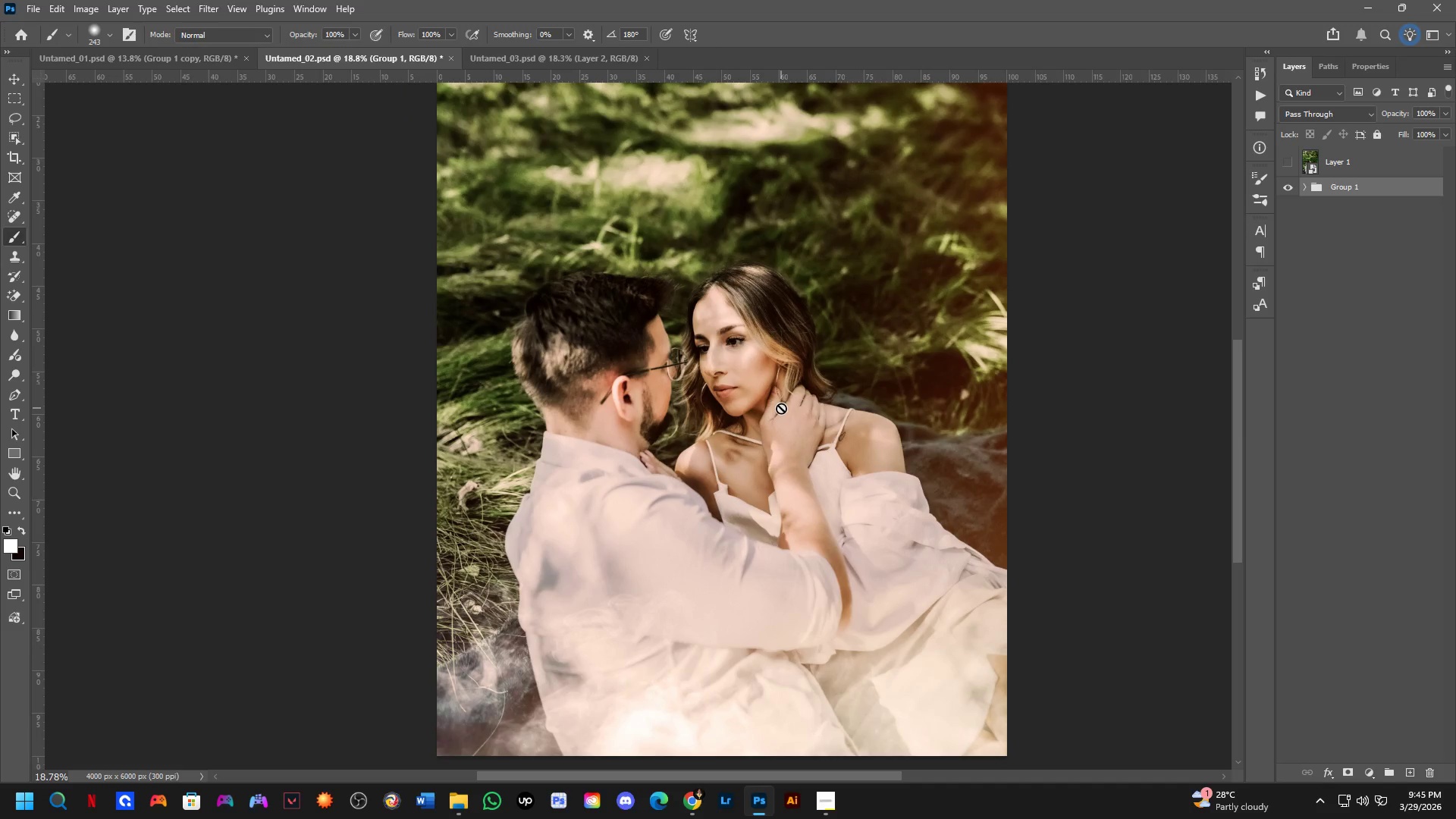 
hold_key(key=Space, duration=0.52)
 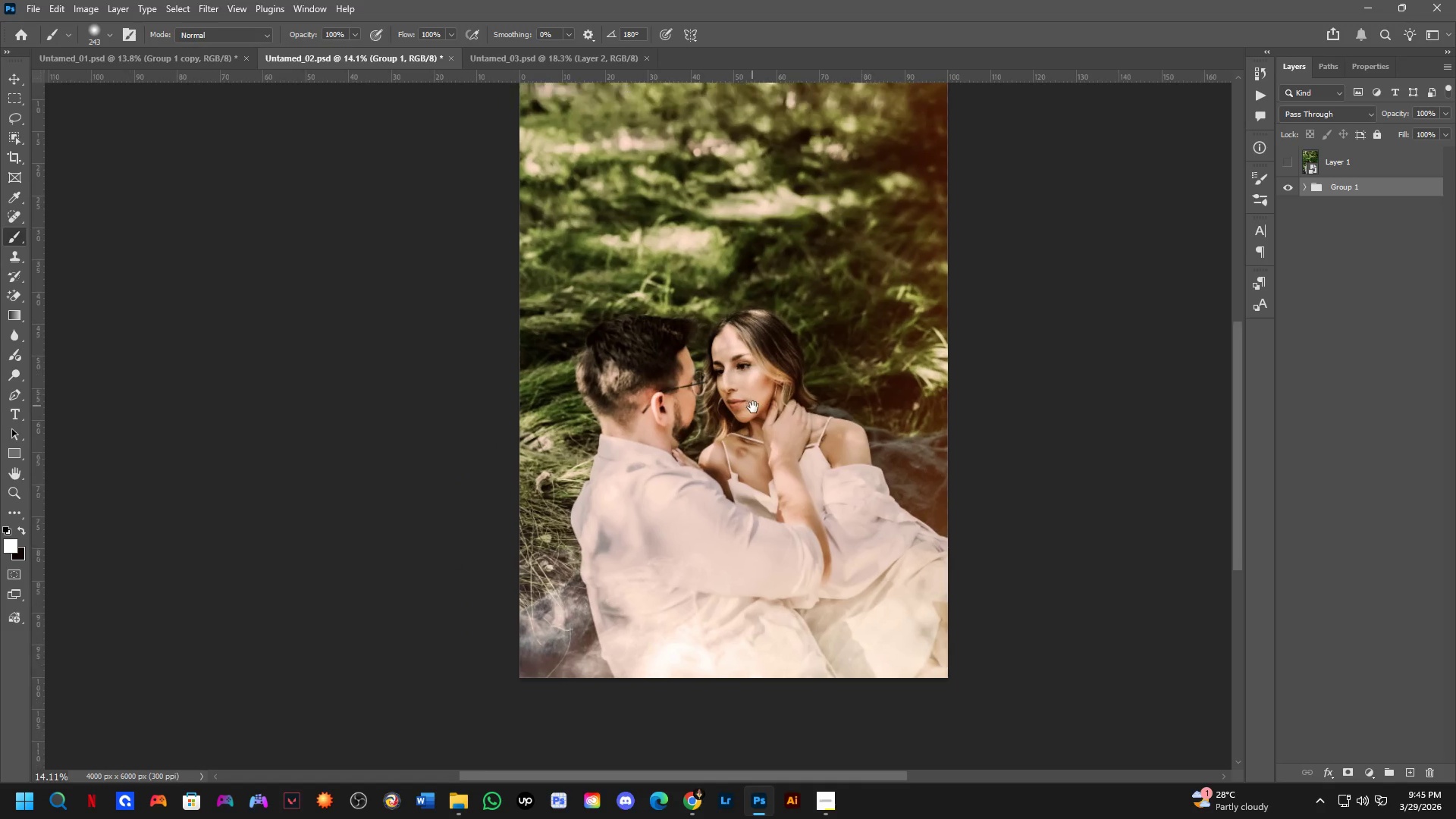 
left_click_drag(start_coordinate=[774, 462], to_coordinate=[770, 433])
 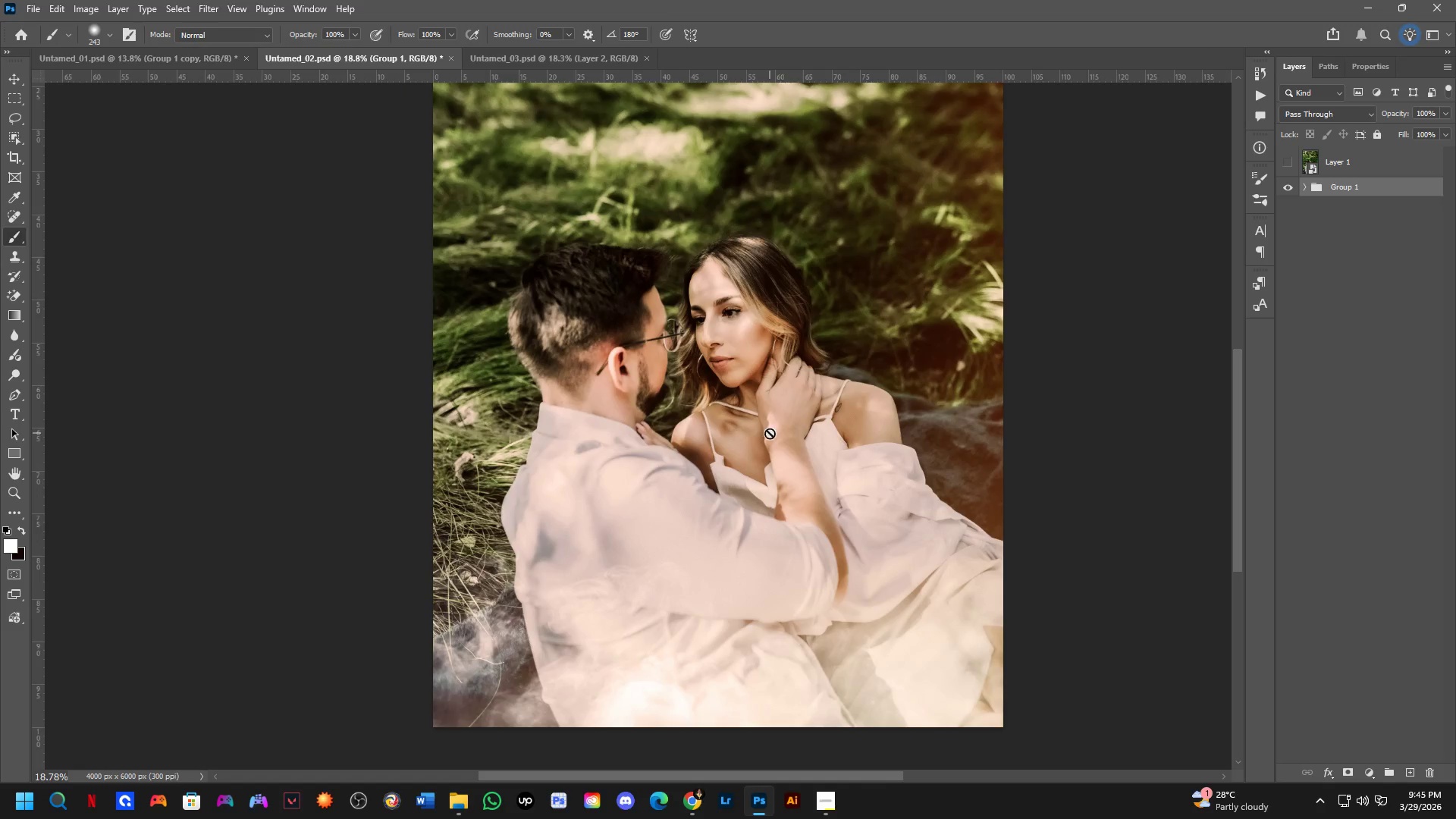 
hold_key(key=Space, duration=0.5)
 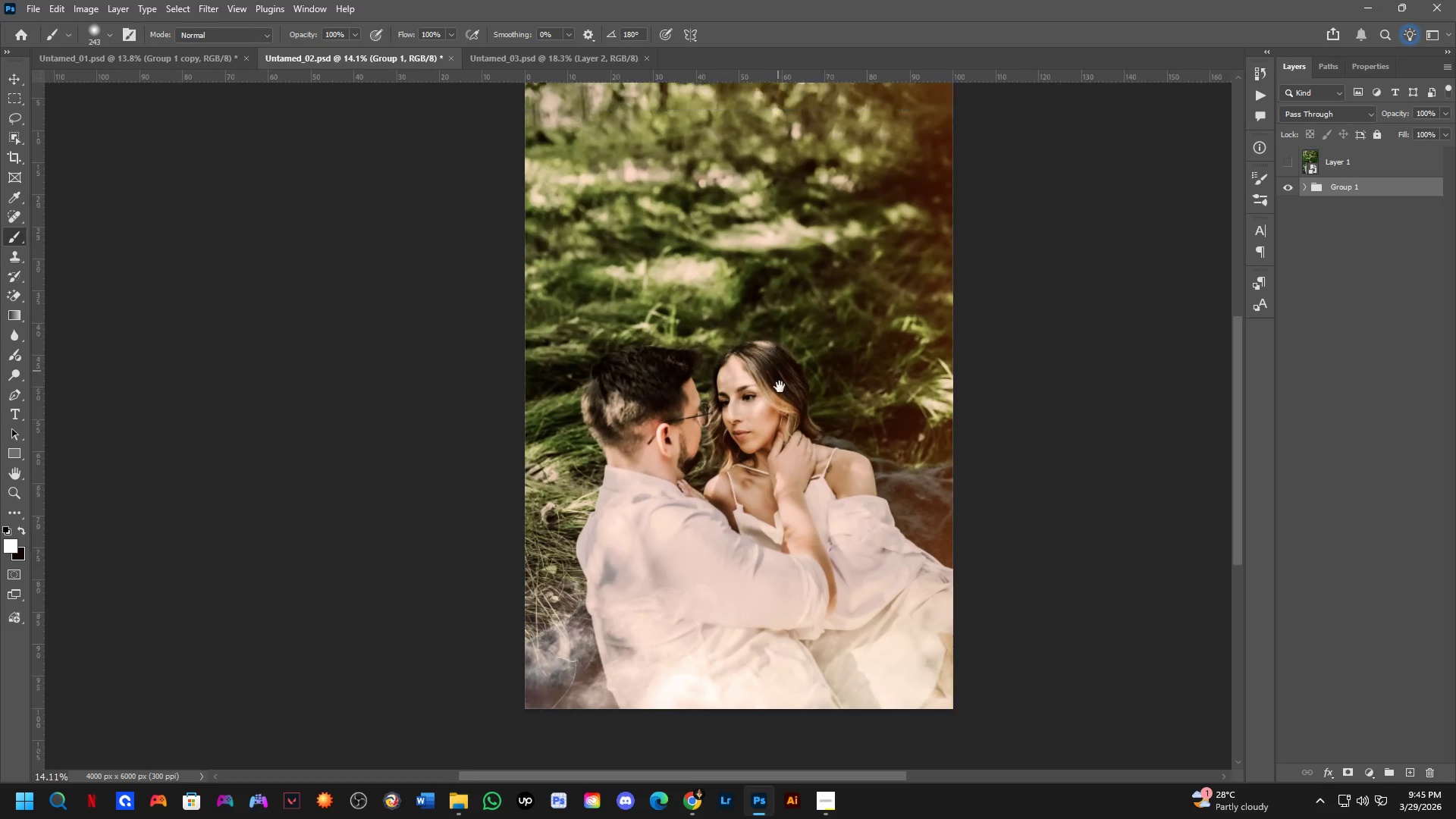 
left_click_drag(start_coordinate=[748, 382], to_coordinate=[753, 407])
 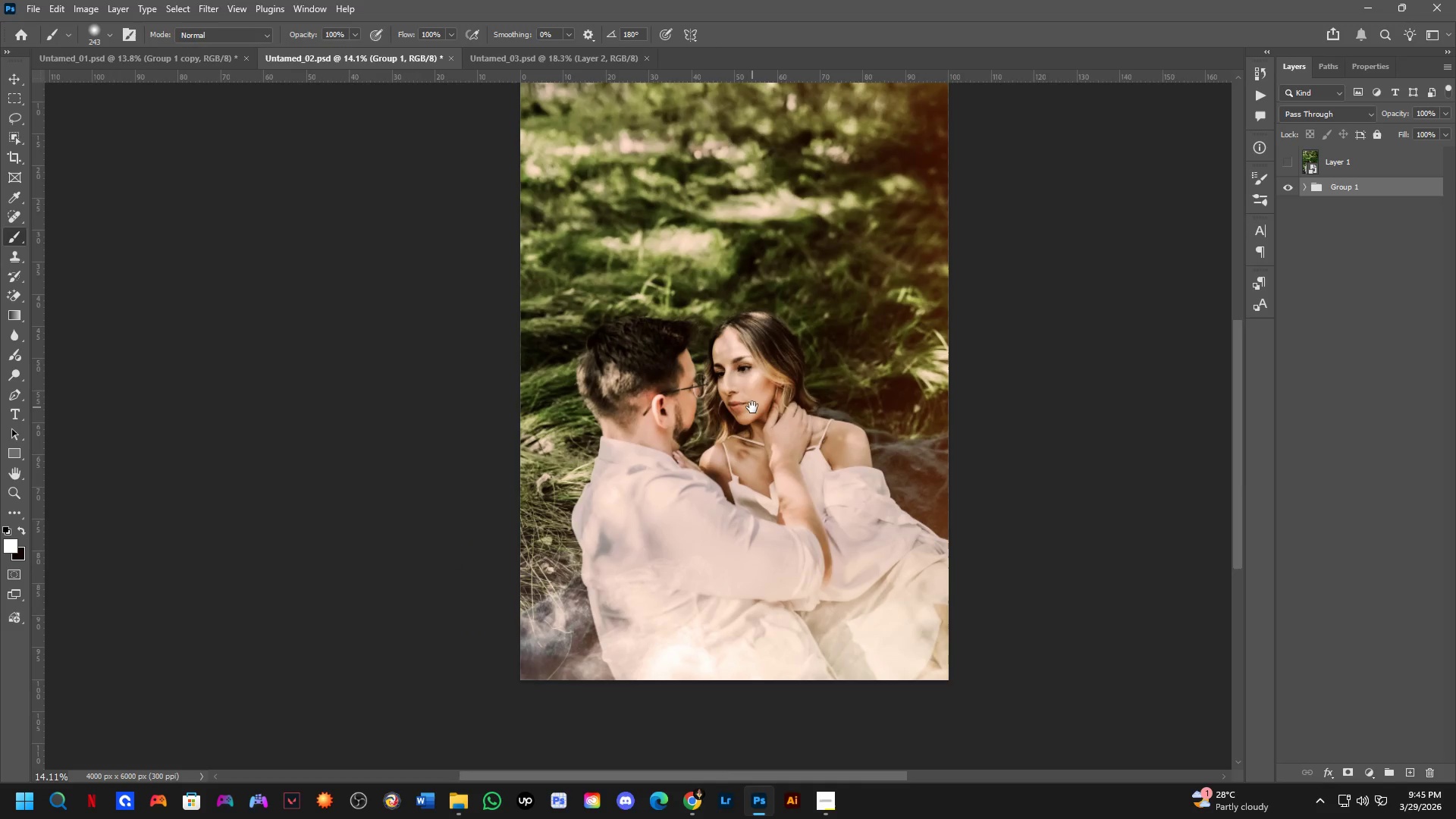 
scroll: coordinate [766, 435], scroll_direction: down, amount: 3.0
 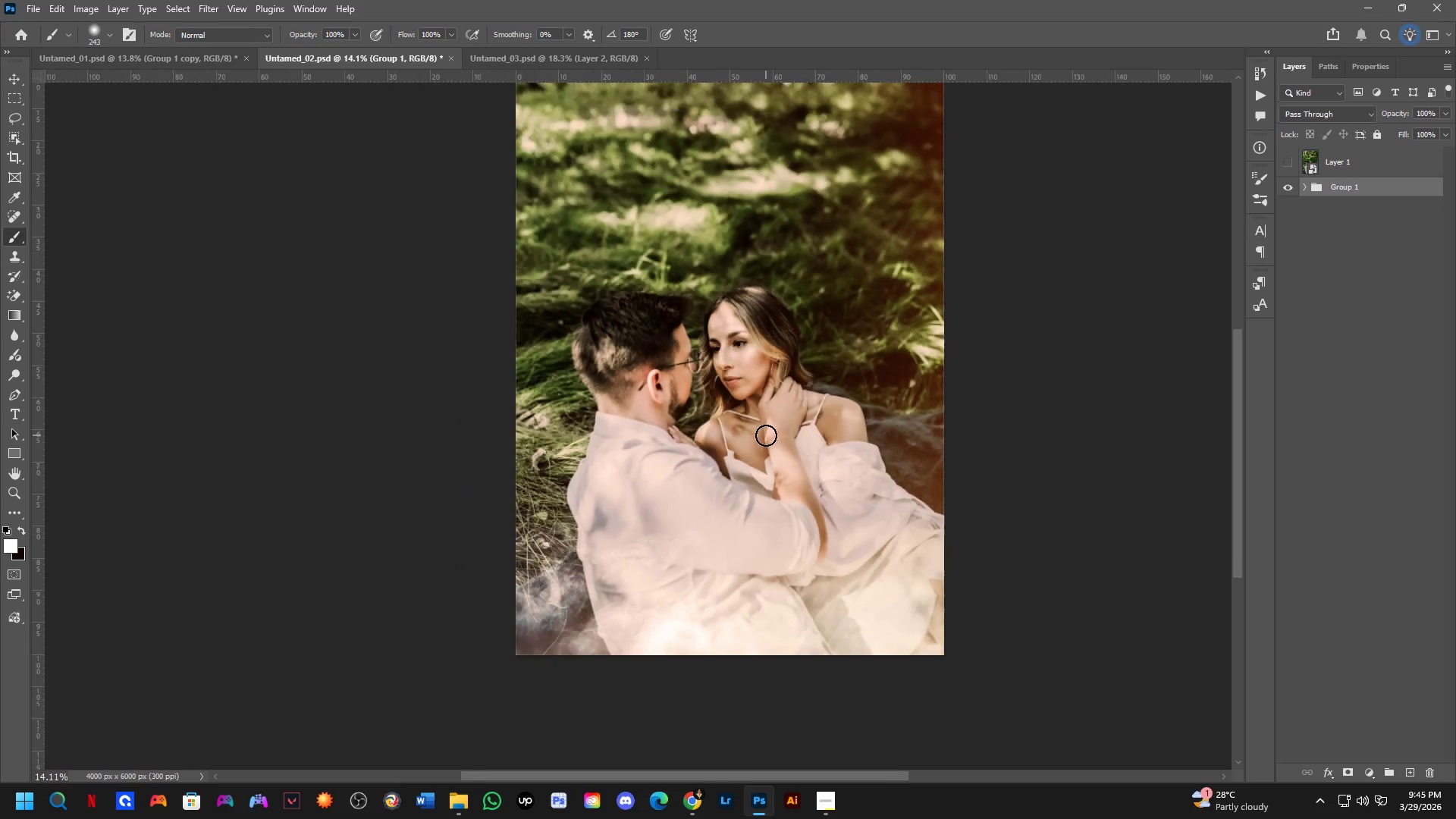 
hold_key(key=Space, duration=1.52)
 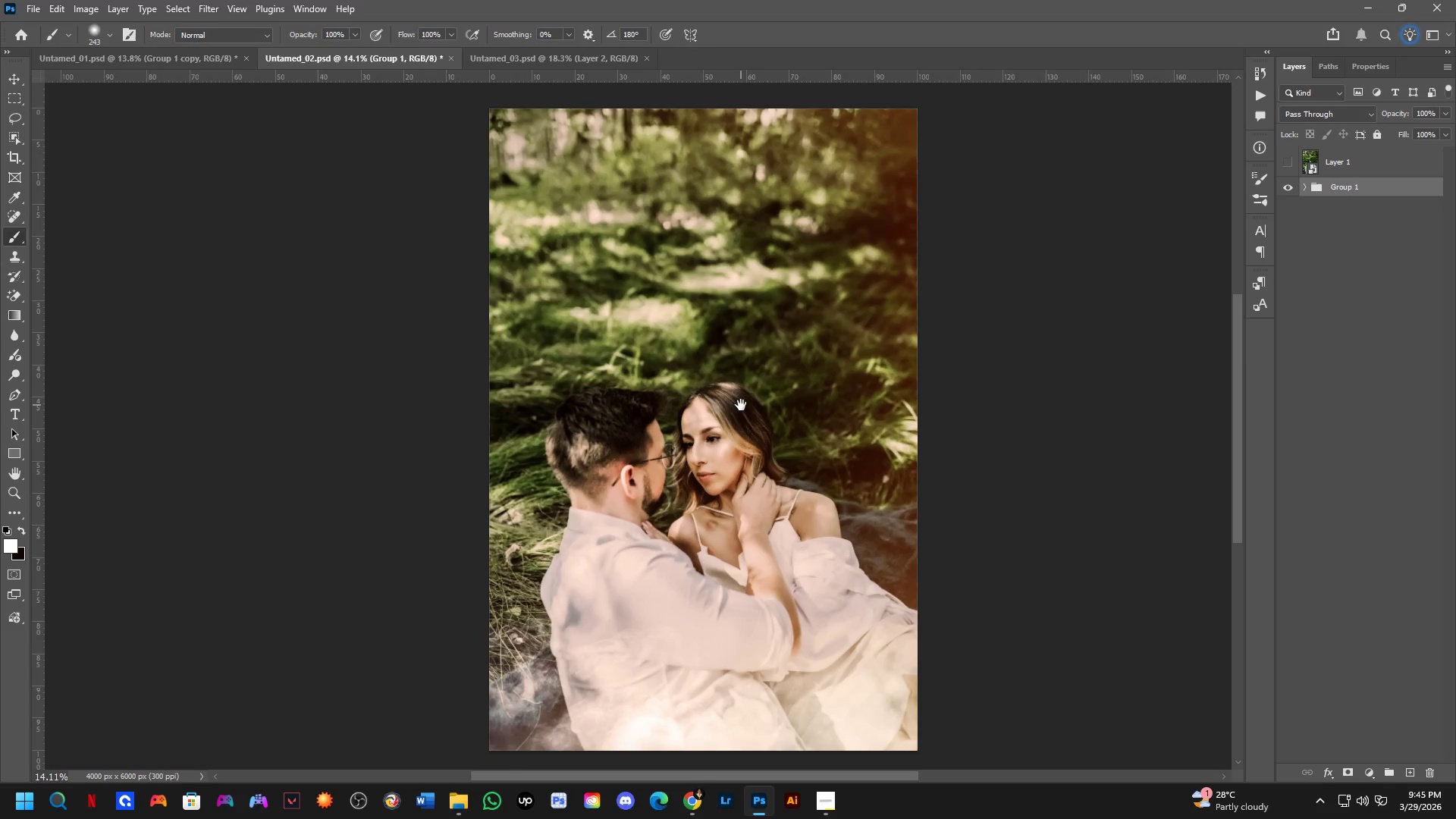 
left_click_drag(start_coordinate=[772, 334], to_coordinate=[739, 409])
 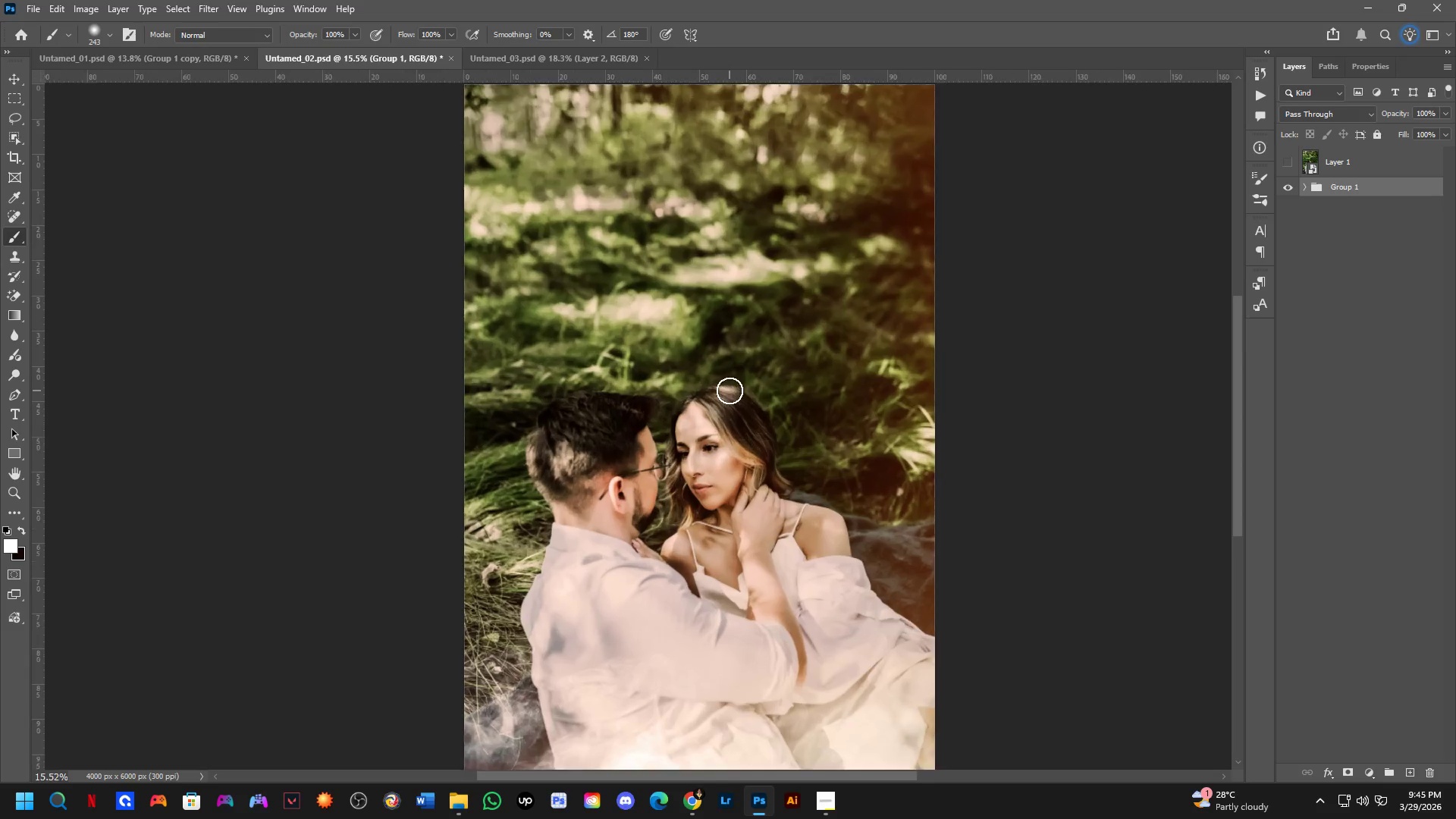 
key(Space)
 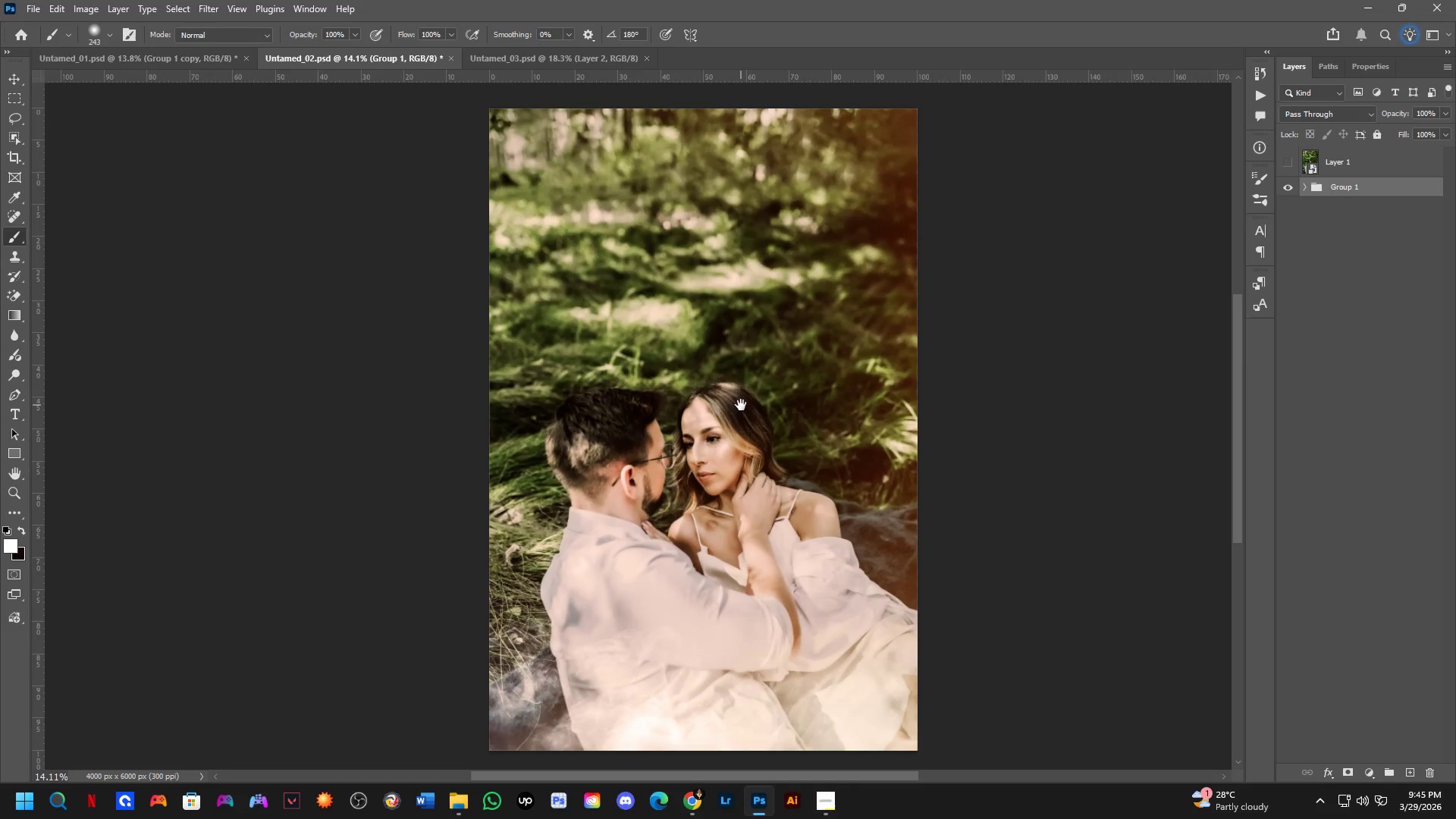 
key(Space)
 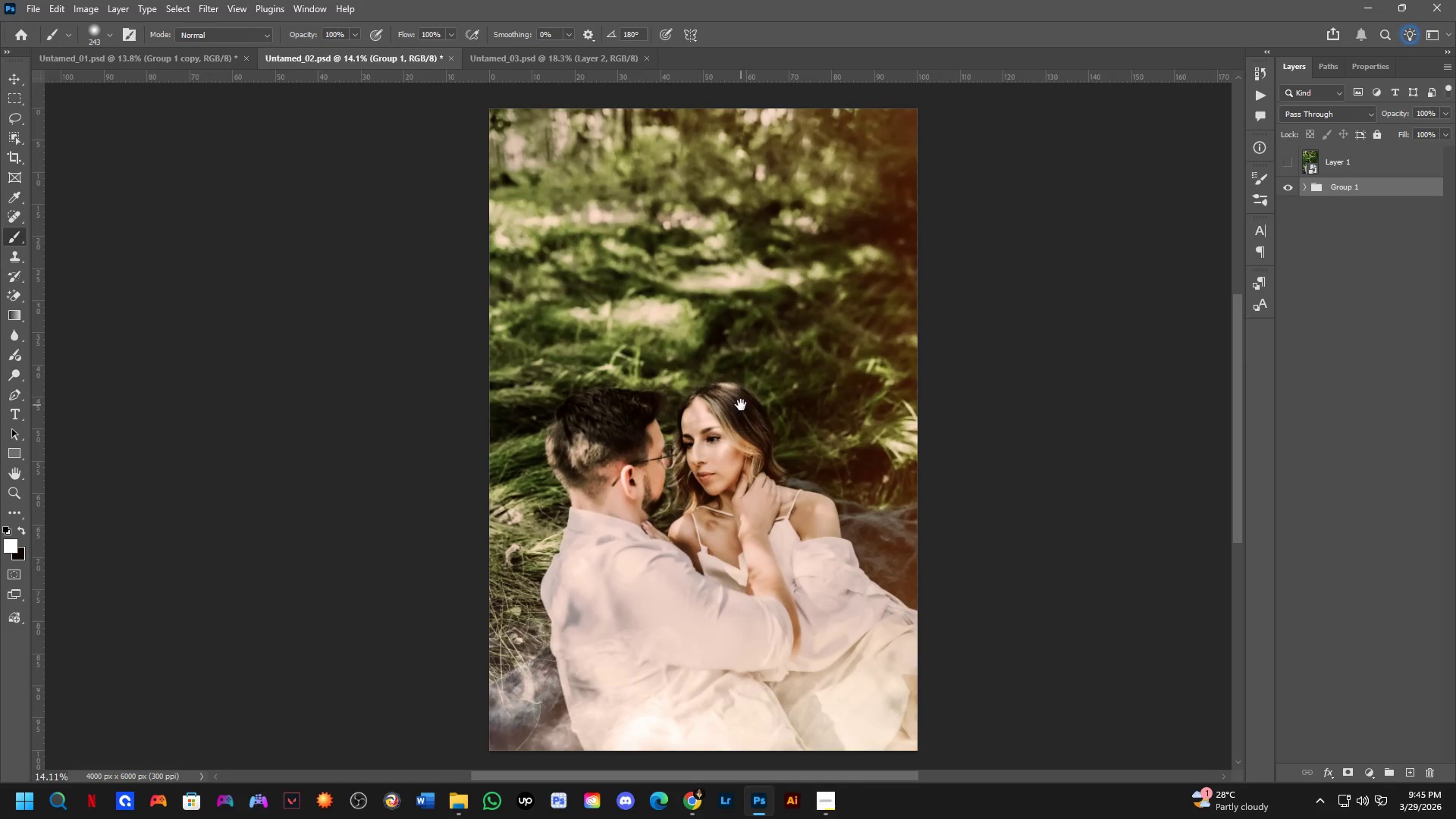 
key(Space)
 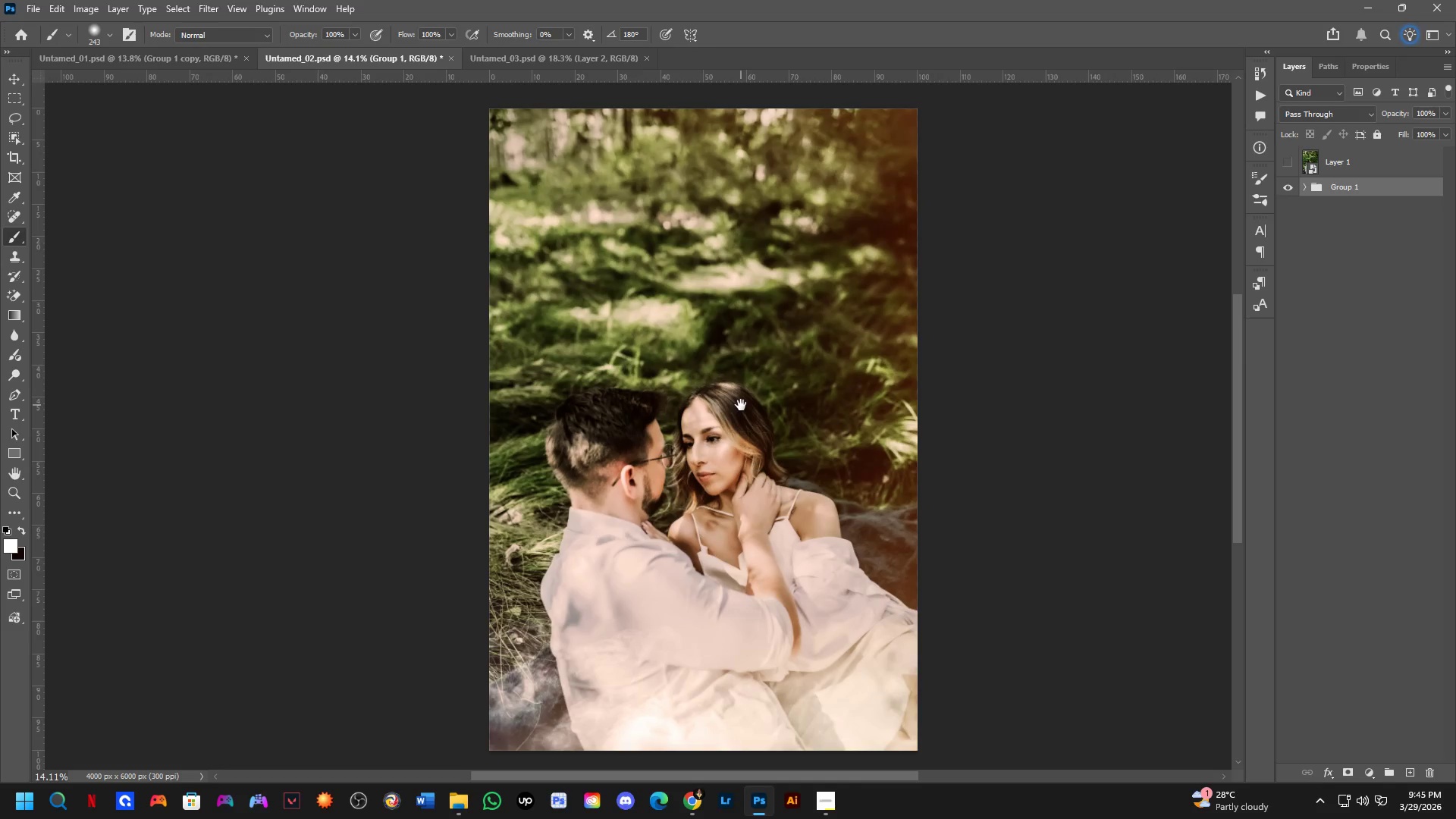 
key(Space)
 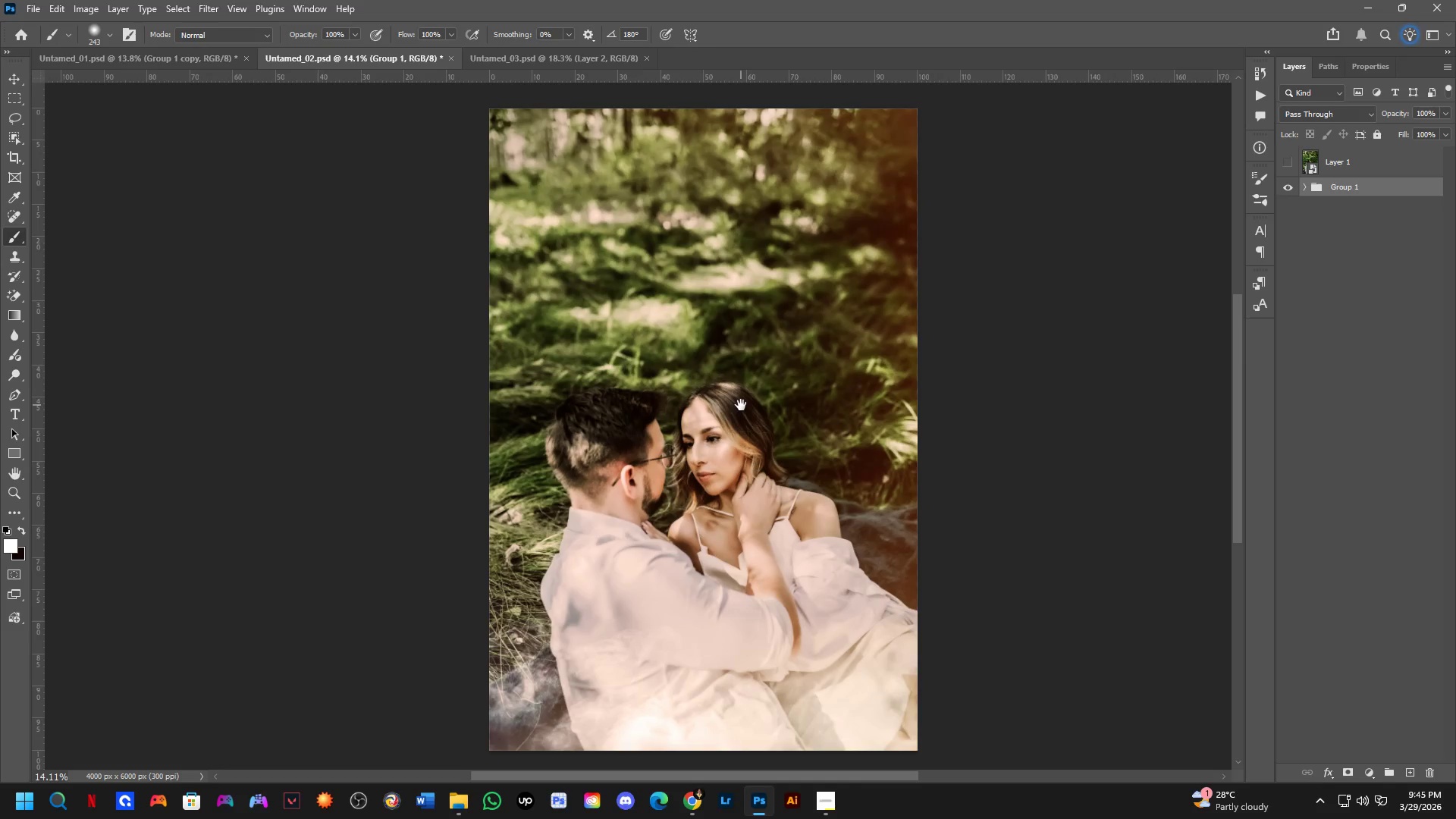 
key(Space)
 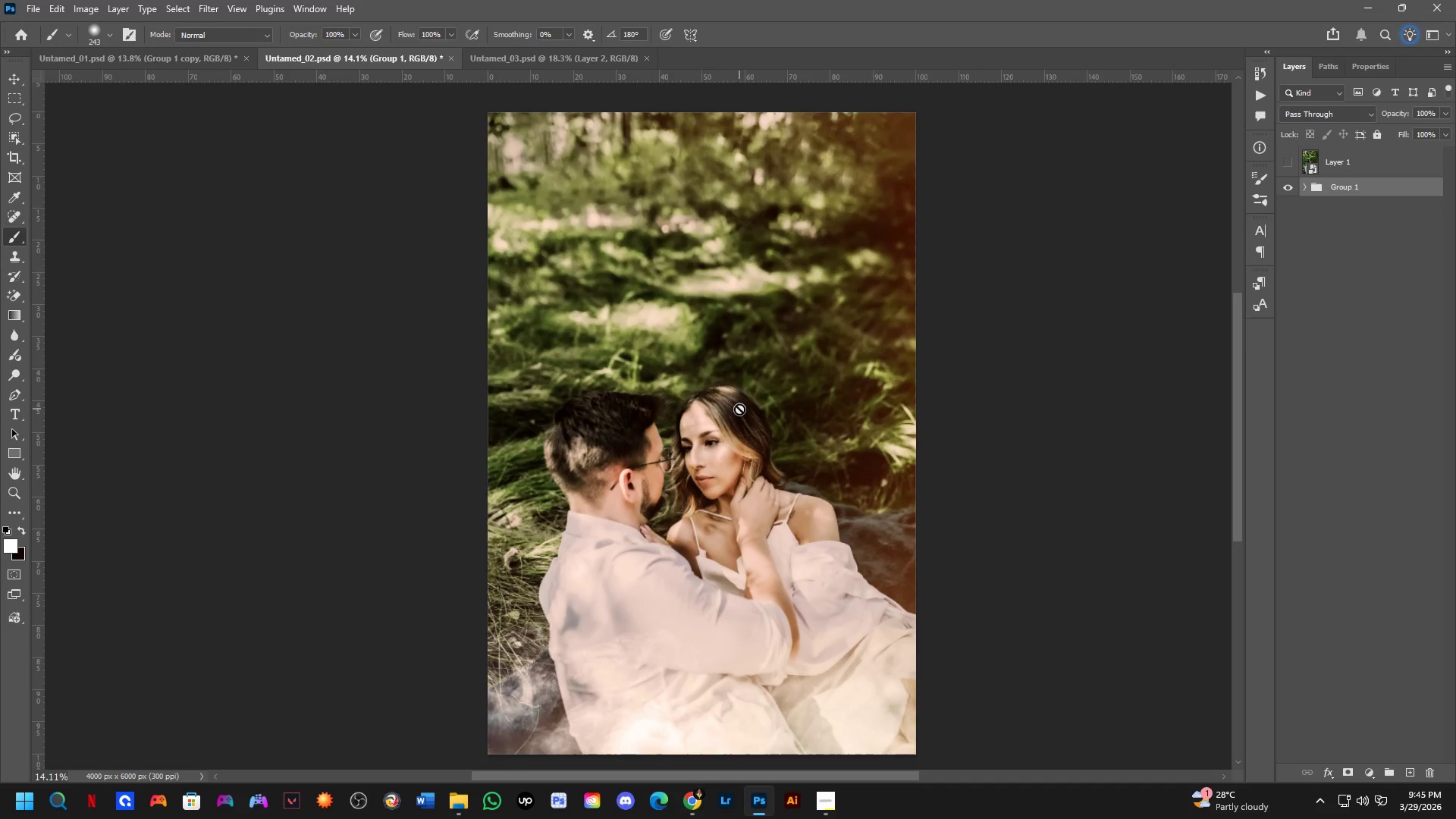 
hold_key(key=Space, duration=0.38)
 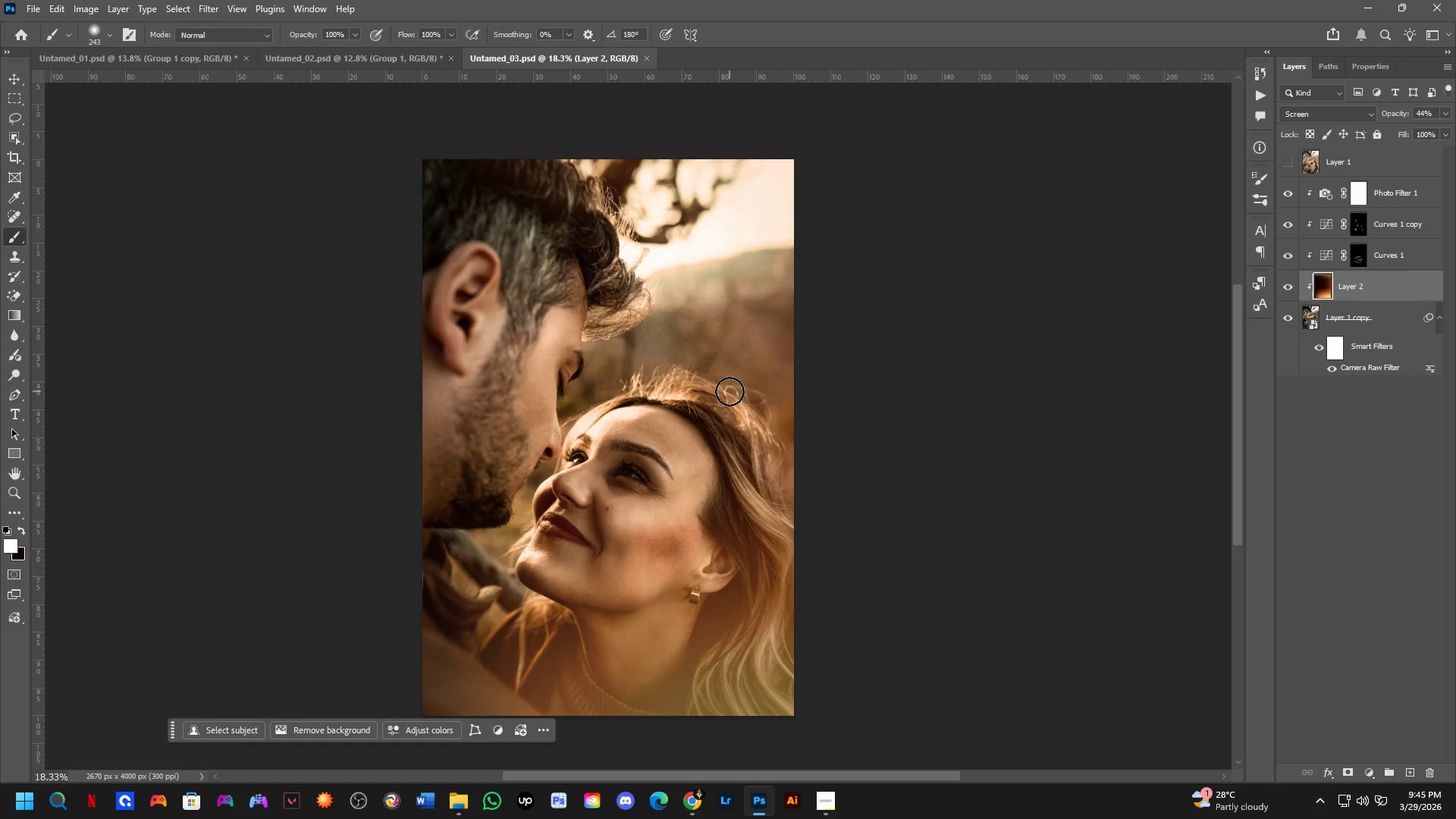 
left_click_drag(start_coordinate=[730, 390], to_coordinate=[725, 402])
 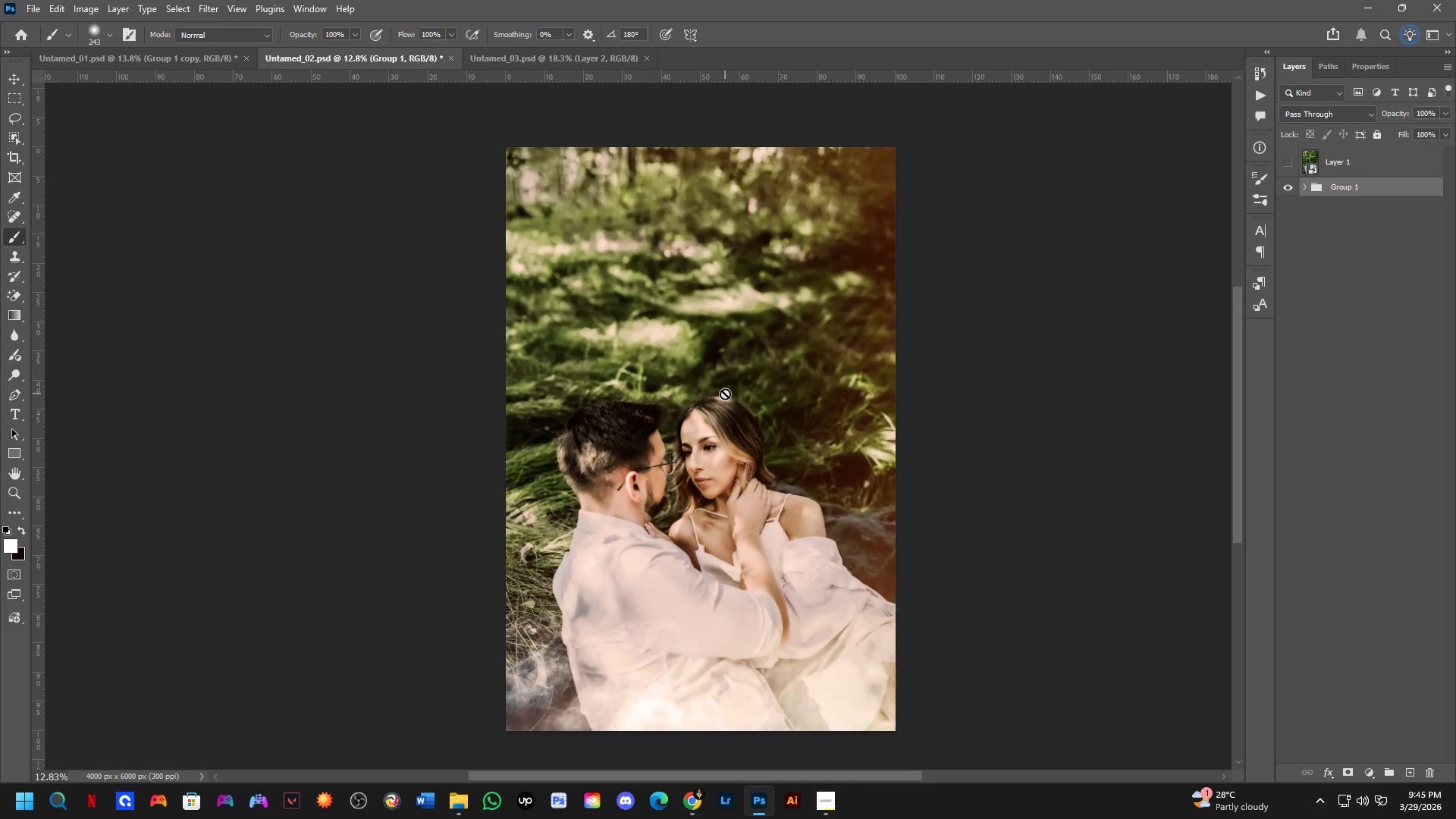 
scroll: coordinate [734, 380], scroll_direction: down, amount: 1.0
 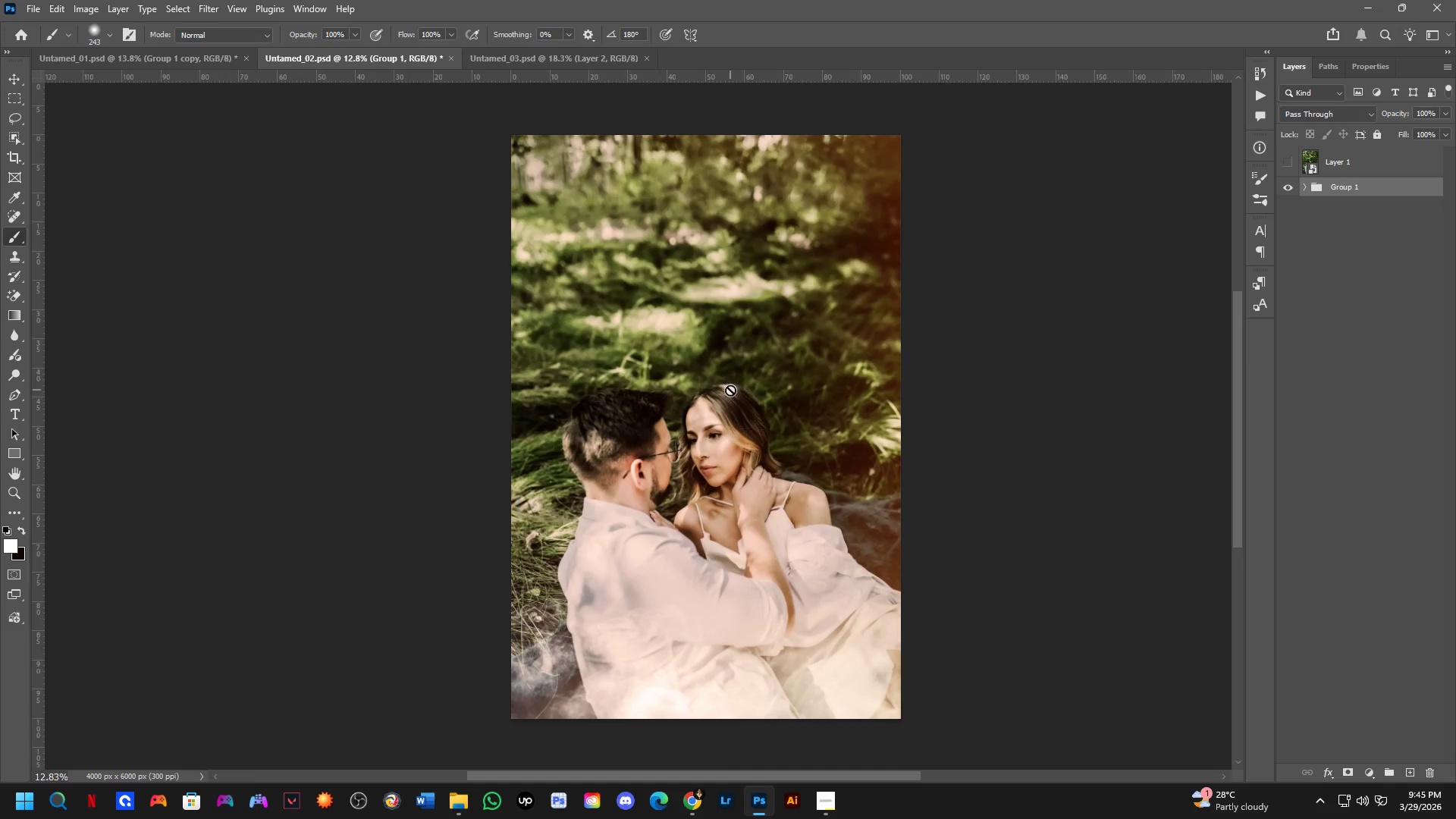 
key(Control+ControlLeft)
 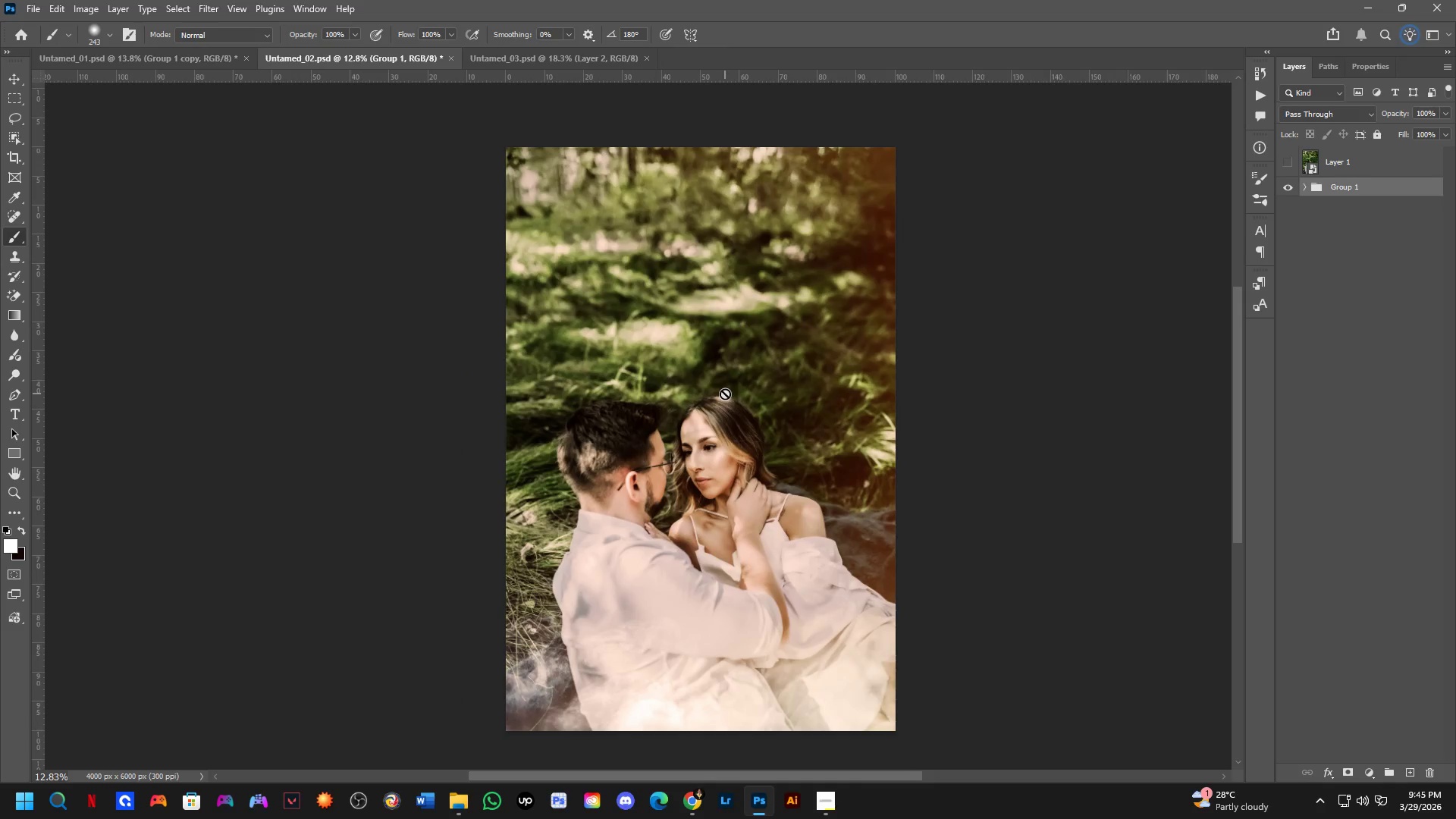 
key(Control+Tab)
 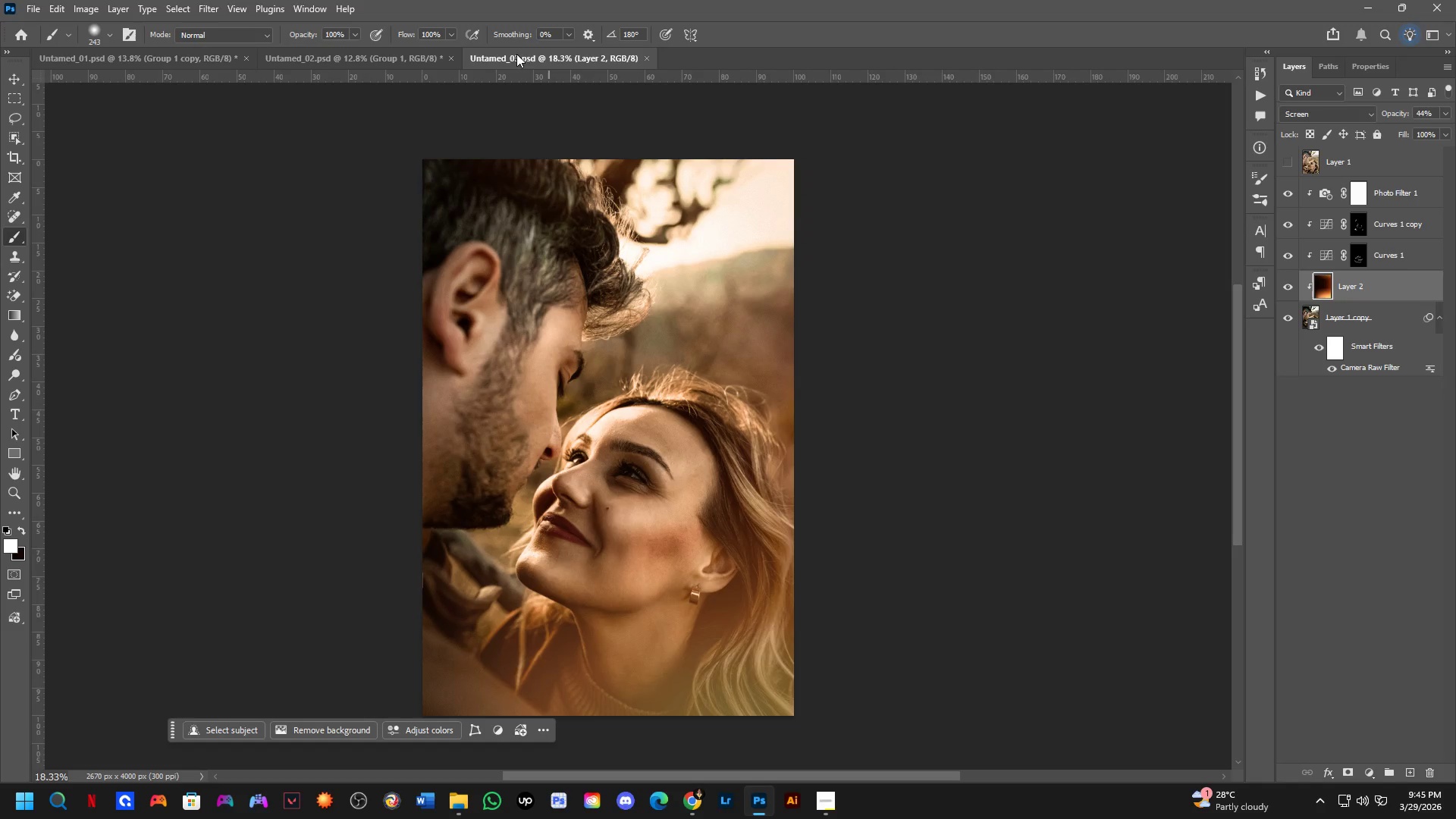 
left_click([397, 55])
 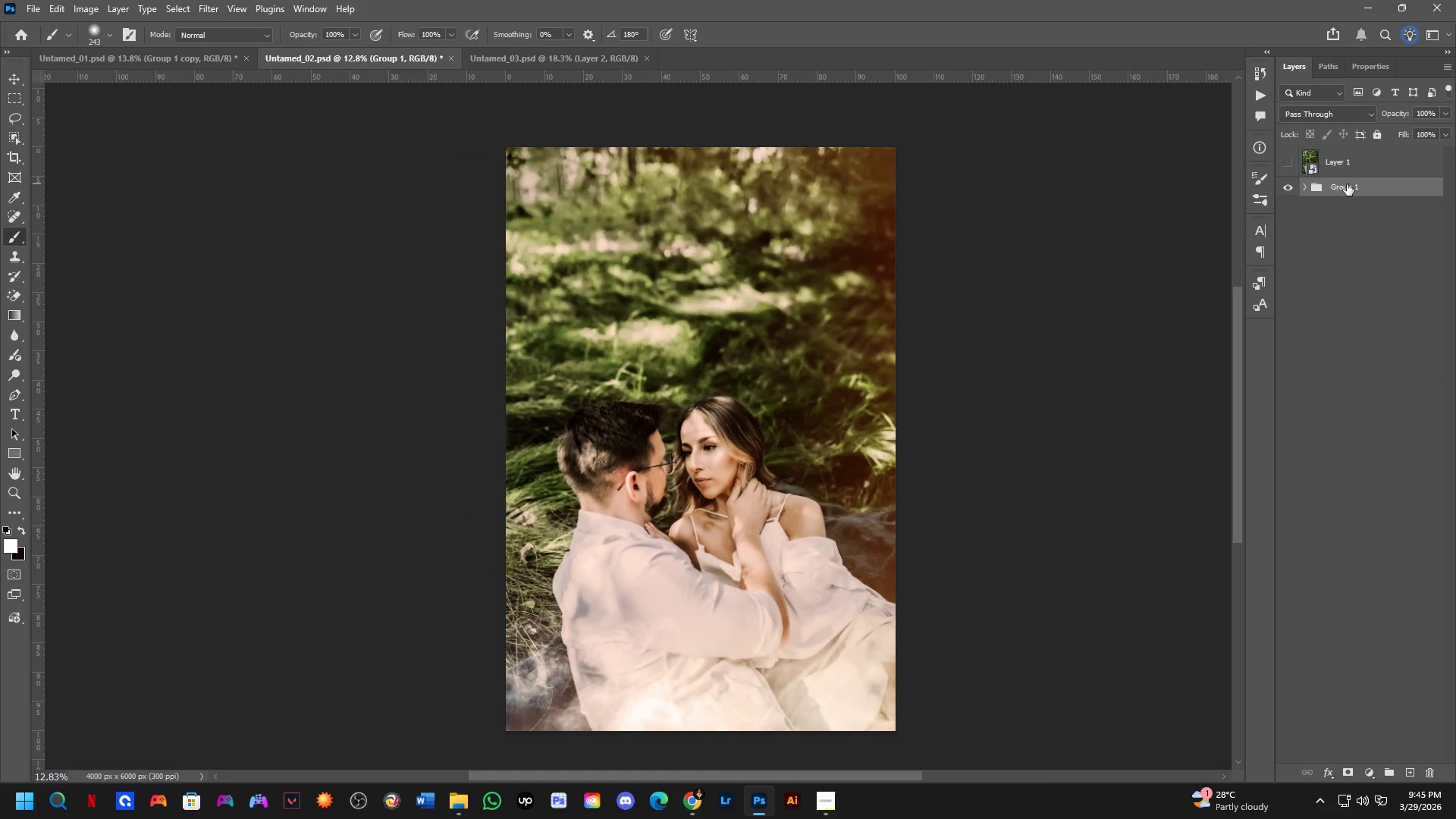 
left_click([1358, 158])
 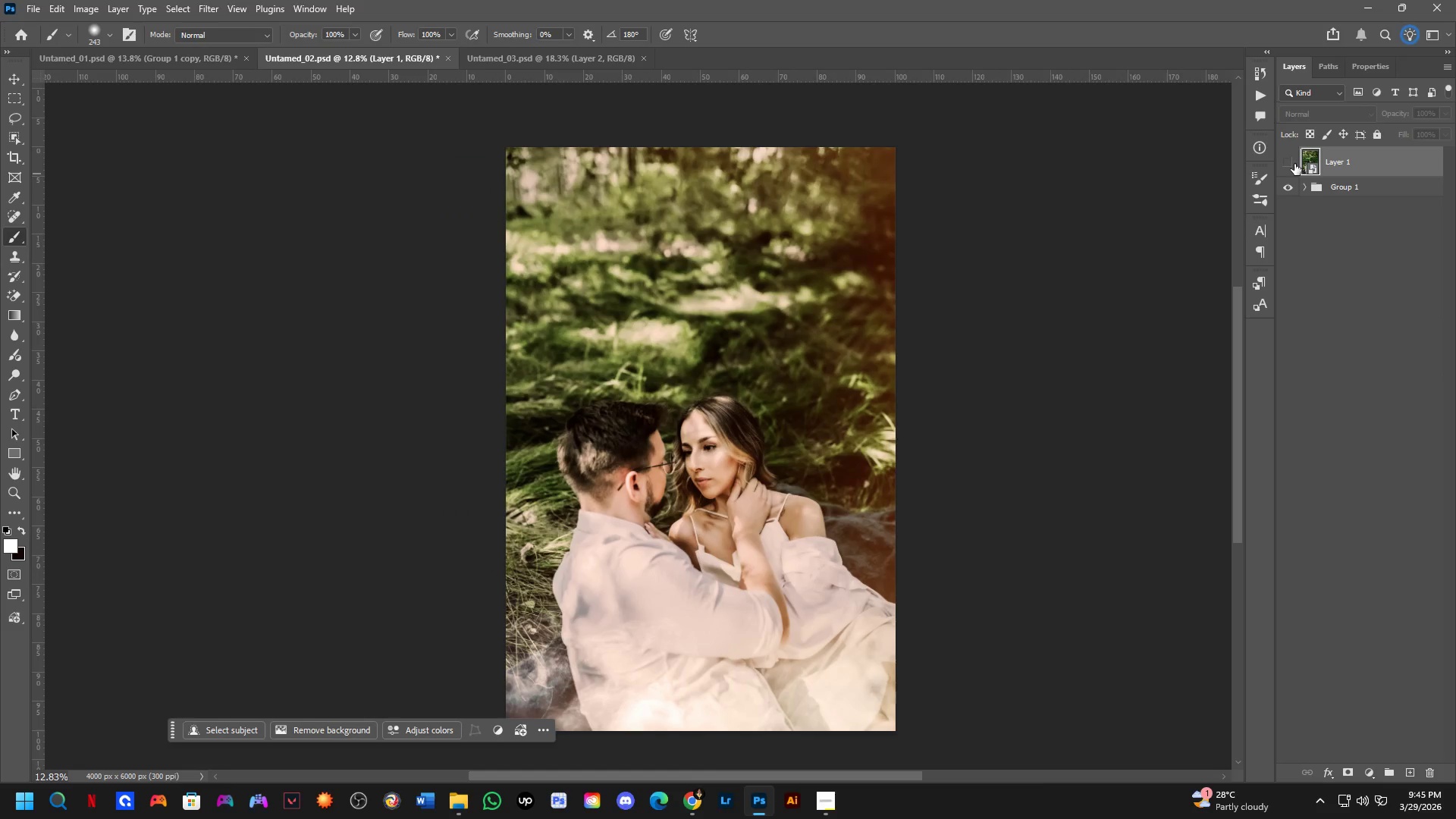 
left_click([1345, 183])
 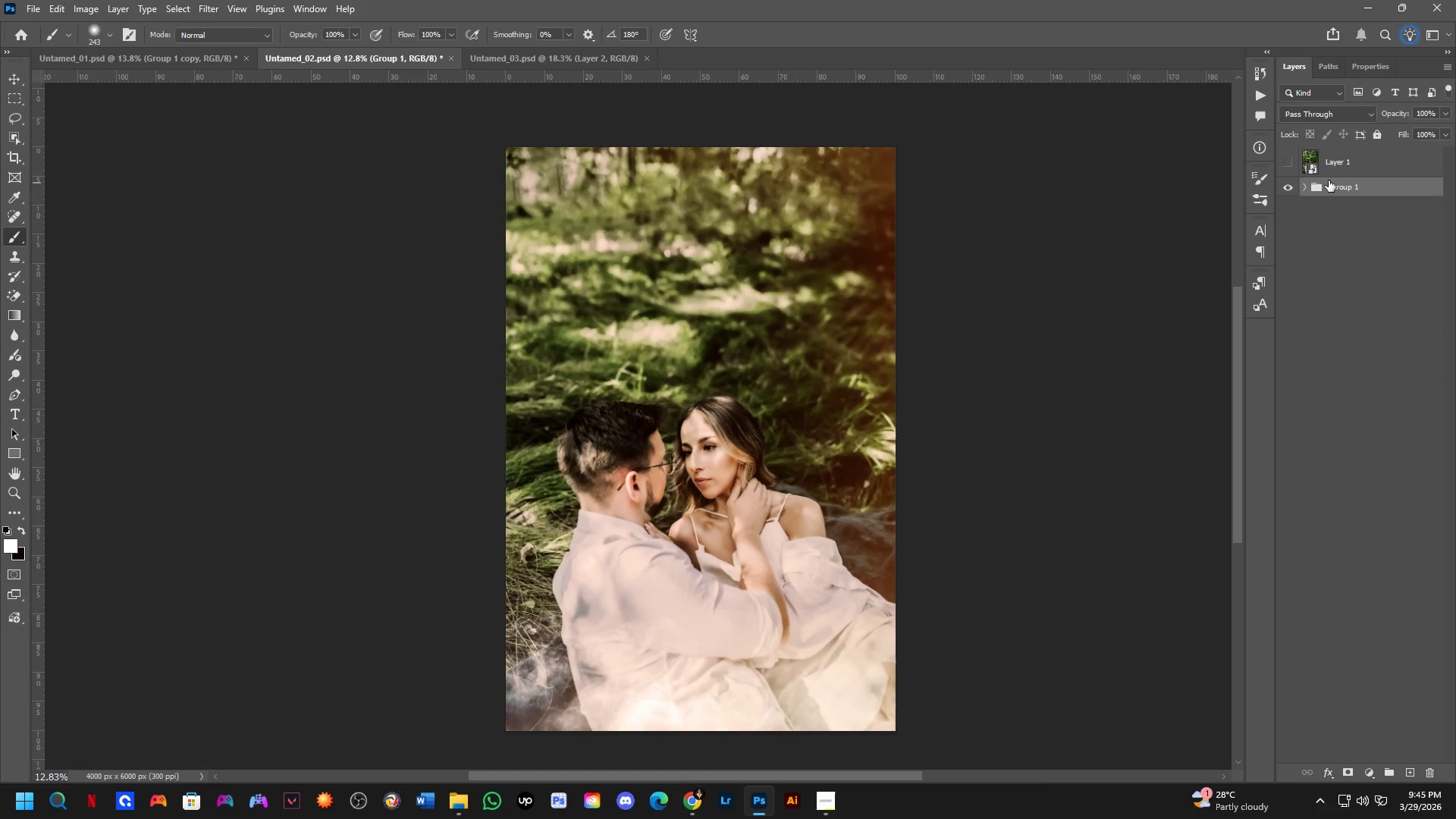 
key(Control+J)
 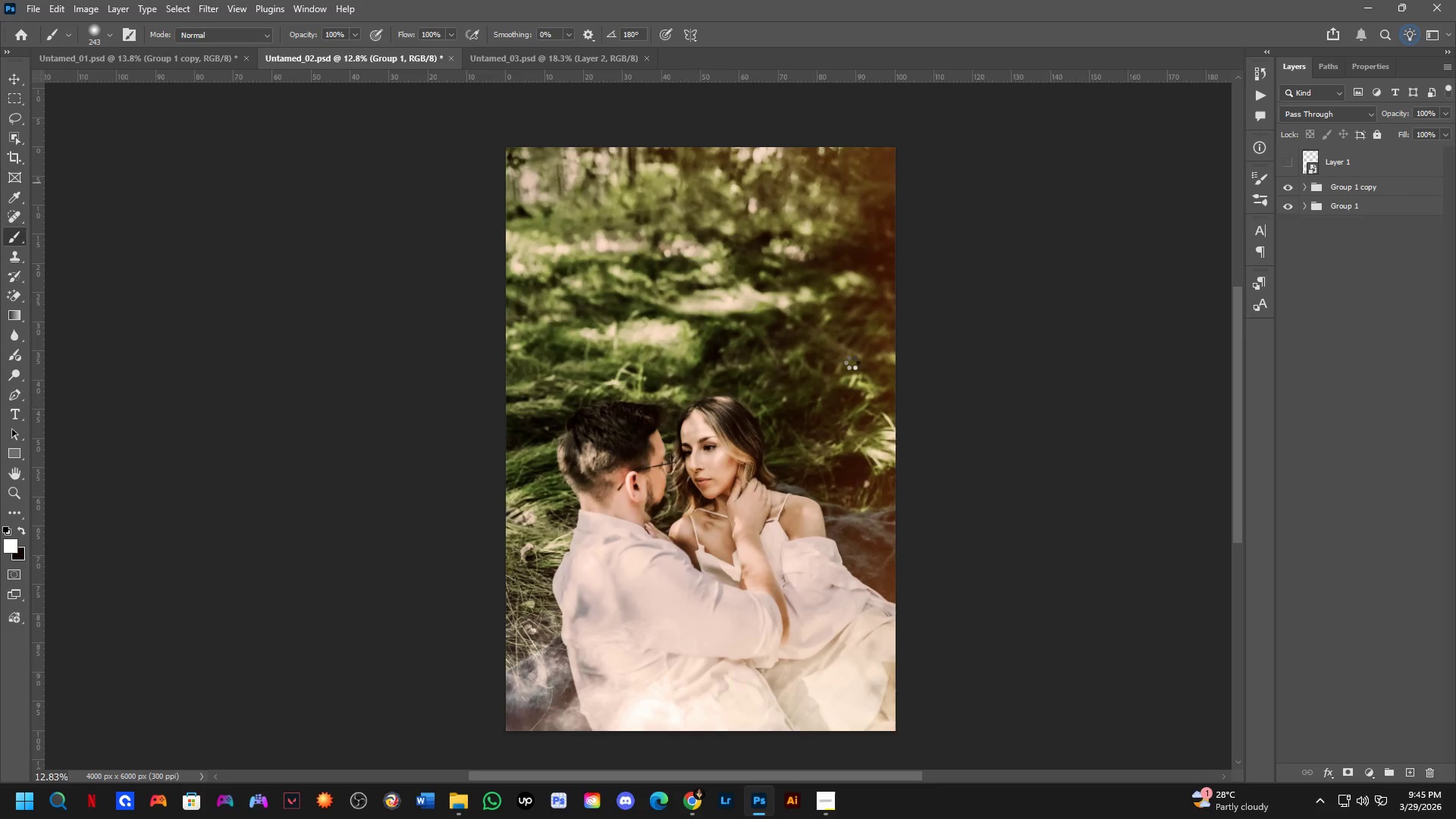 
wait(9.81)
 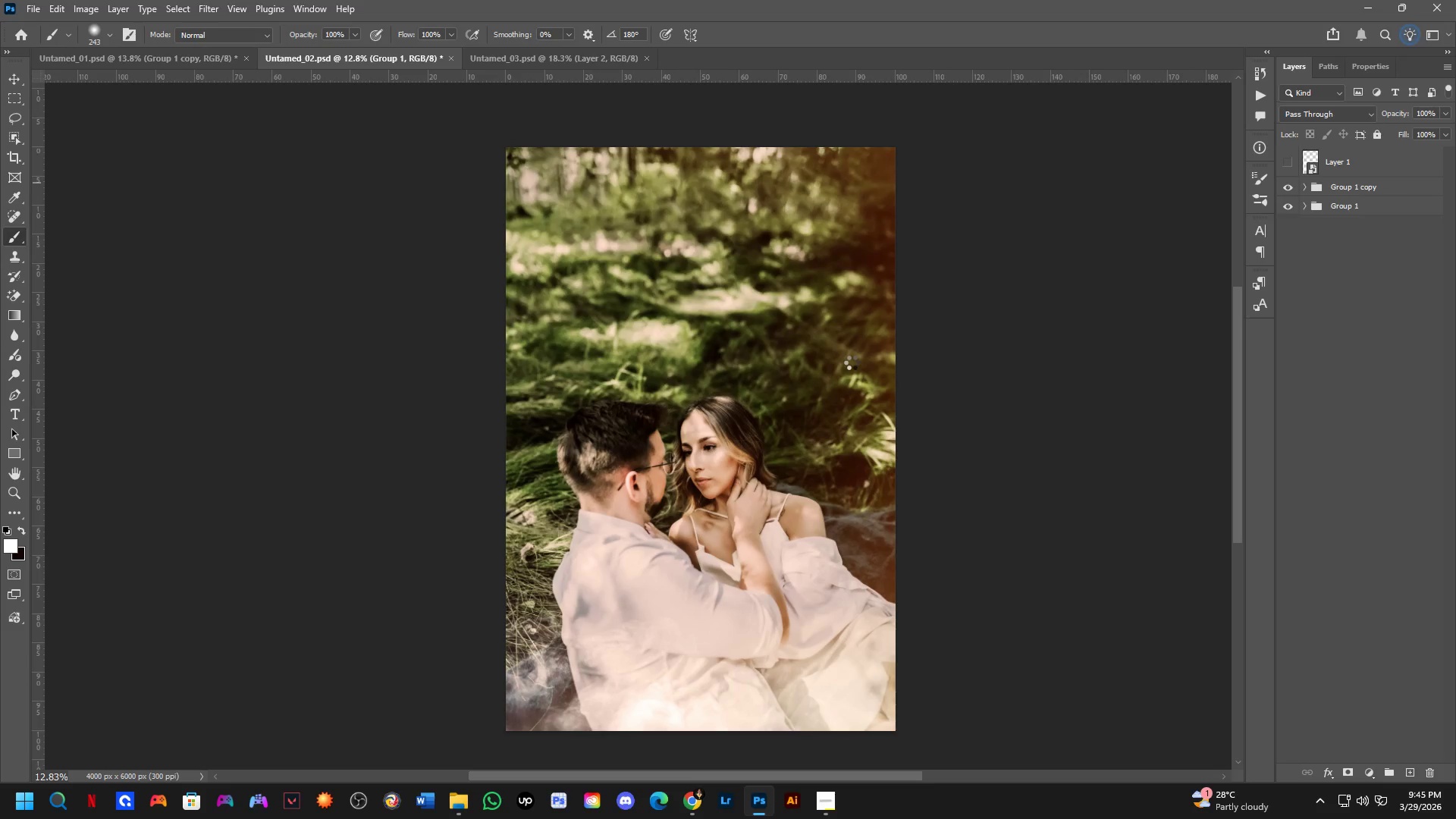 
key(Control+E)
 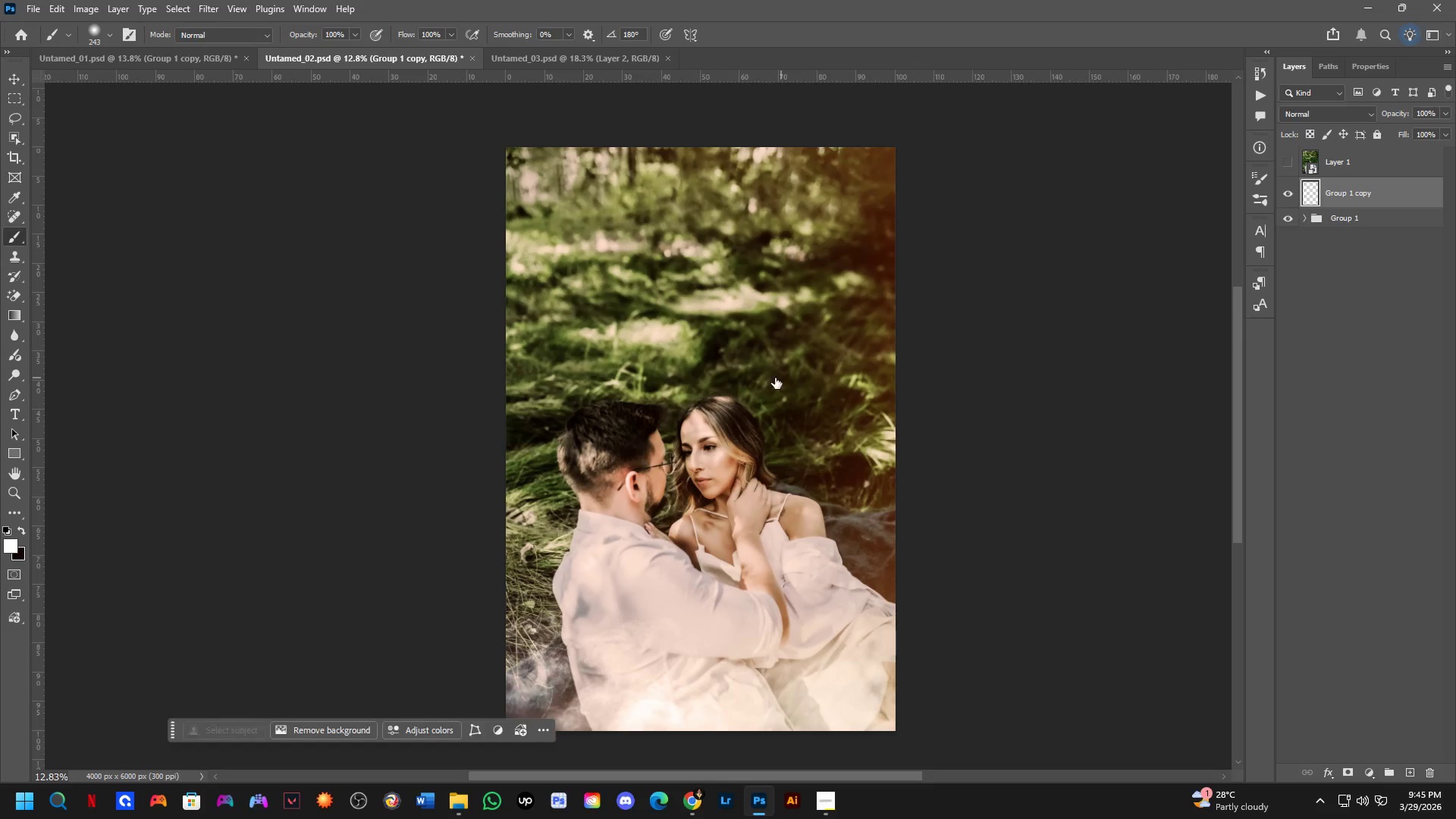 
scroll: coordinate [748, 376], scroll_direction: up, amount: 2.0
 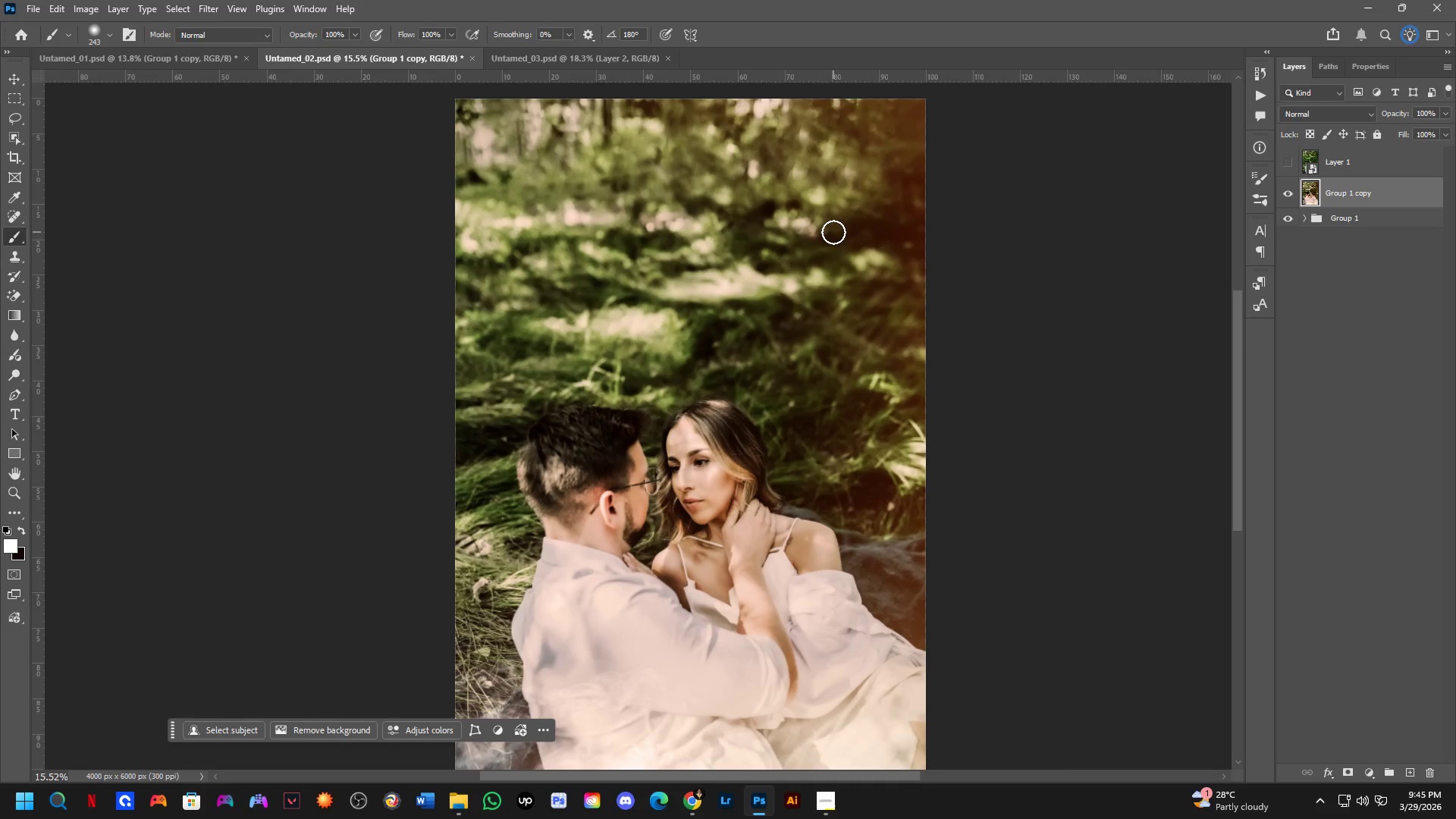 
wait(7.47)
 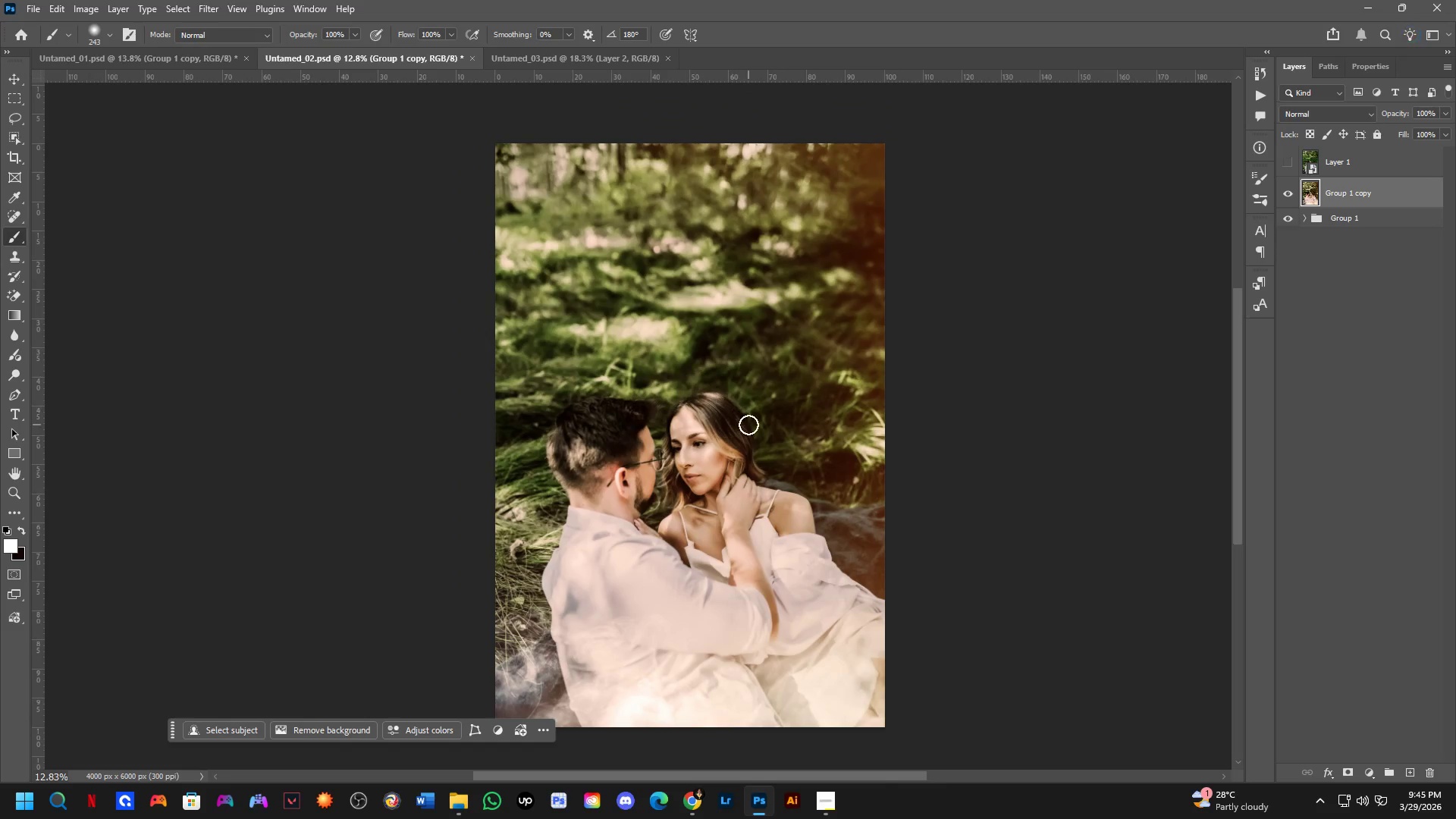 
hold_key(key=Space, duration=0.48)
 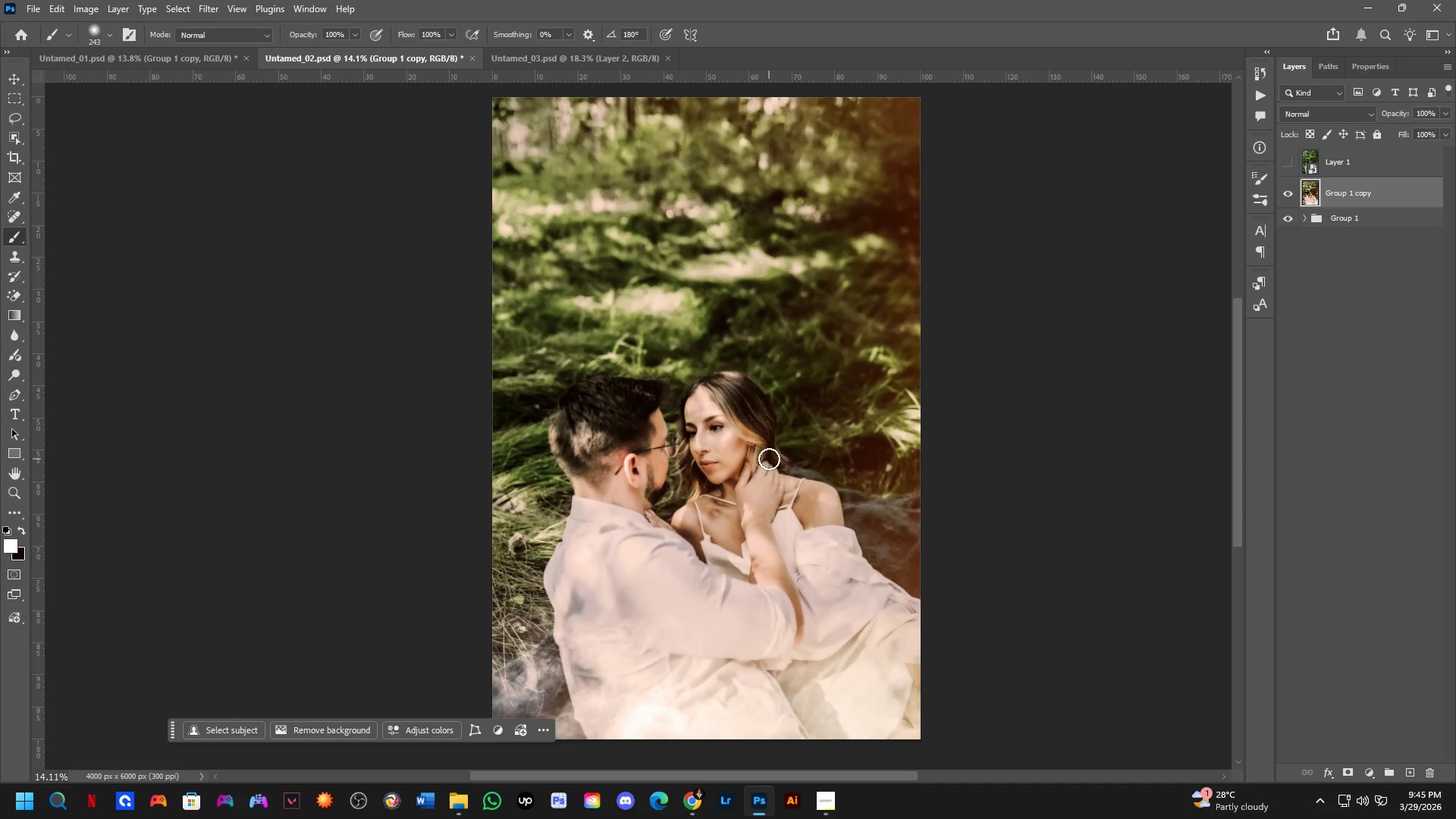 
left_click_drag(start_coordinate=[748, 421], to_coordinate=[770, 405])
 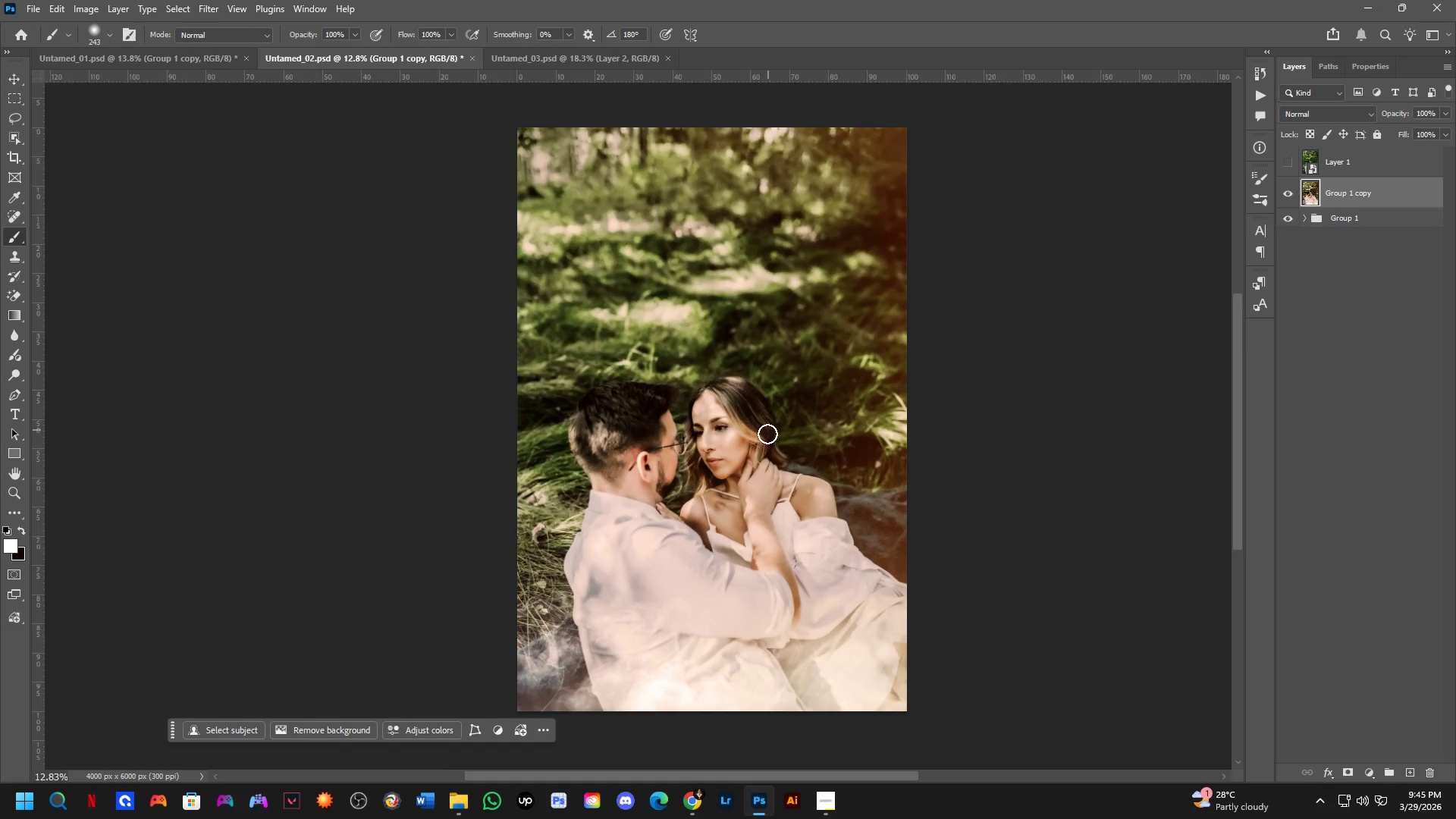 
scroll: coordinate [686, 358], scroll_direction: down, amount: 2.0
 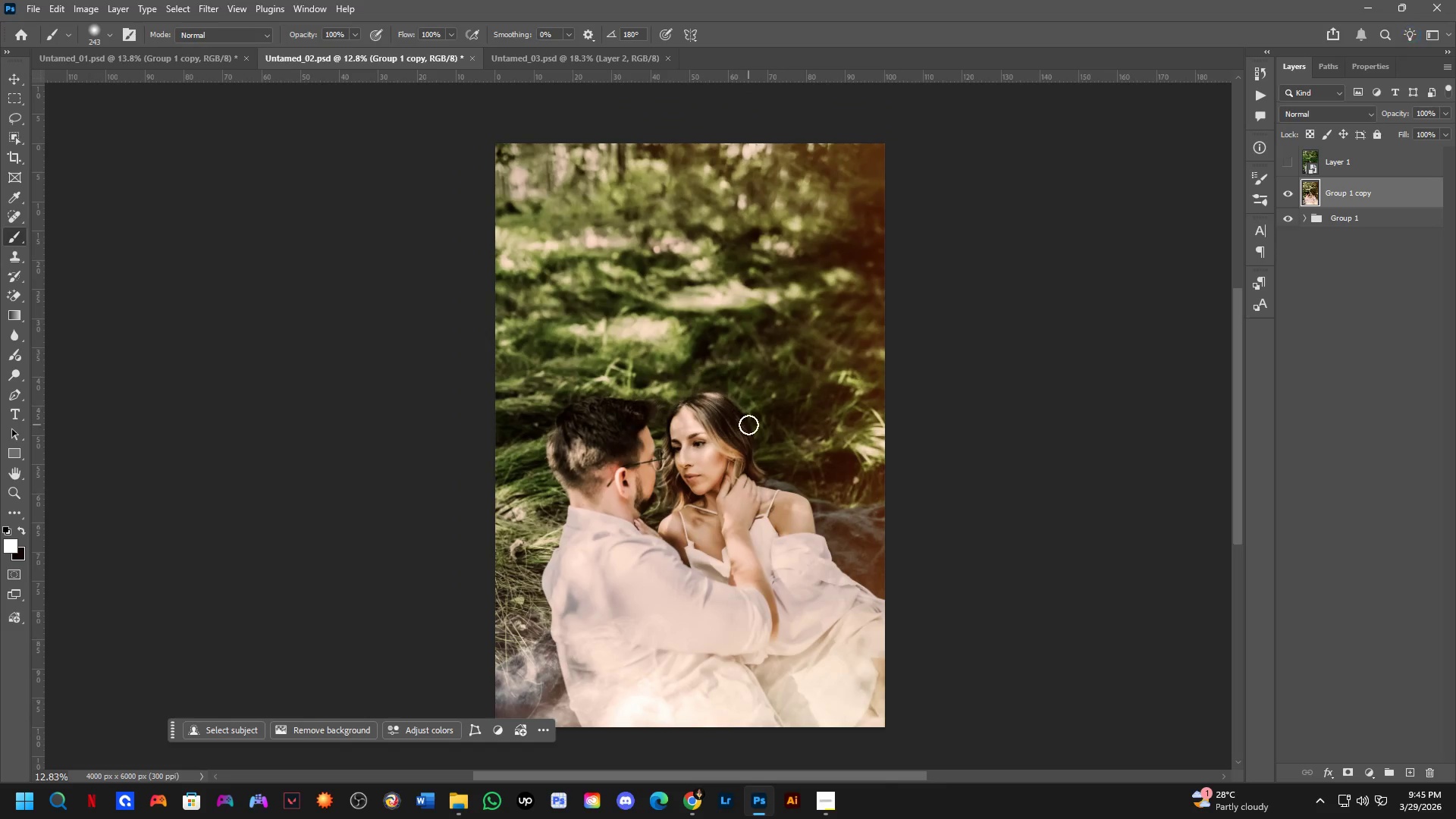 
hold_key(key=Space, duration=0.5)
 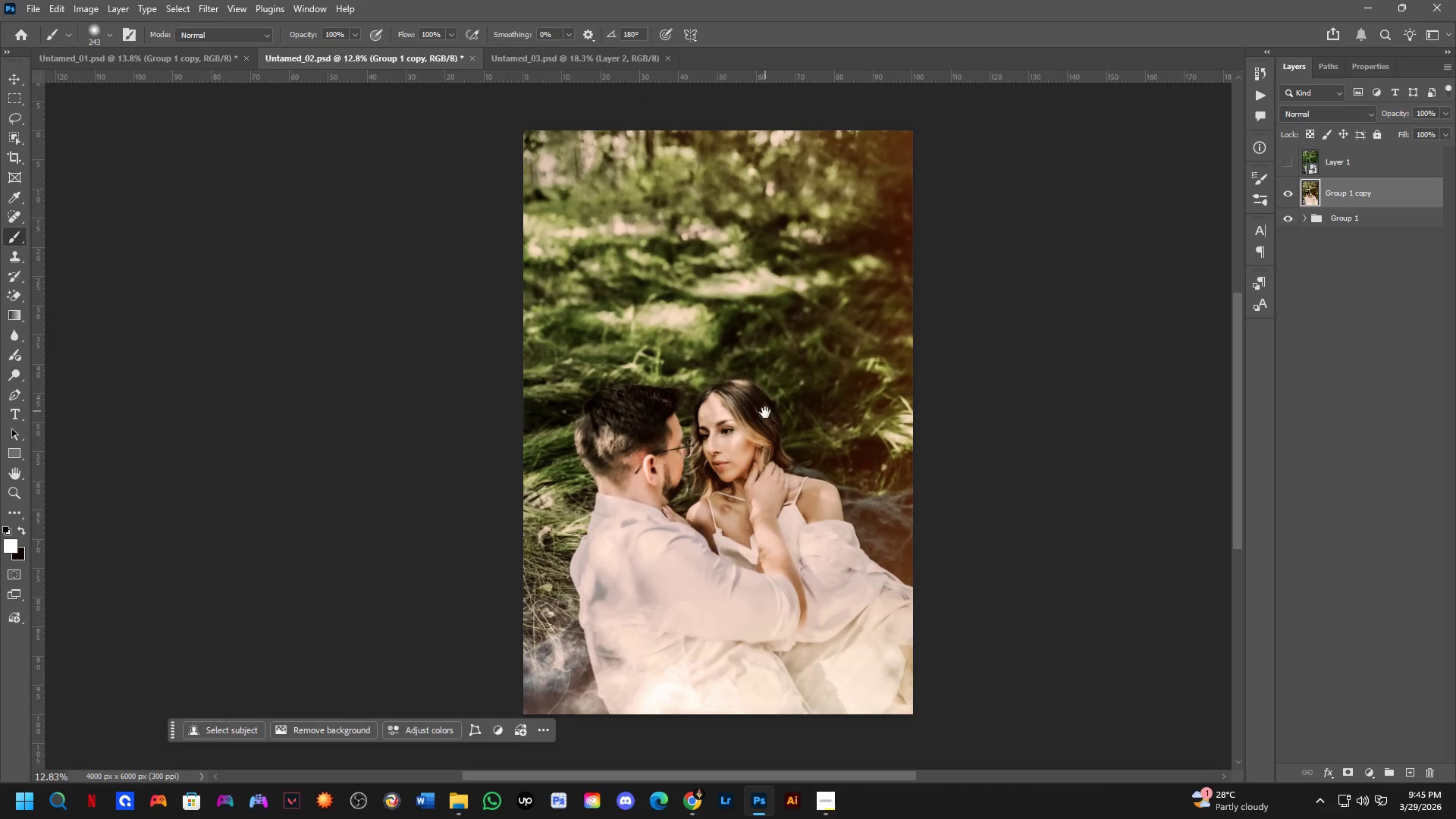 
left_click_drag(start_coordinate=[769, 459], to_coordinate=[775, 460])
 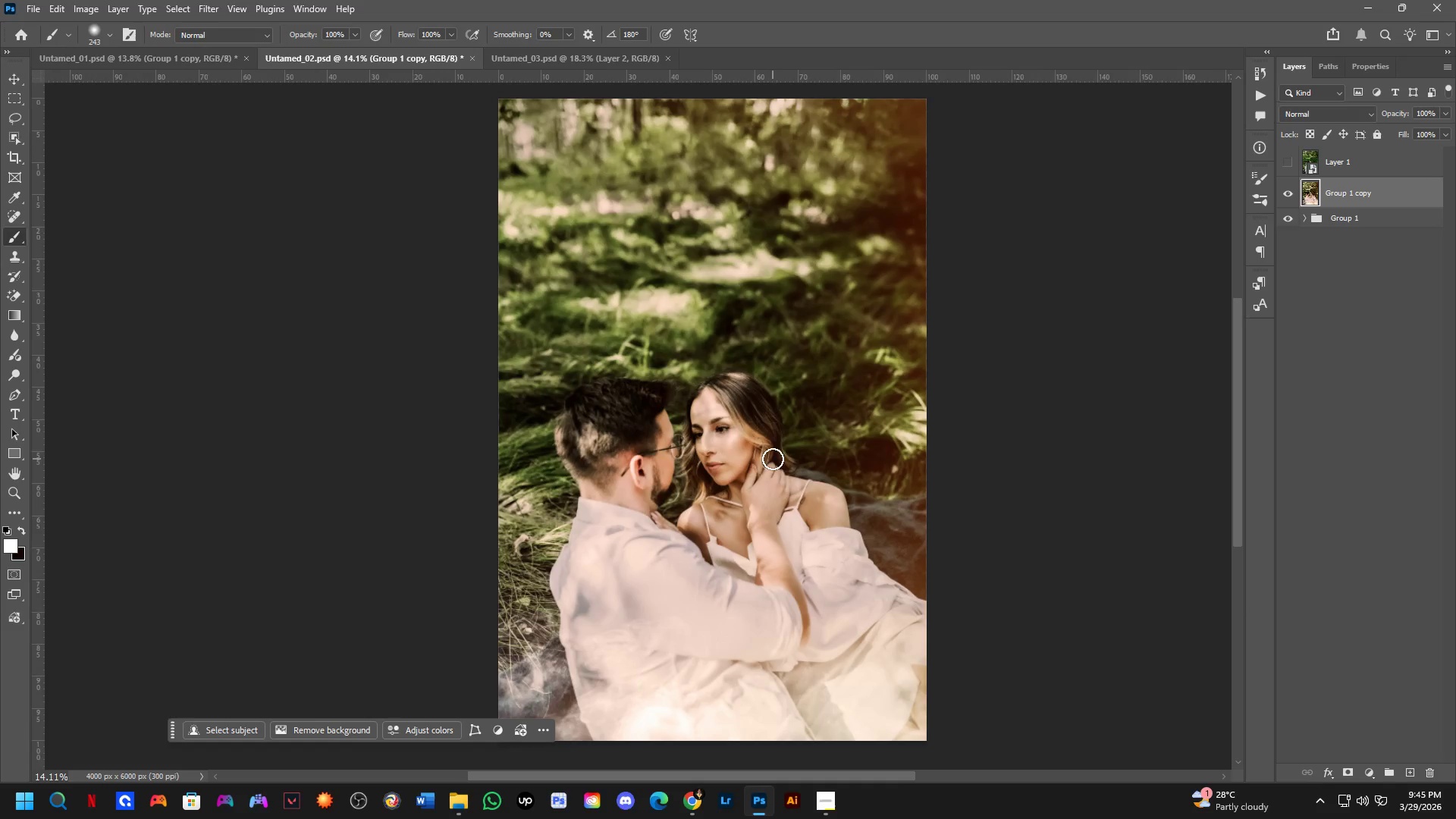 
scroll: coordinate [767, 436], scroll_direction: up, amount: 1.0
 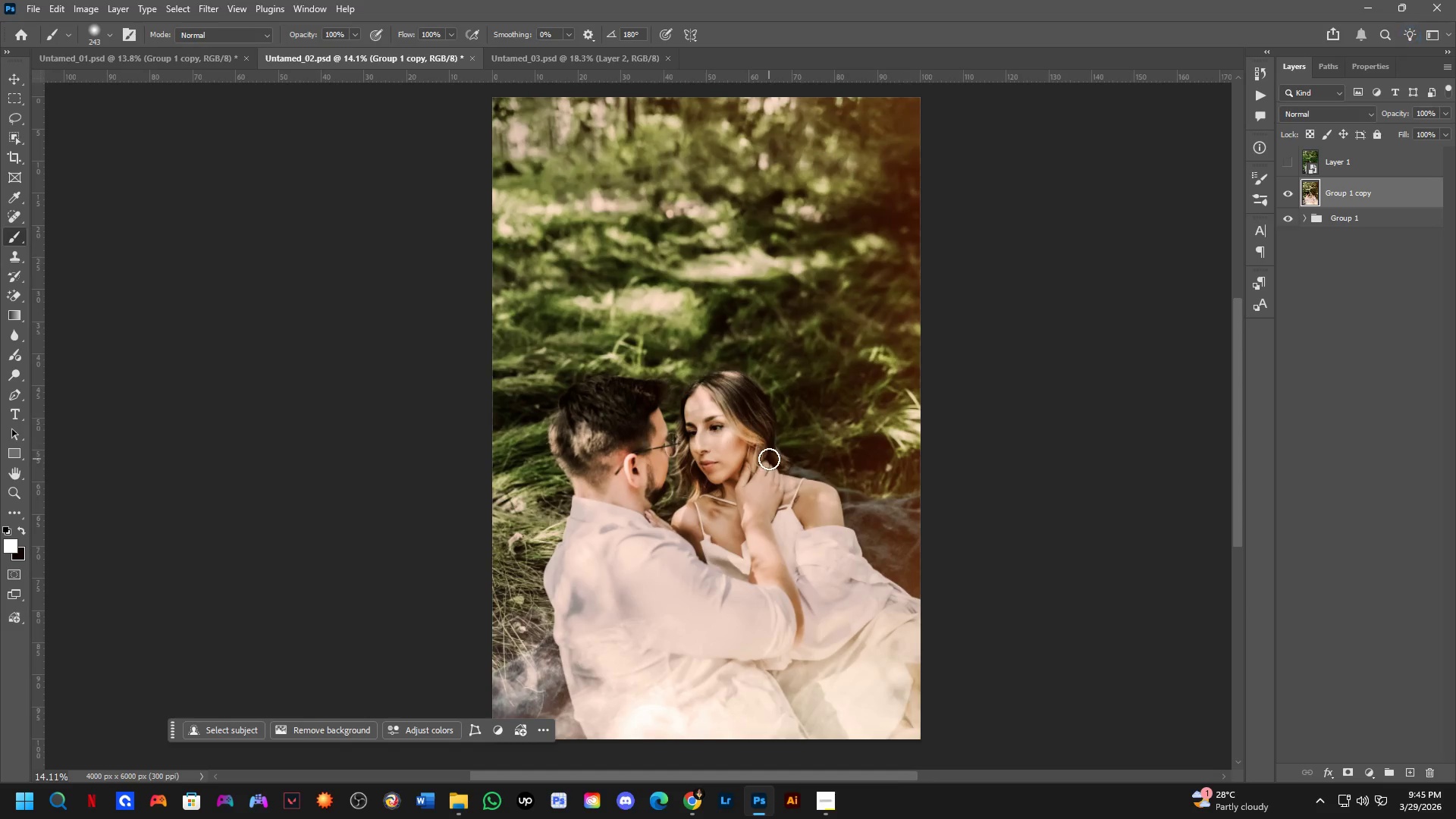 
hold_key(key=Space, duration=0.47)
 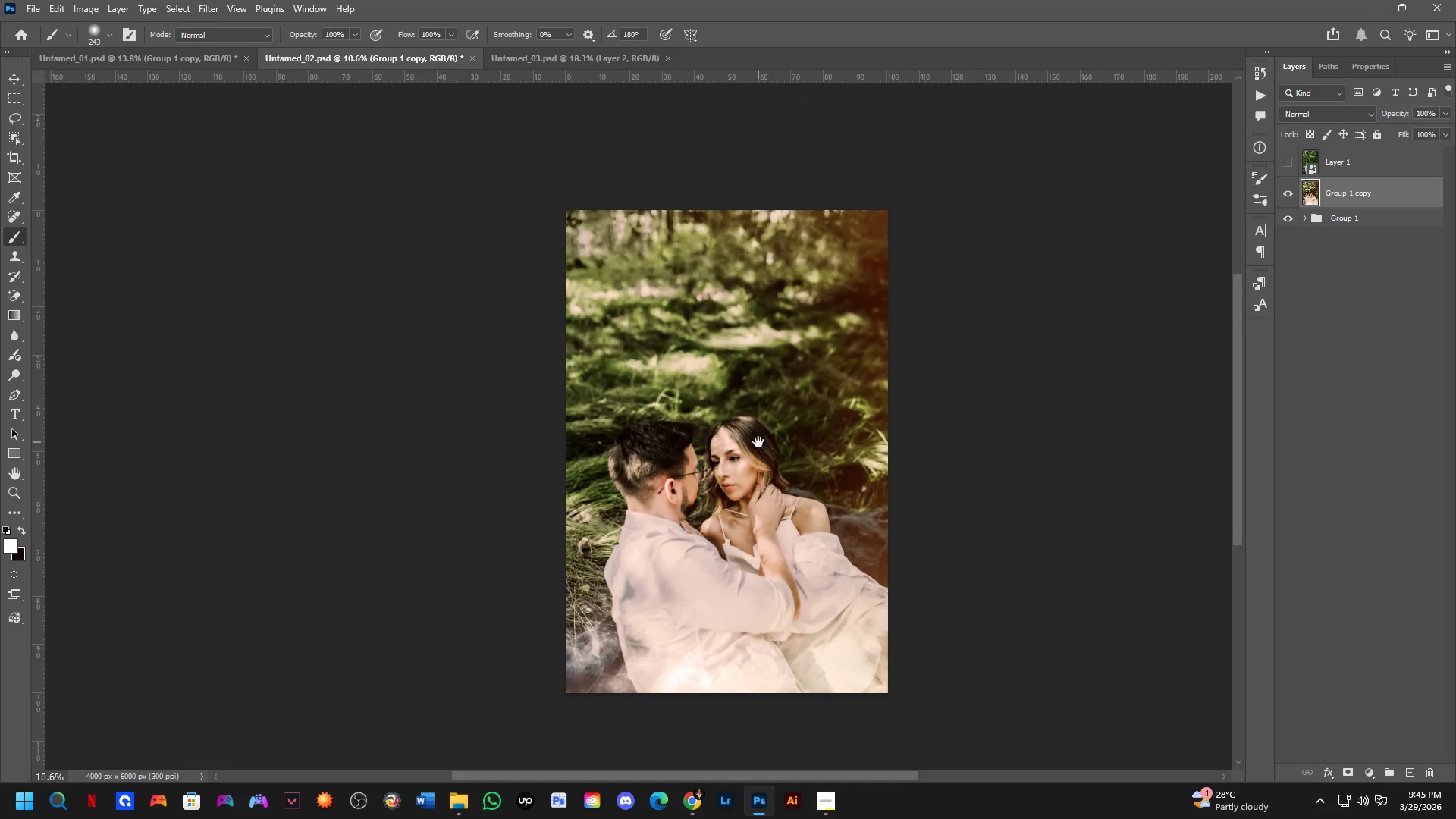 
left_click_drag(start_coordinate=[765, 411], to_coordinate=[767, 443])
 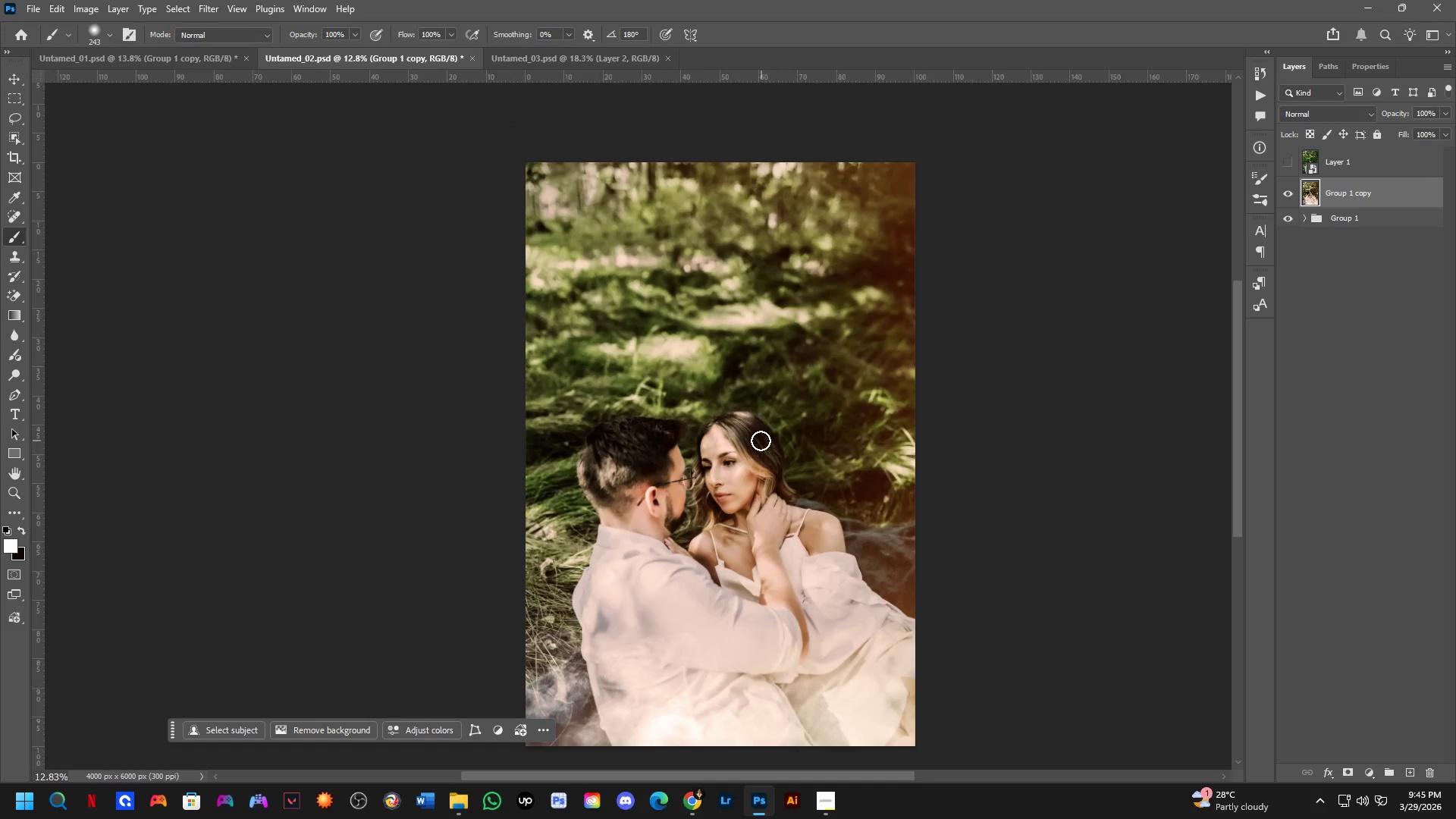 
scroll: coordinate [770, 455], scroll_direction: down, amount: 1.0
 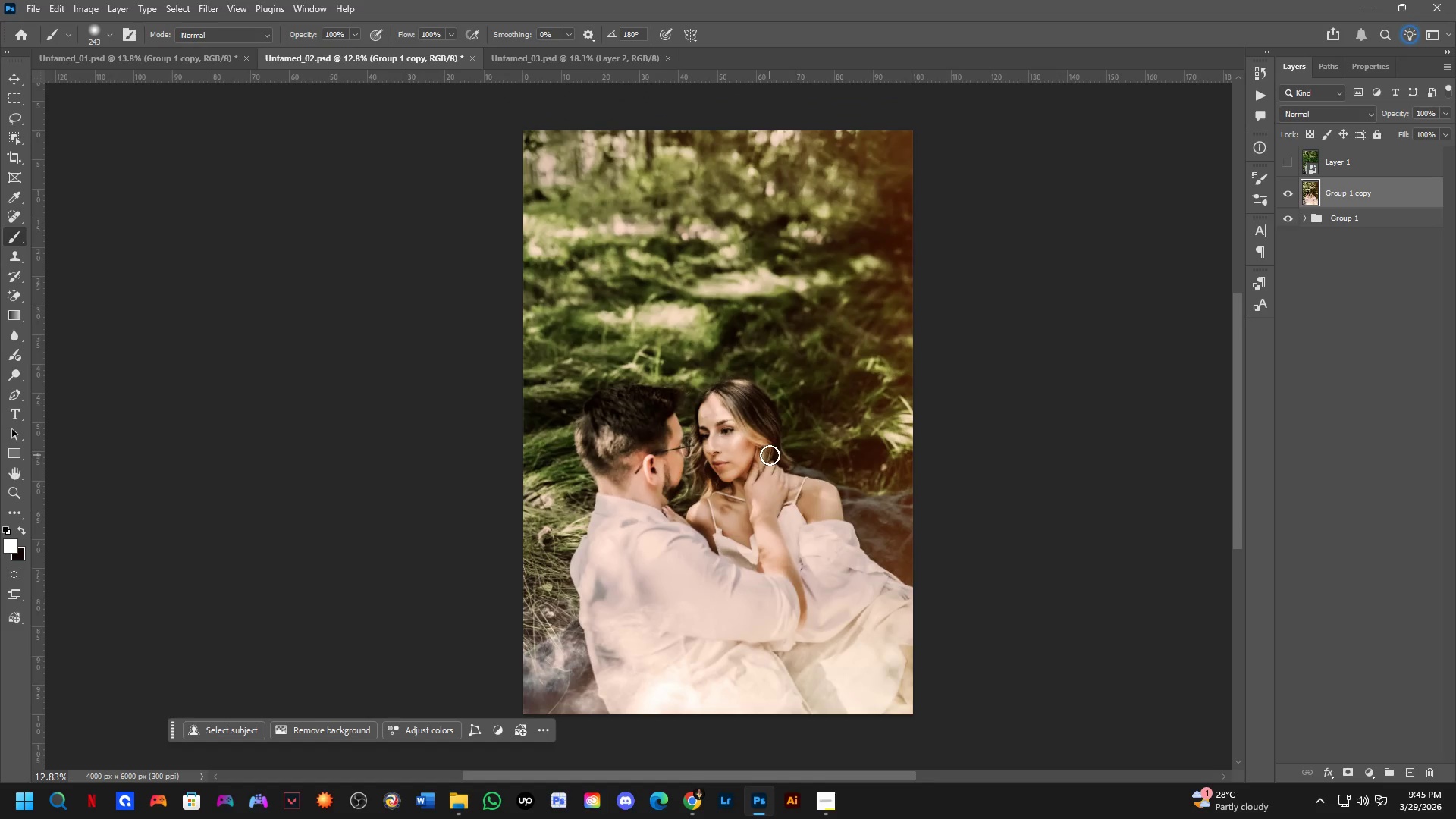 
hold_key(key=Space, duration=0.48)
 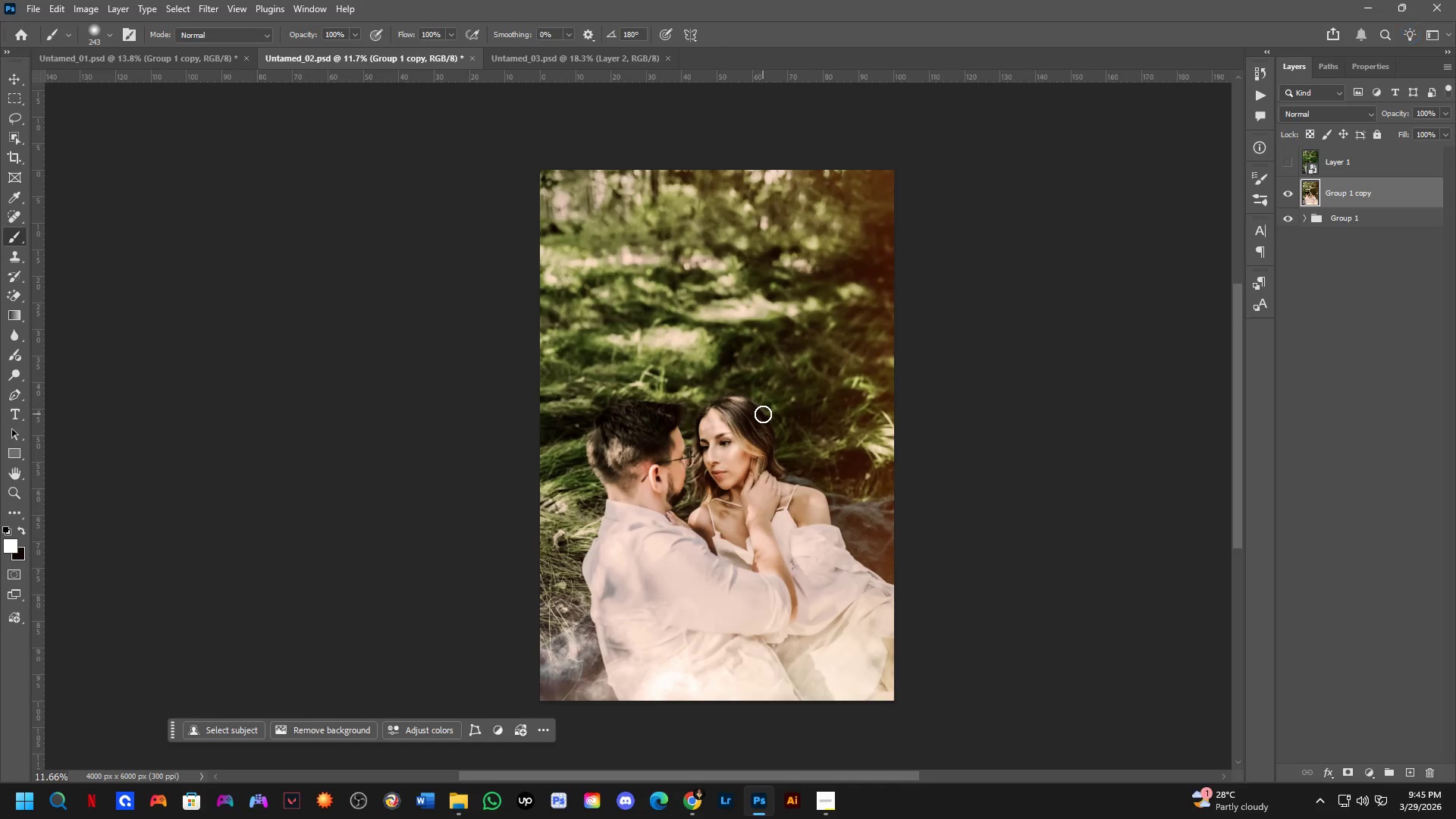 
left_click_drag(start_coordinate=[758, 442], to_coordinate=[753, 424])
 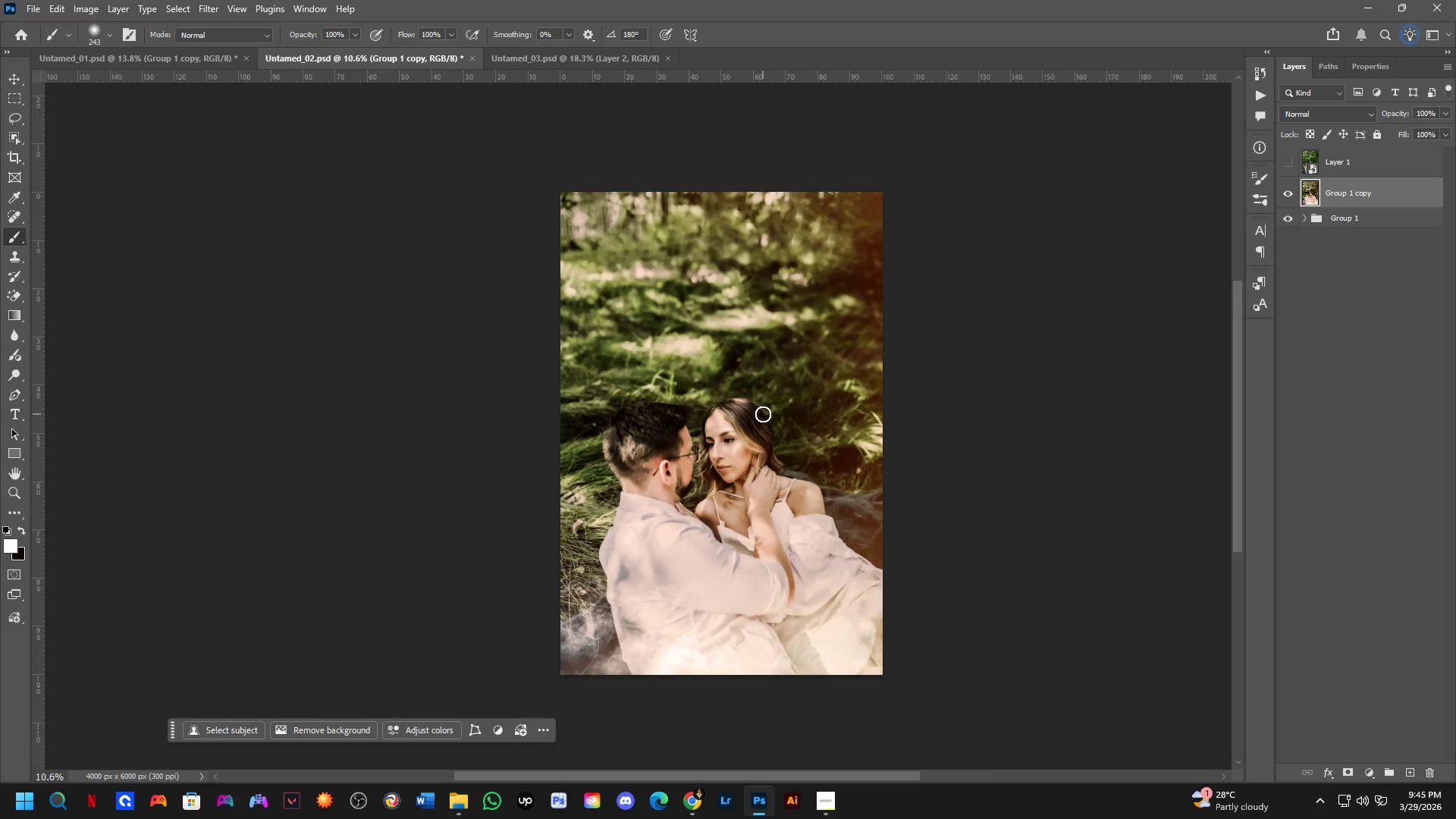 
scroll: coordinate [758, 439], scroll_direction: down, amount: 2.0
 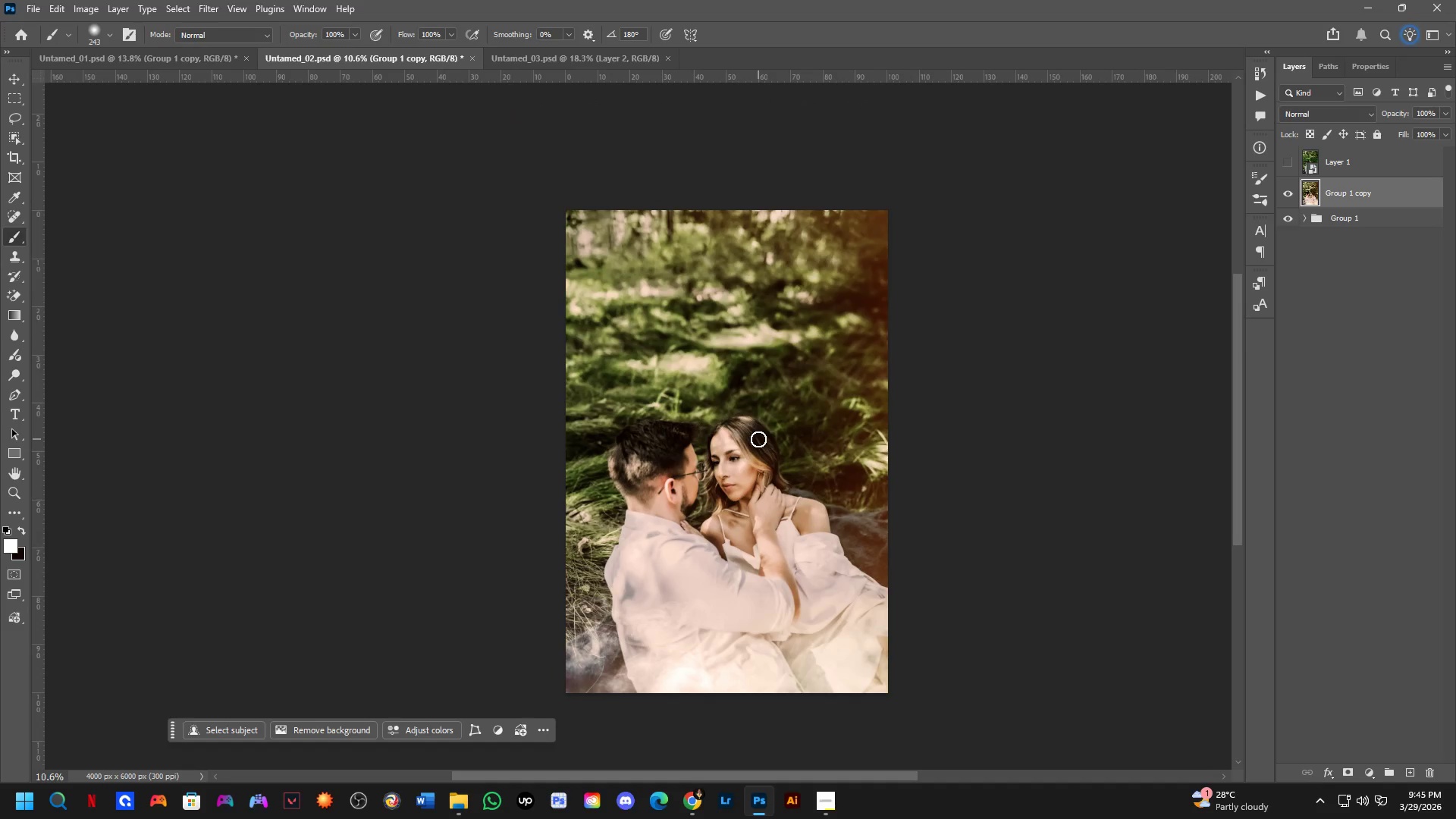 
scroll: coordinate [763, 414], scroll_direction: up, amount: 1.0
 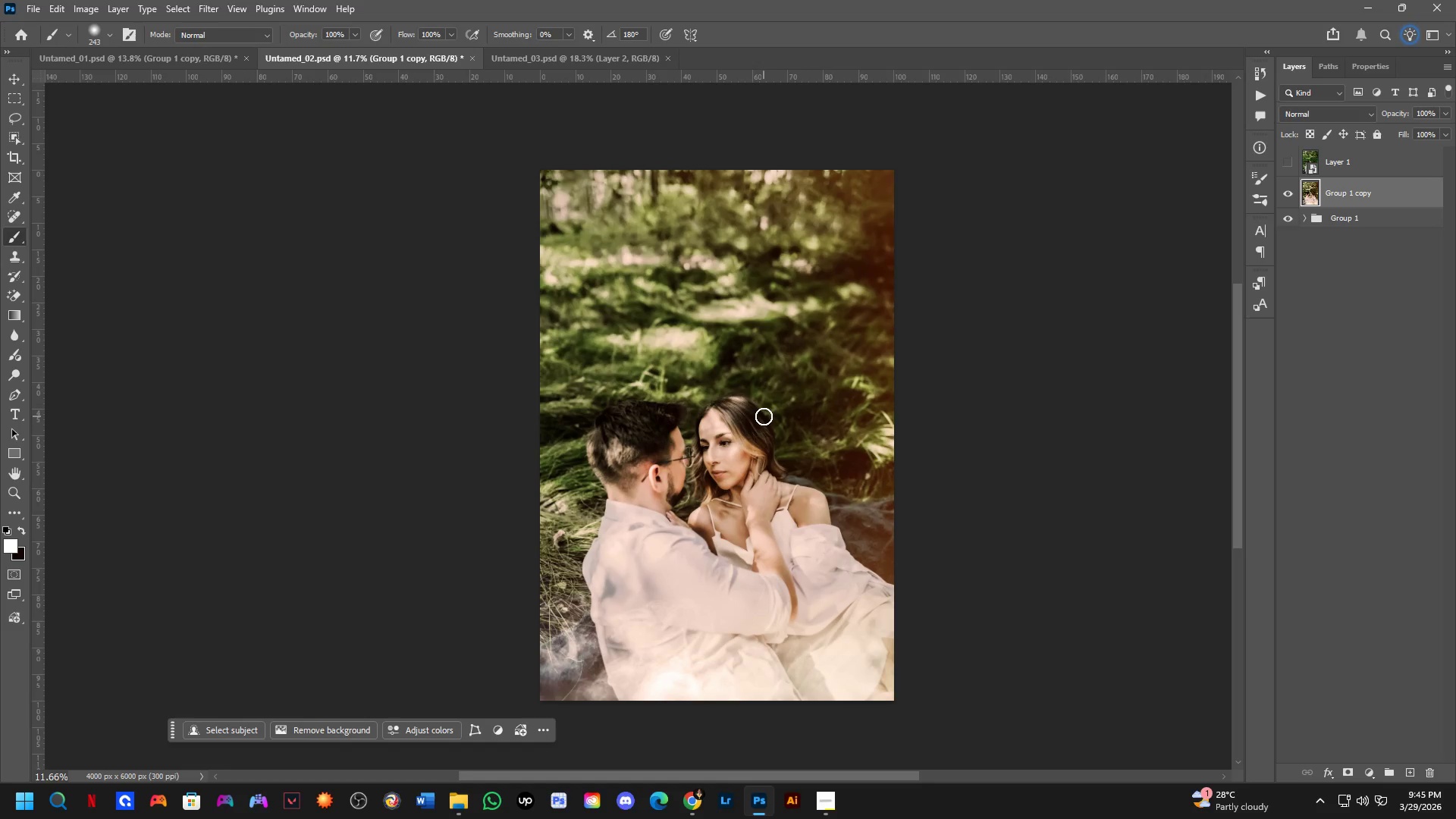 
wait(6.4)
 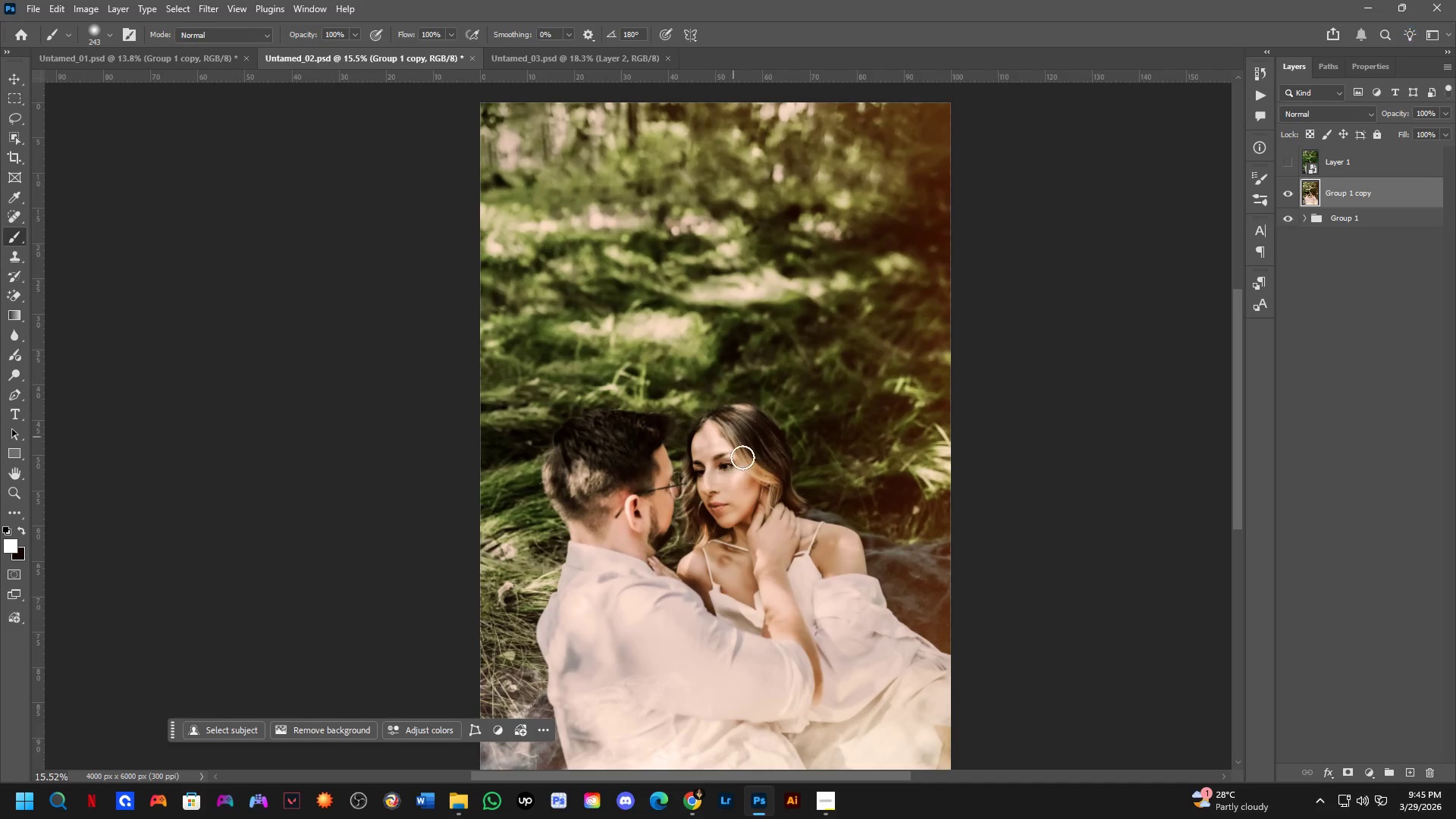 
hold_key(key=Space, duration=0.48)
 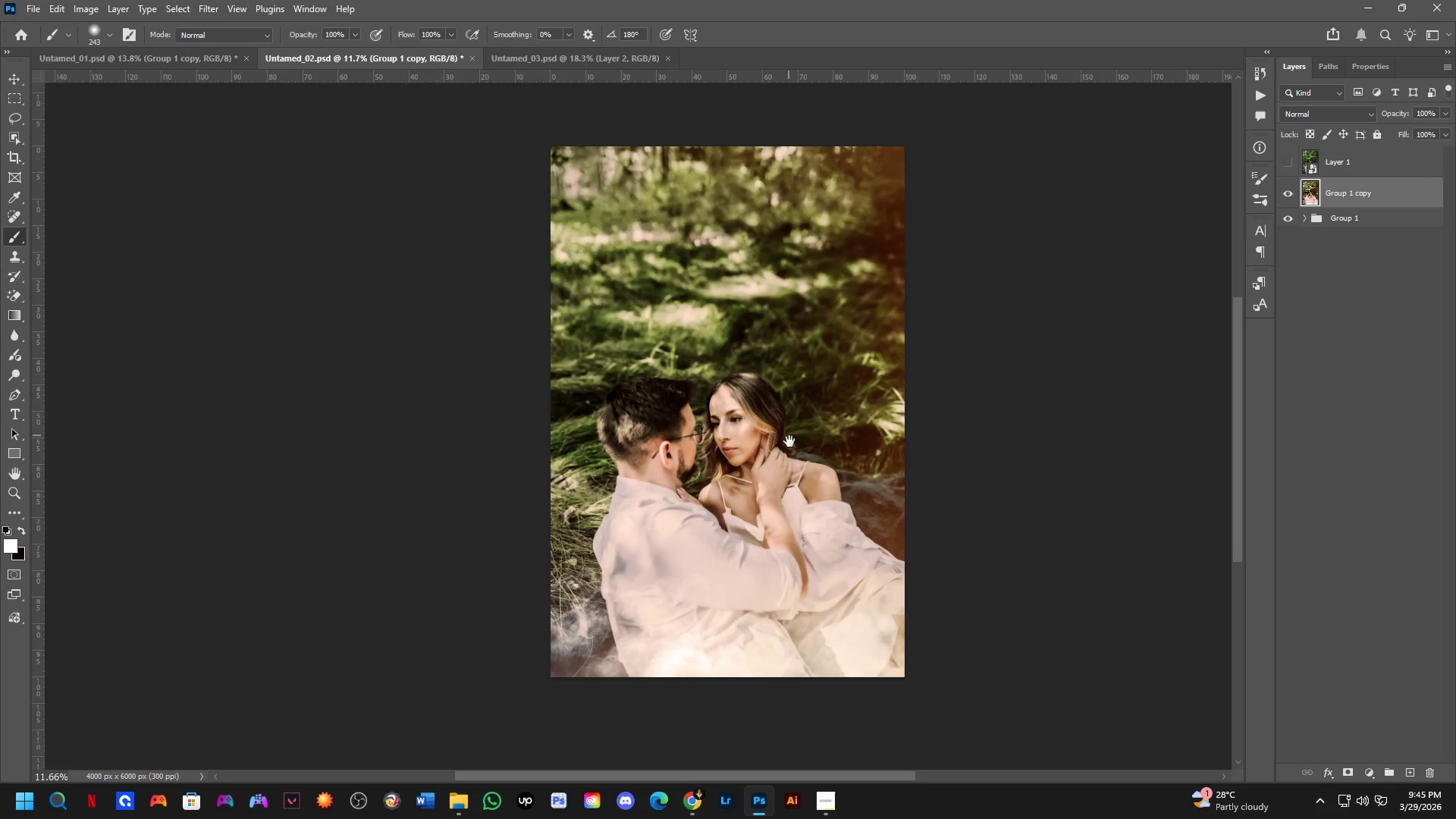 
left_click_drag(start_coordinate=[757, 509], to_coordinate=[757, 439])
 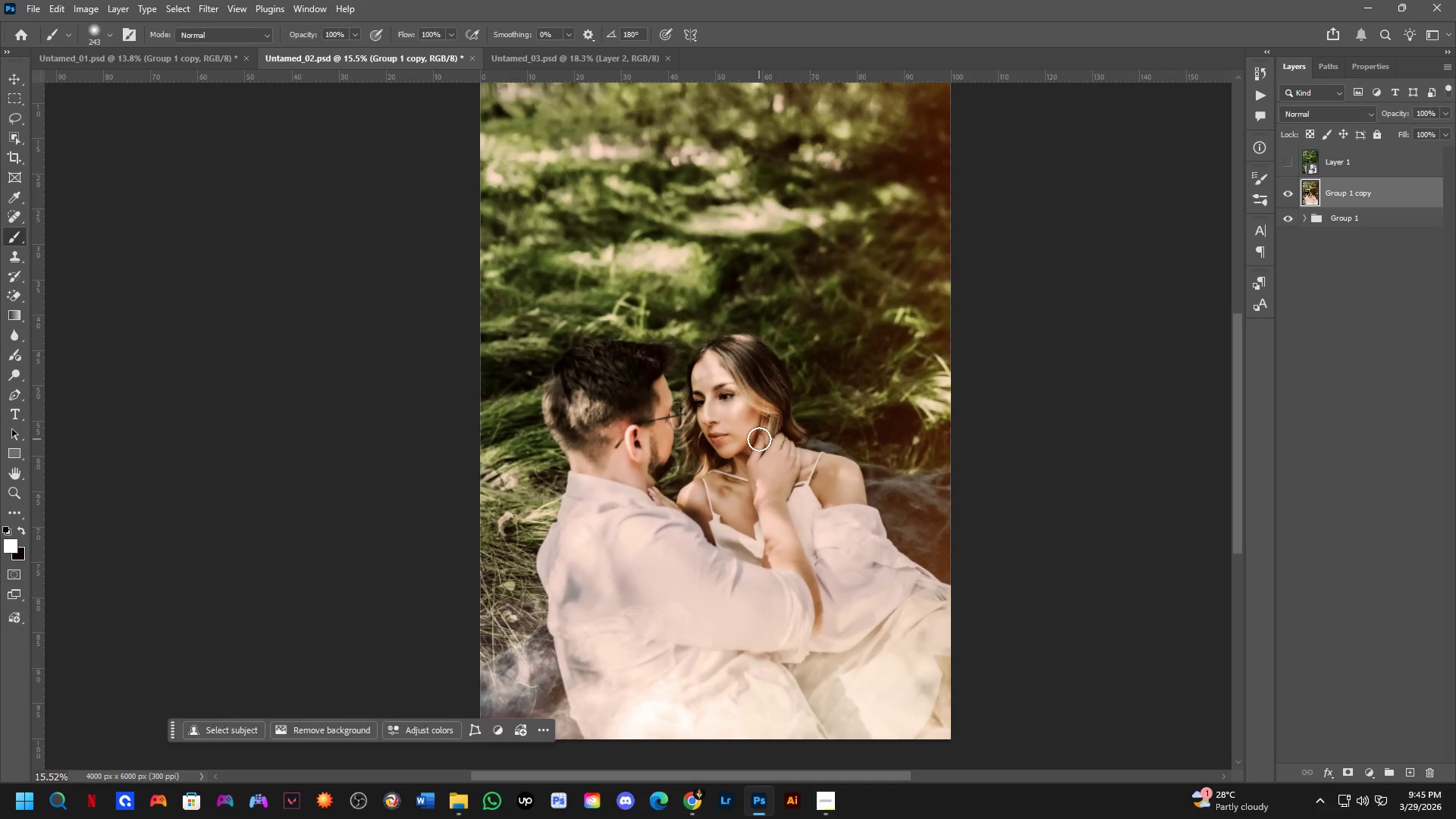 
scroll: coordinate [722, 375], scroll_direction: up, amount: 3.0
 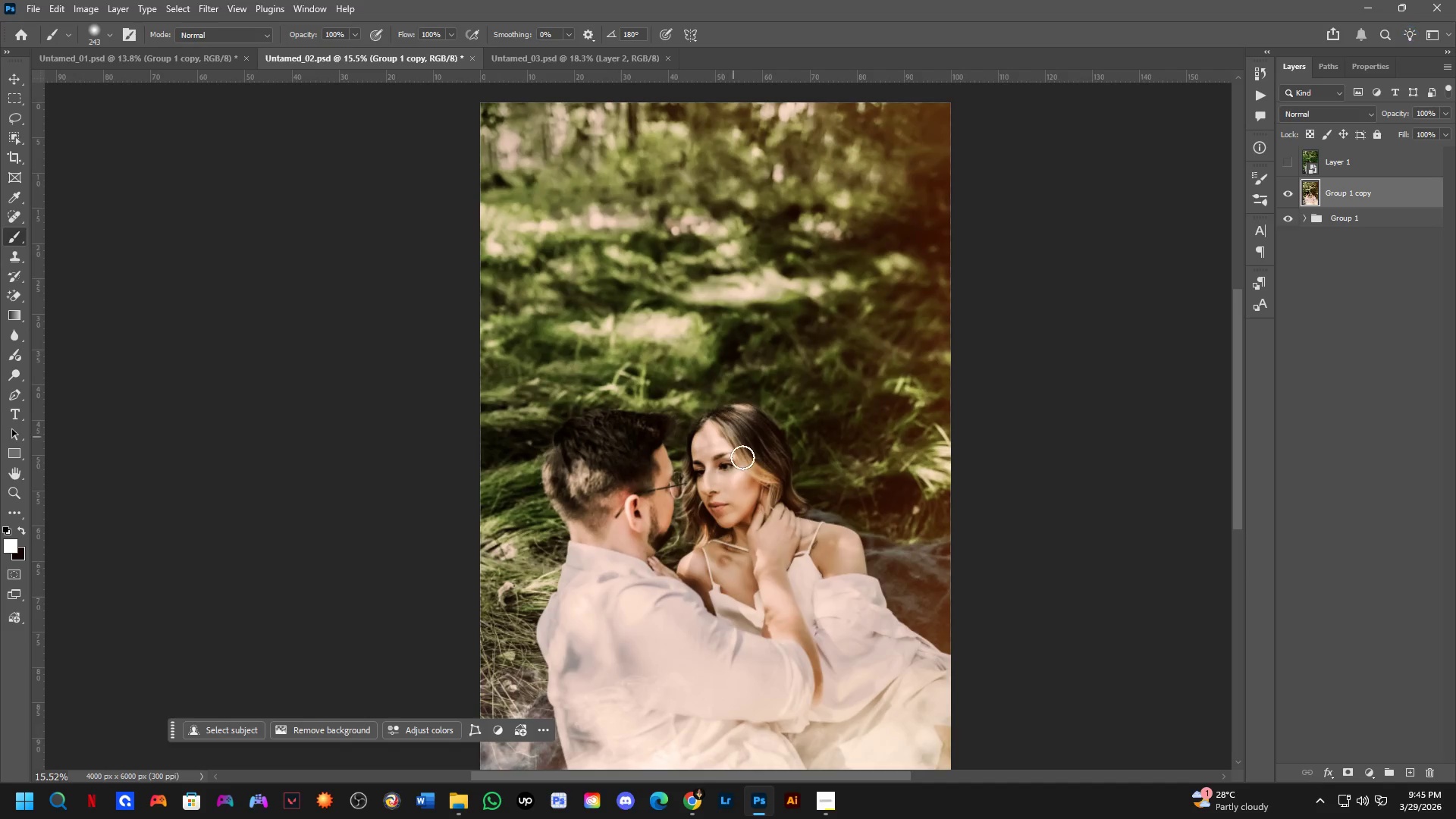 
hold_key(key=Space, duration=0.44)
 